 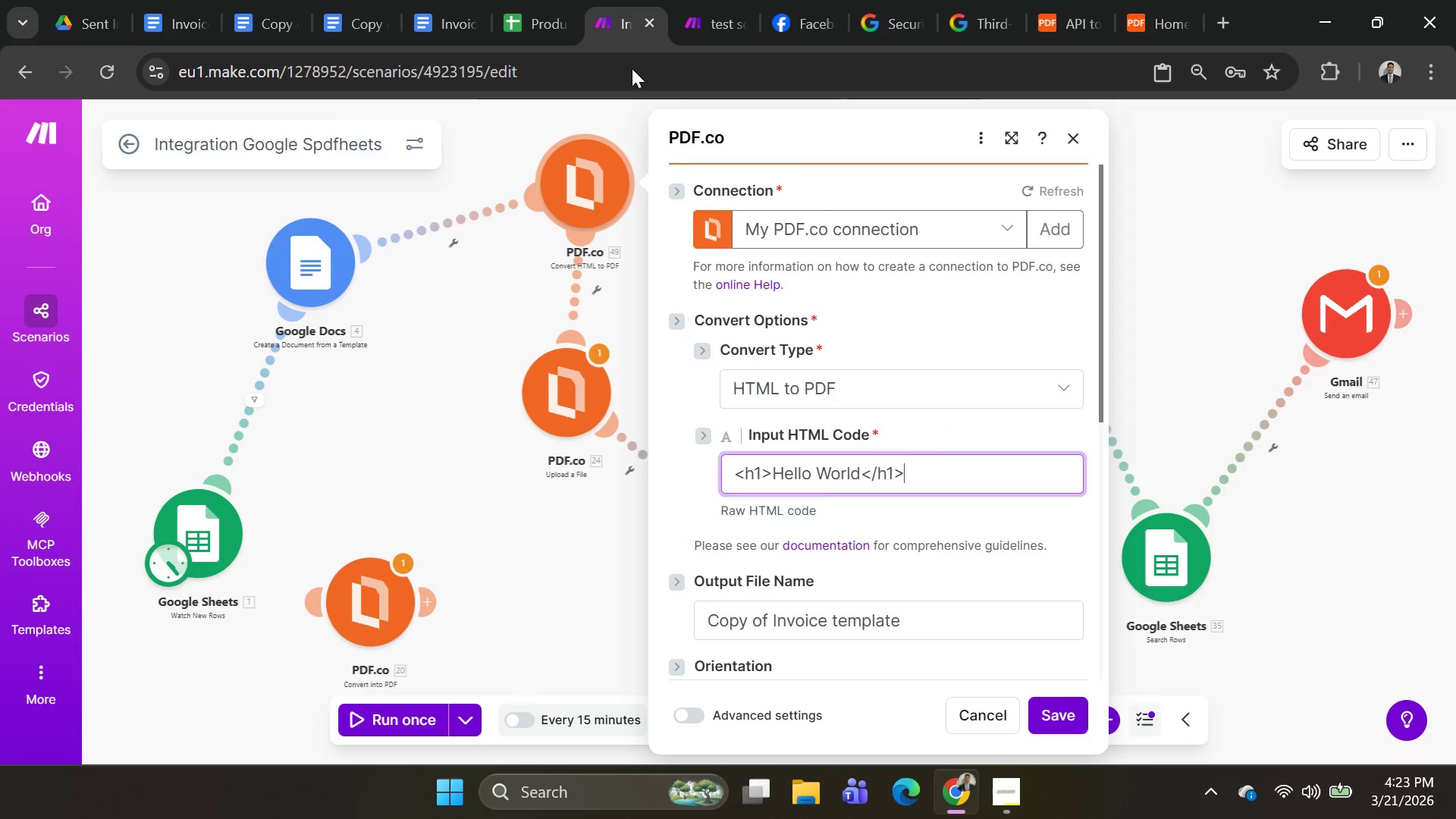 
left_click_drag(start_coordinate=[917, 466], to_coordinate=[597, 453])
 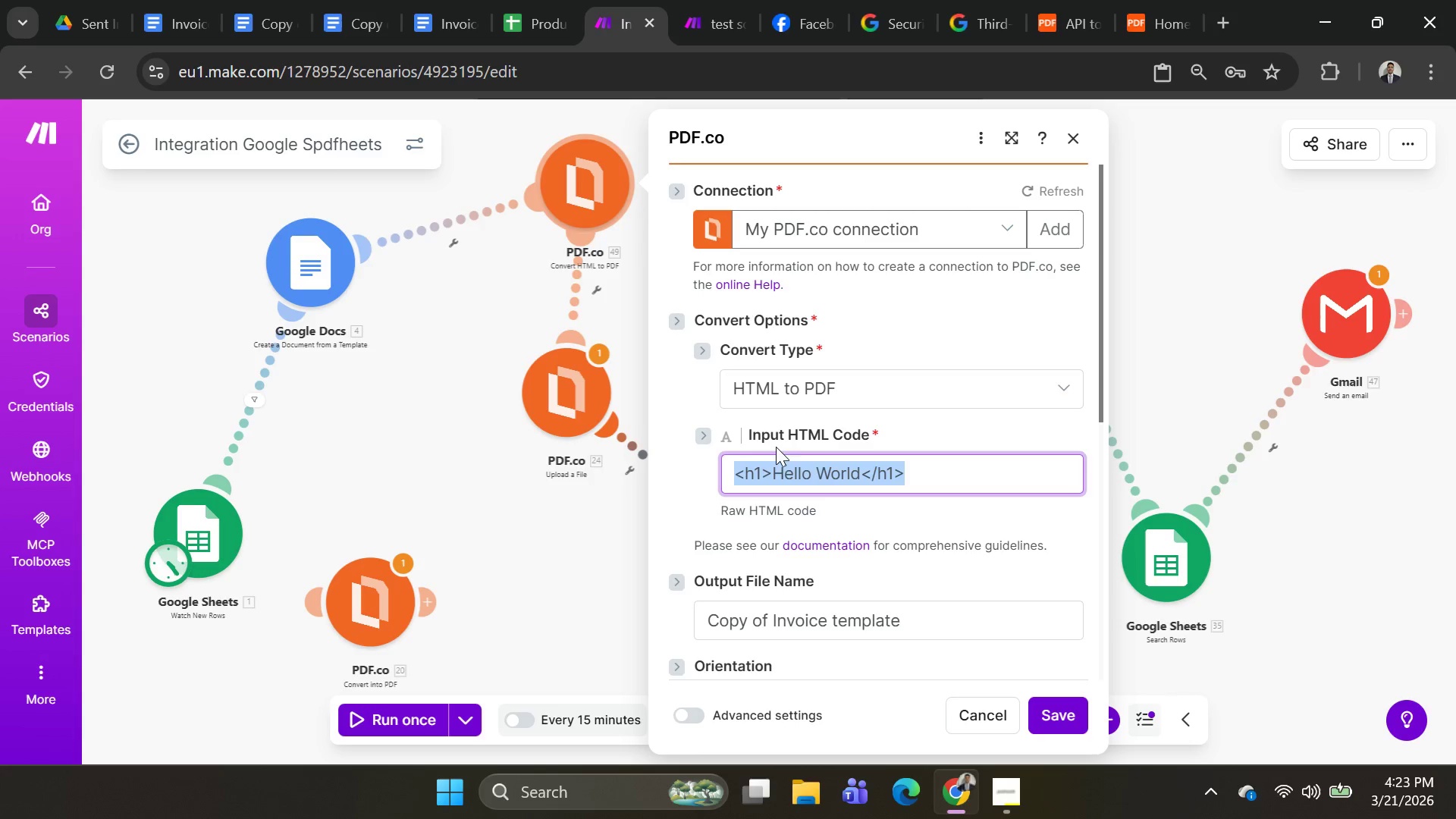 
key(Control+V)
 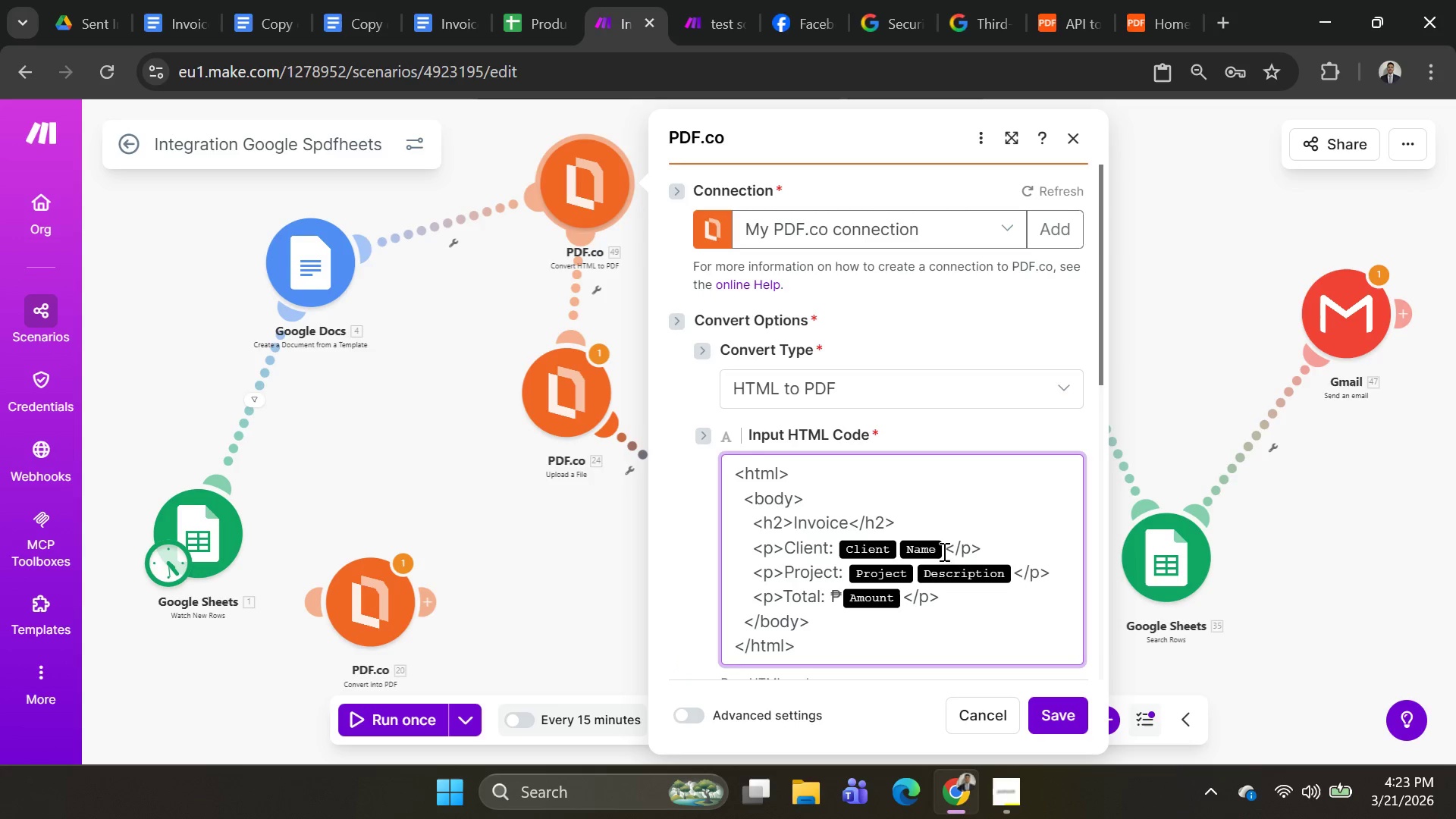 
left_click([946, 548])
 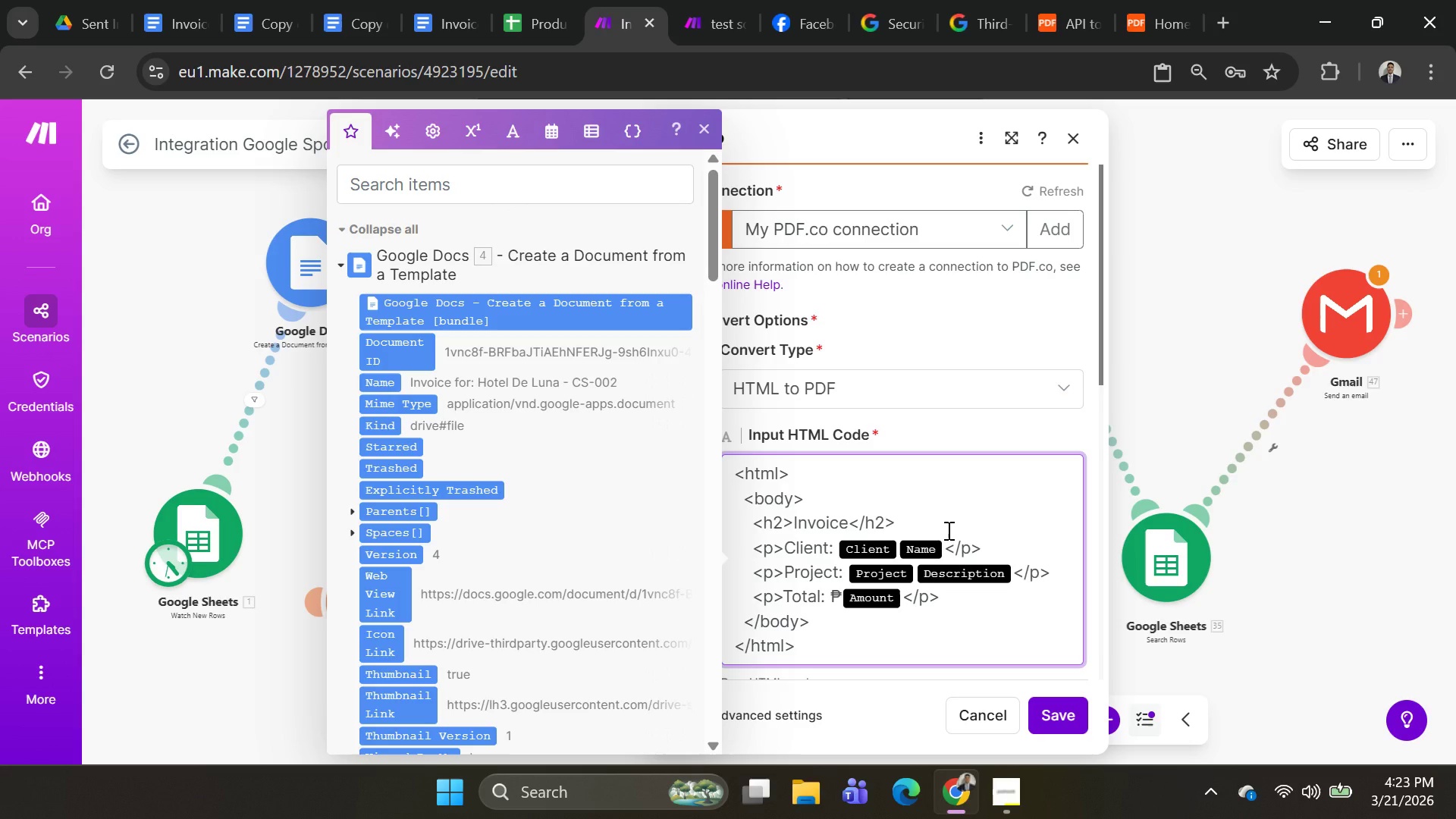 
key(Backspace)
 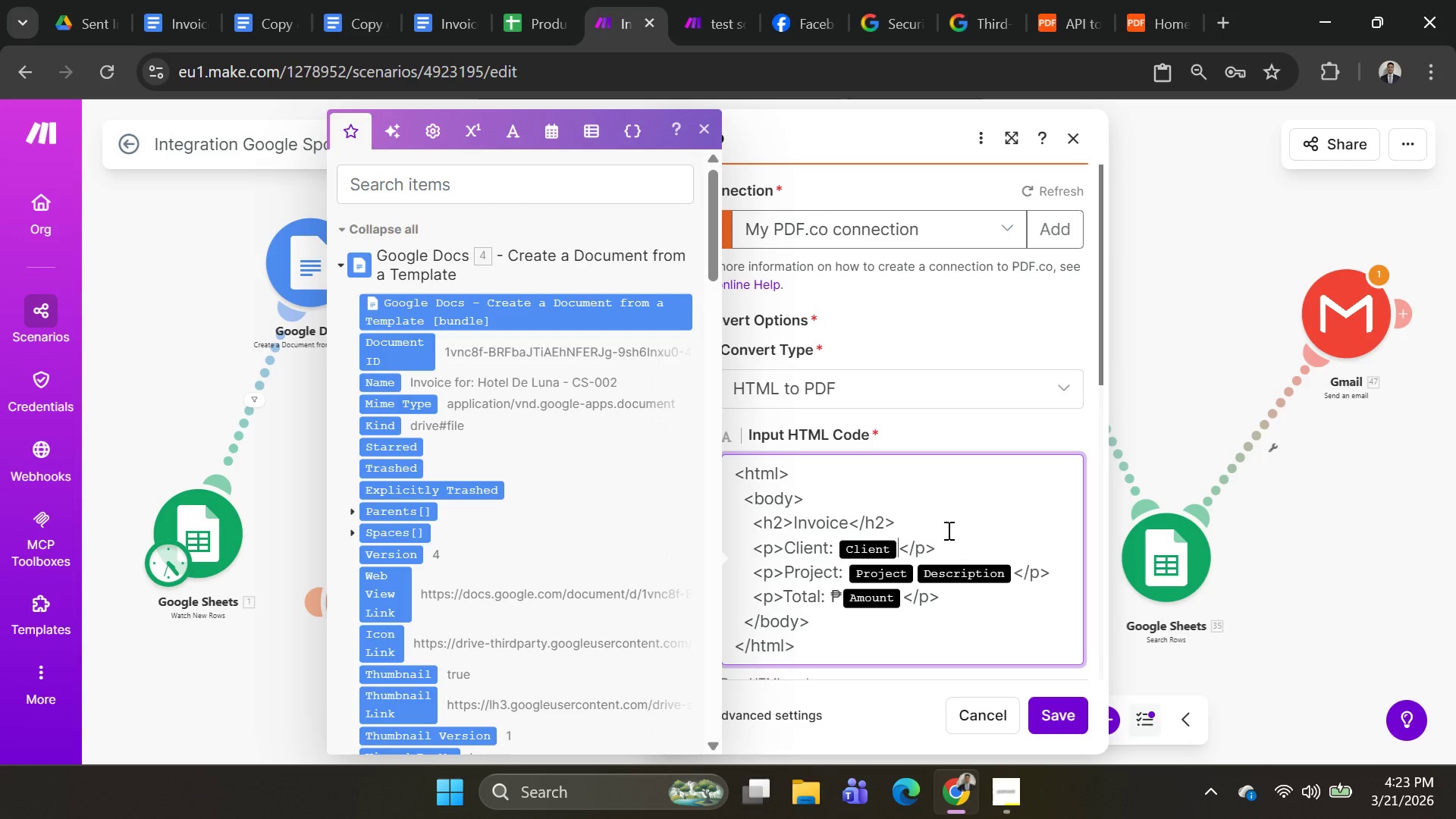 
key(Backspace)
 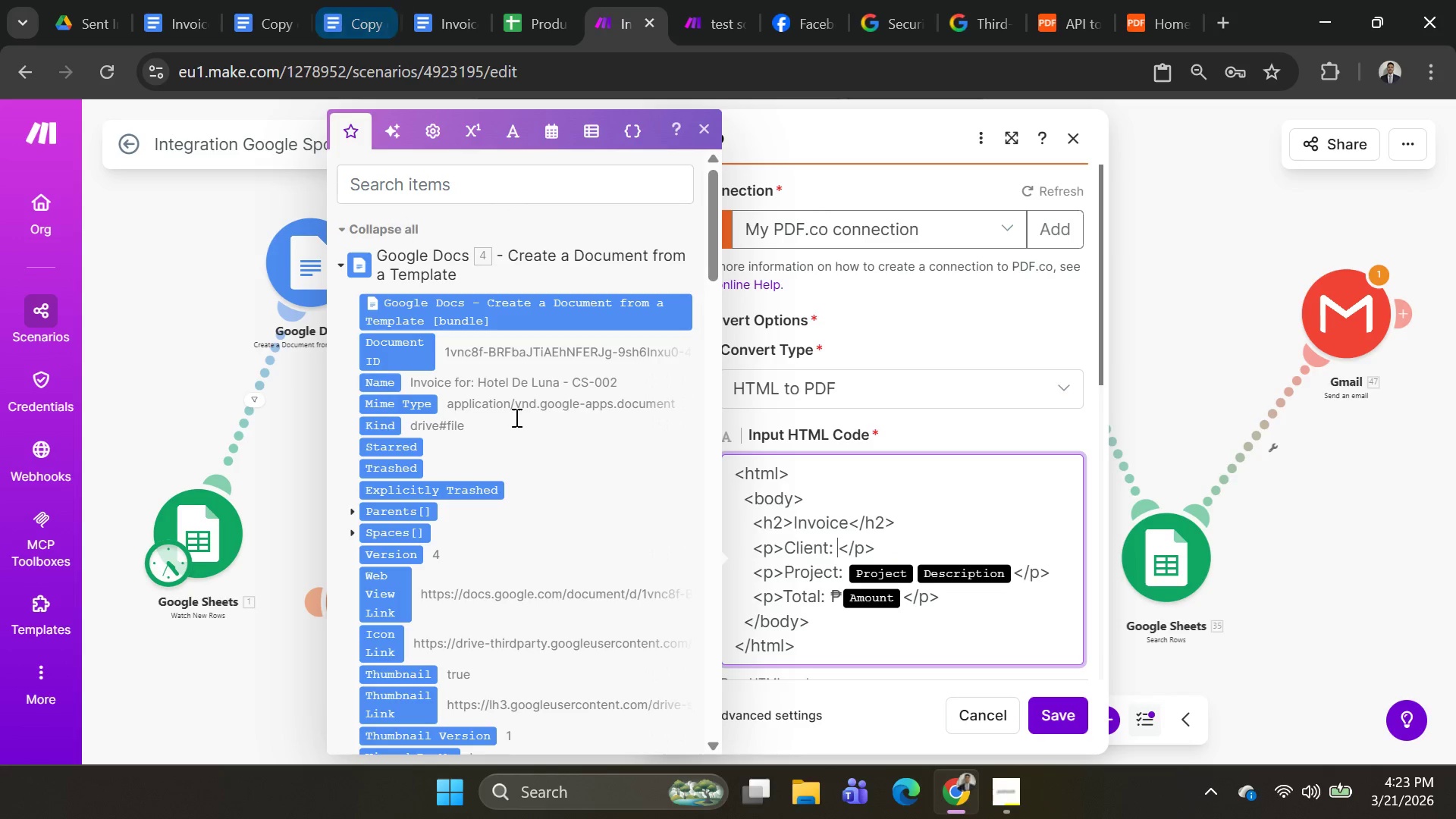 
scroll: coordinate [589, 566], scroll_direction: down, amount: 17.0
 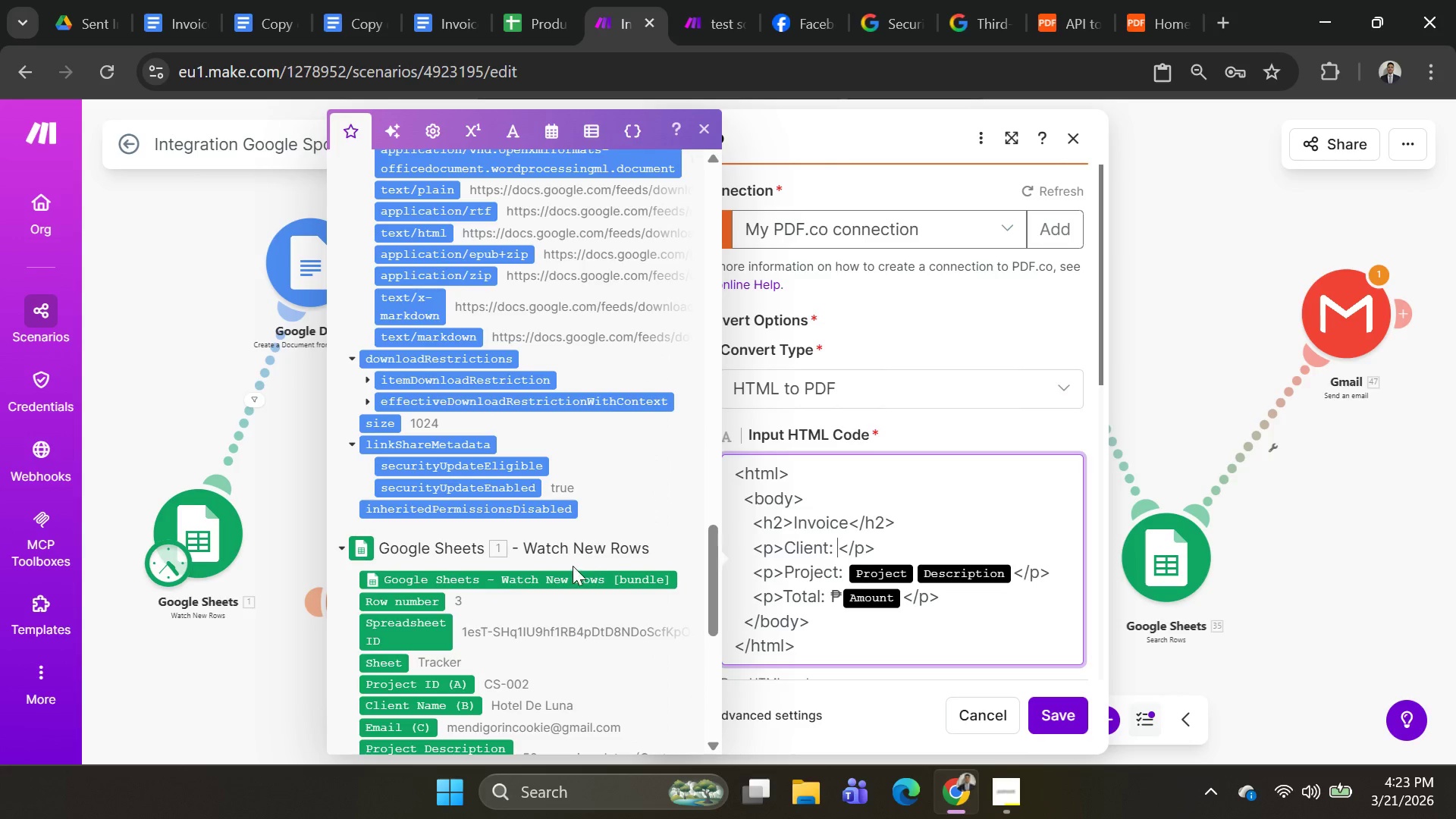 
scroll: coordinate [573, 566], scroll_direction: none, amount: 0.0
 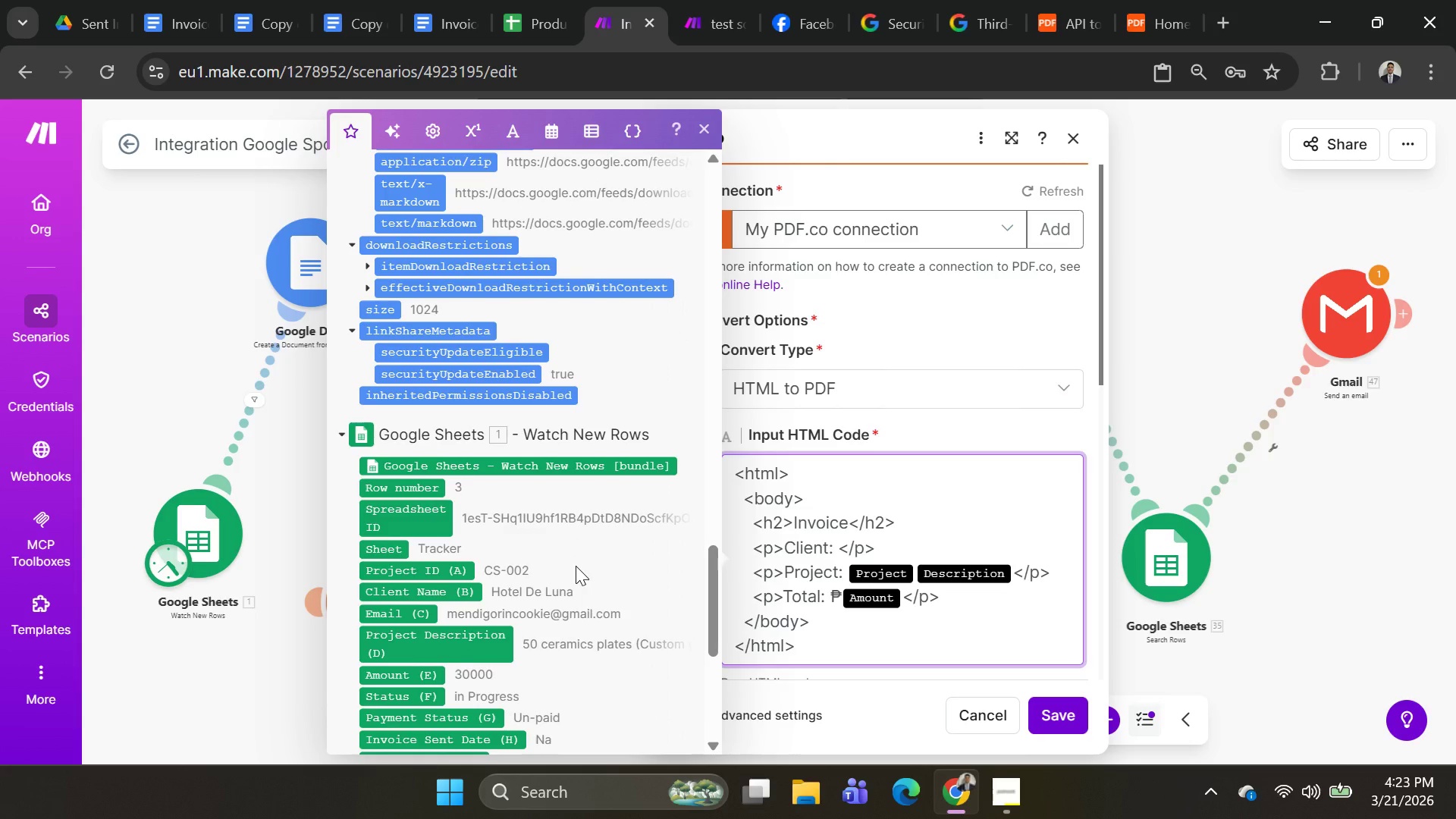 
scroll: coordinate [576, 566], scroll_direction: down, amount: 1.0
 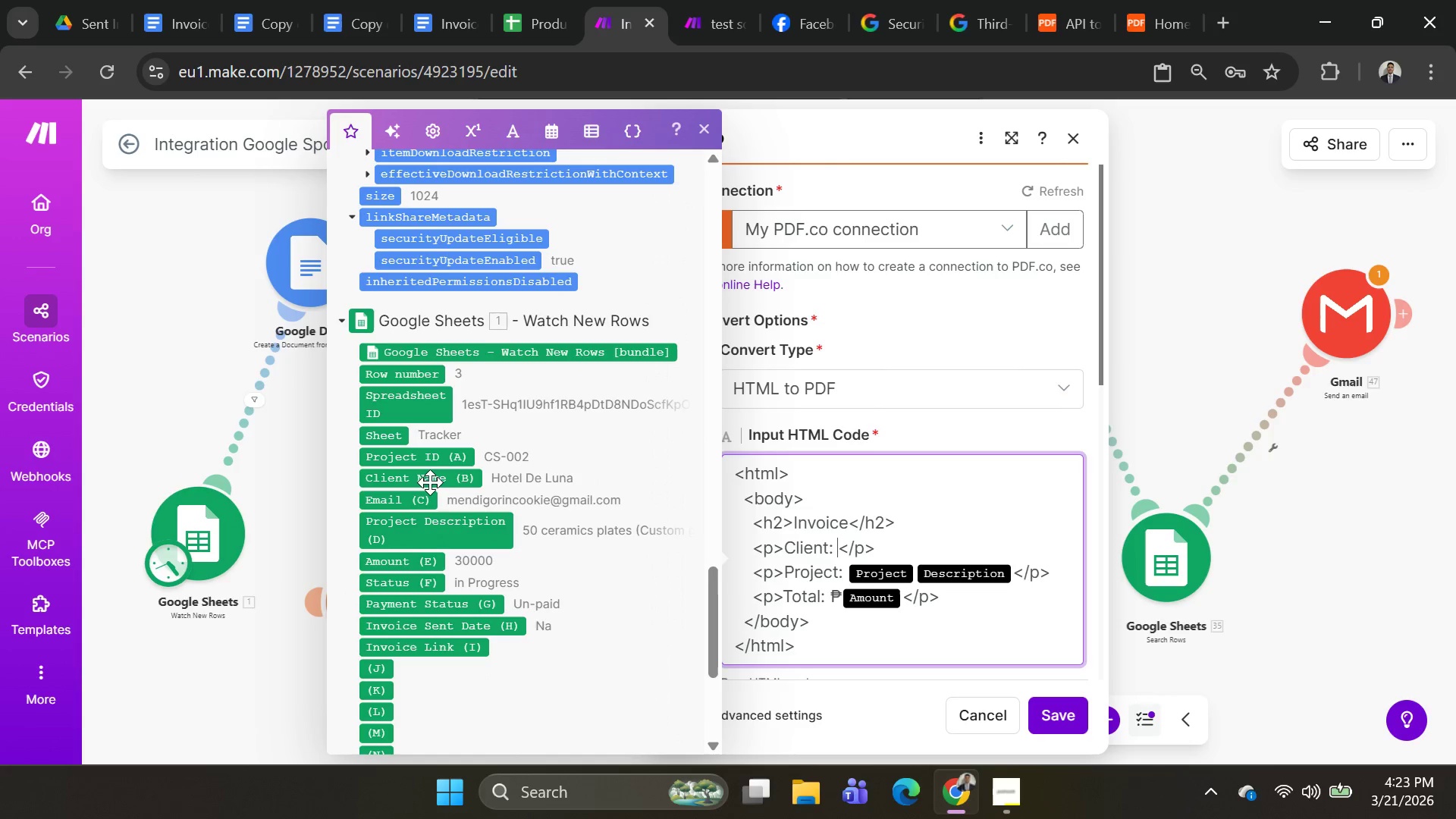 
left_click([442, 475])
 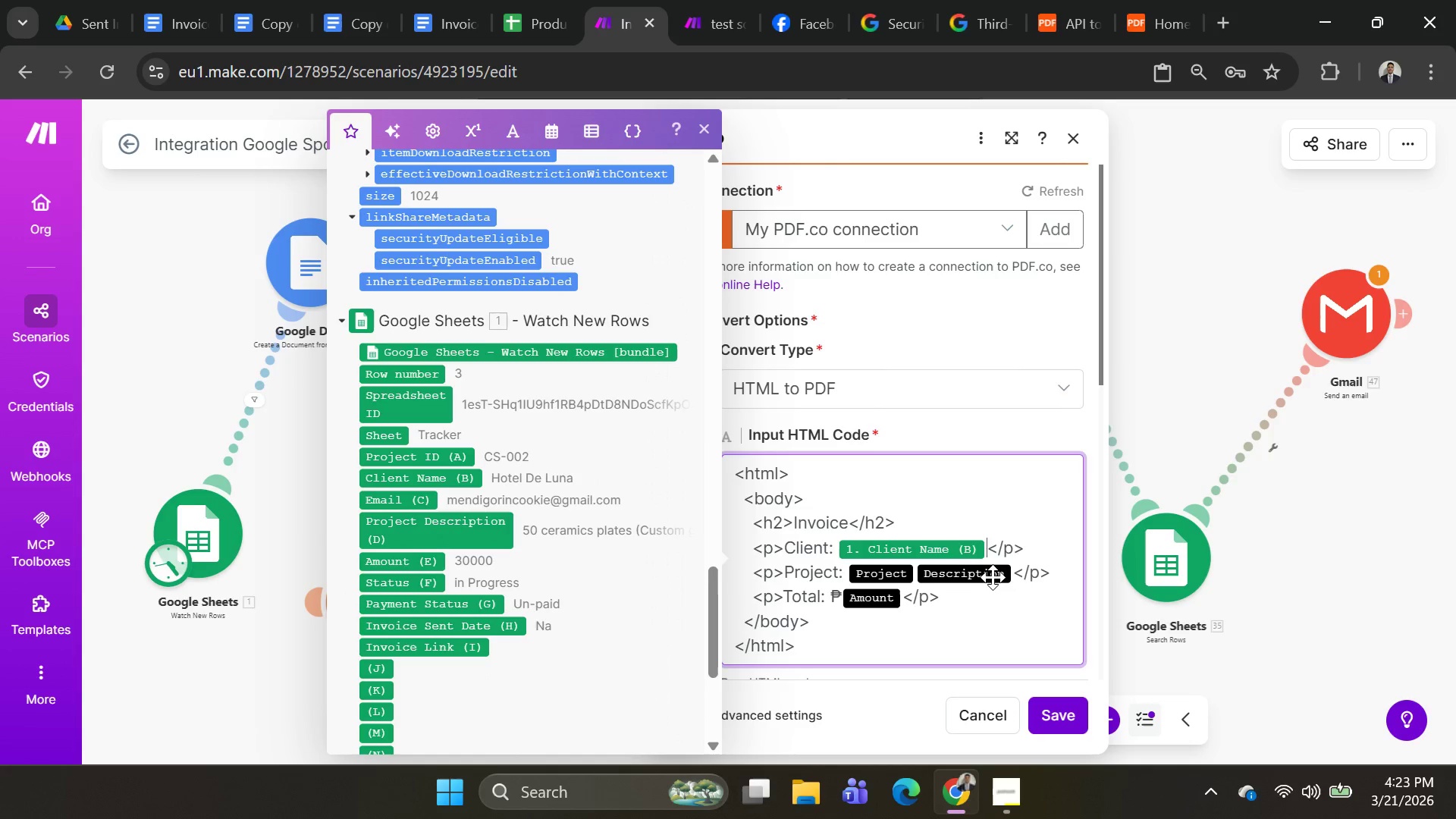 
left_click([1006, 576])
 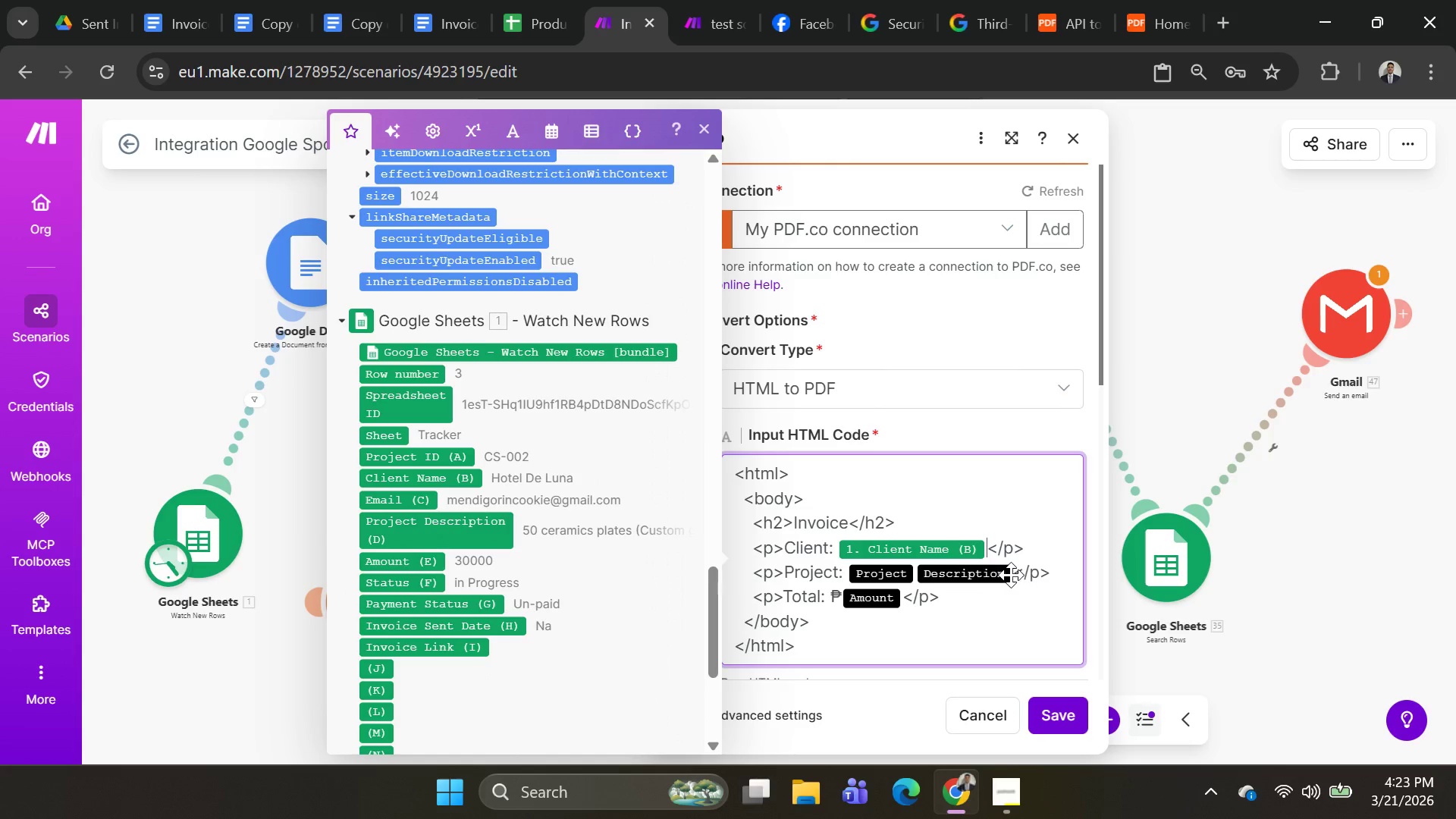 
left_click([1011, 575])
 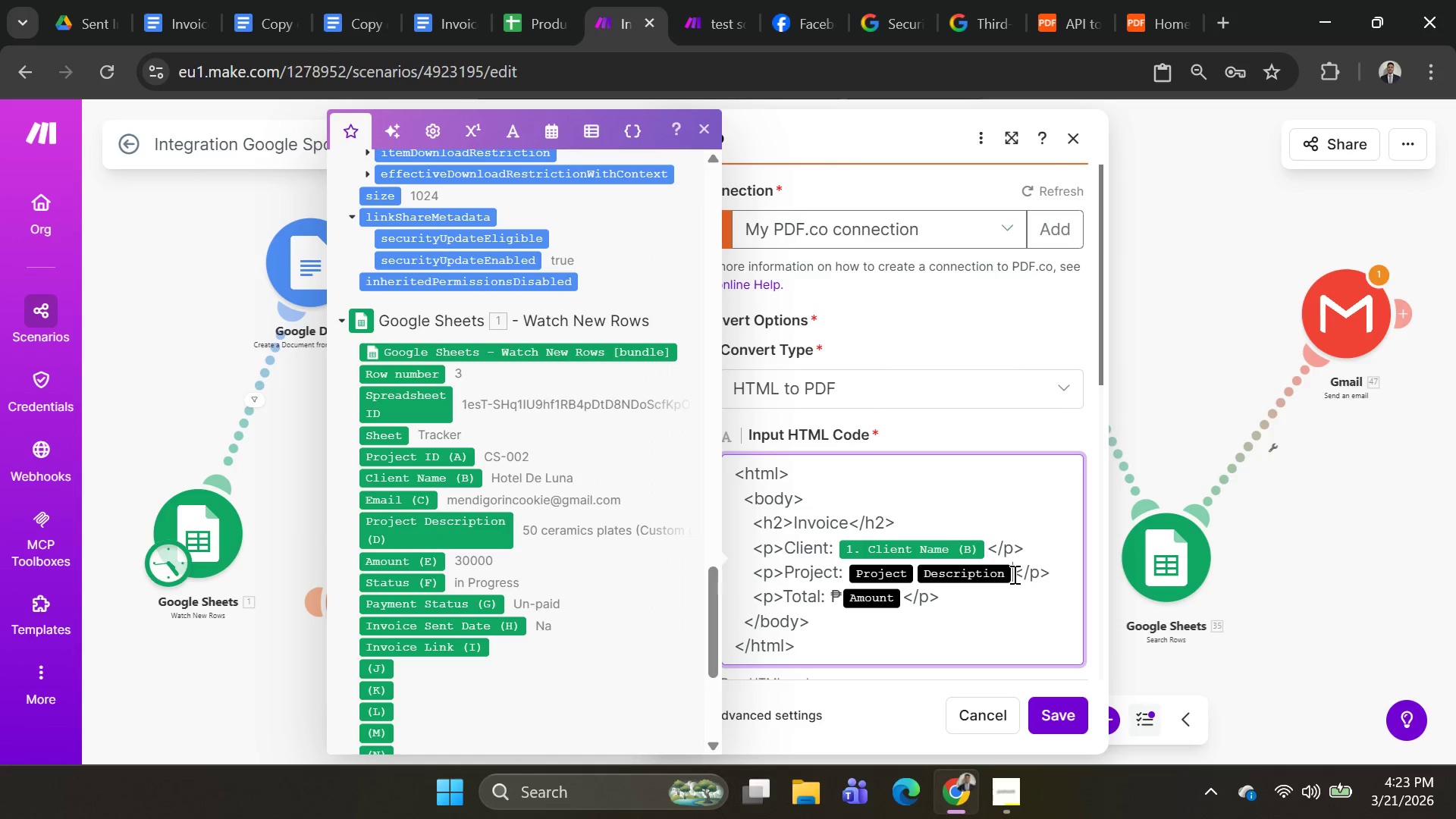 
left_click([1013, 574])
 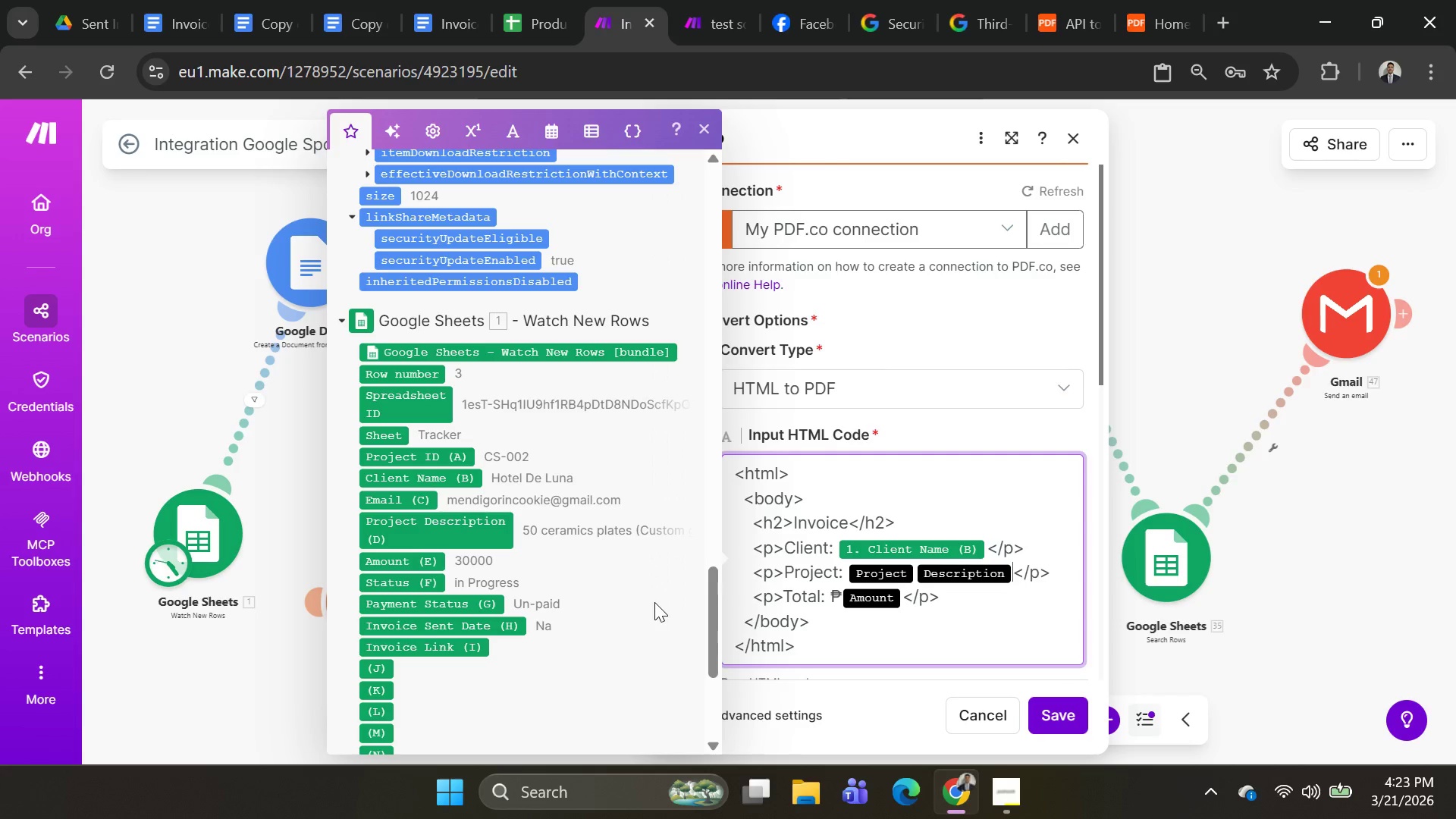 
key(Backspace)
 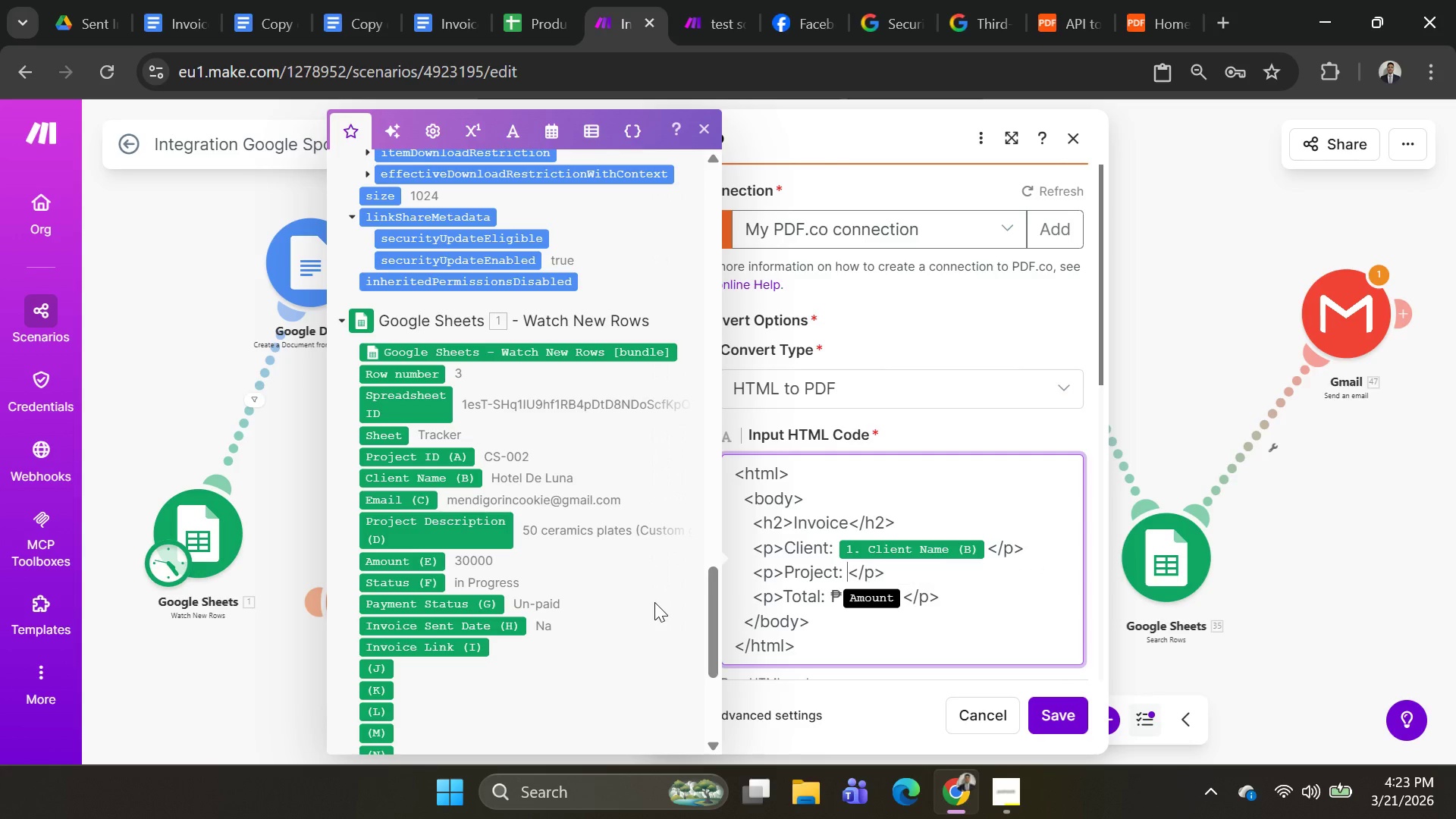 
key(Backspace)
 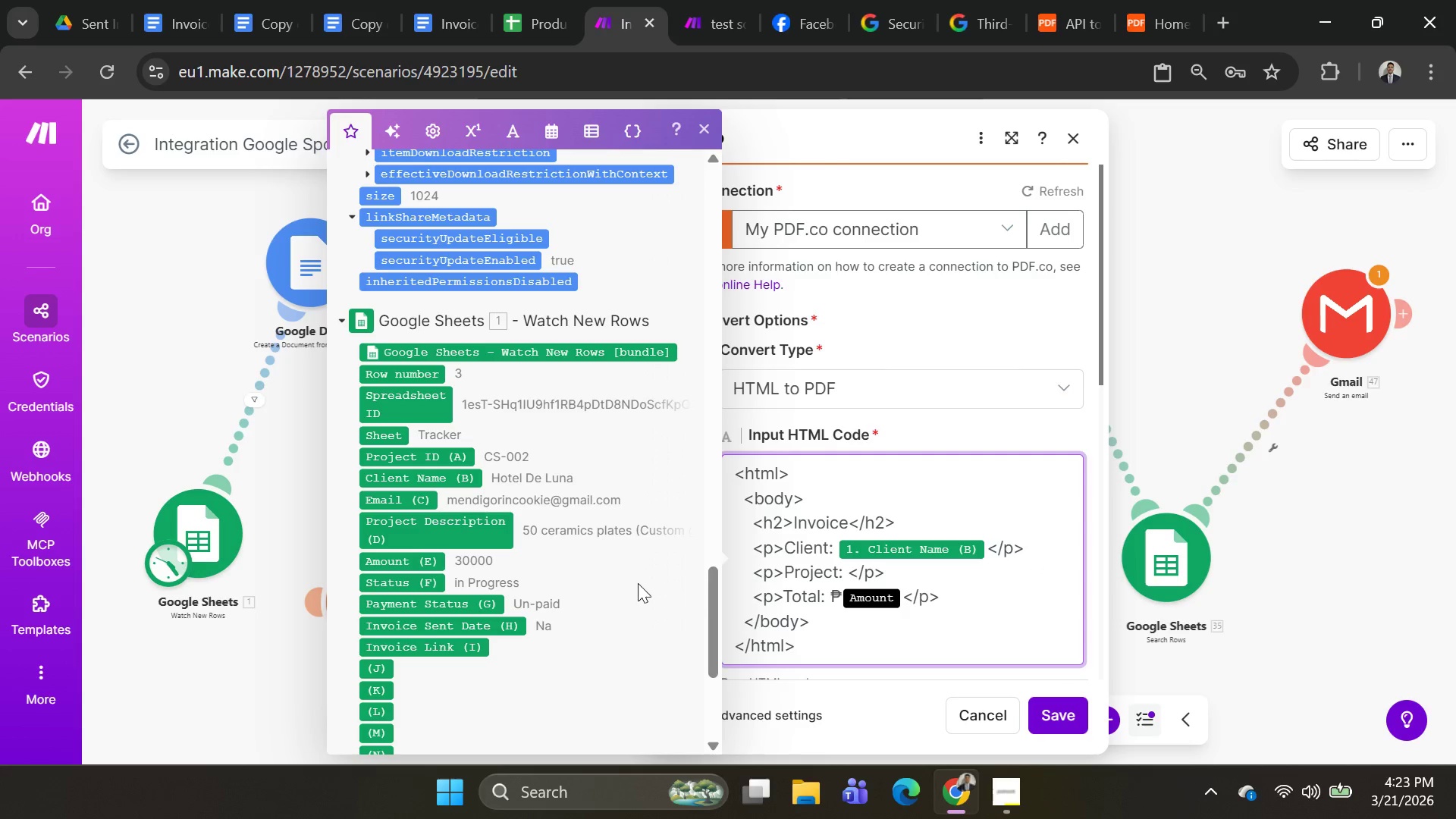 
left_click([482, 543])
 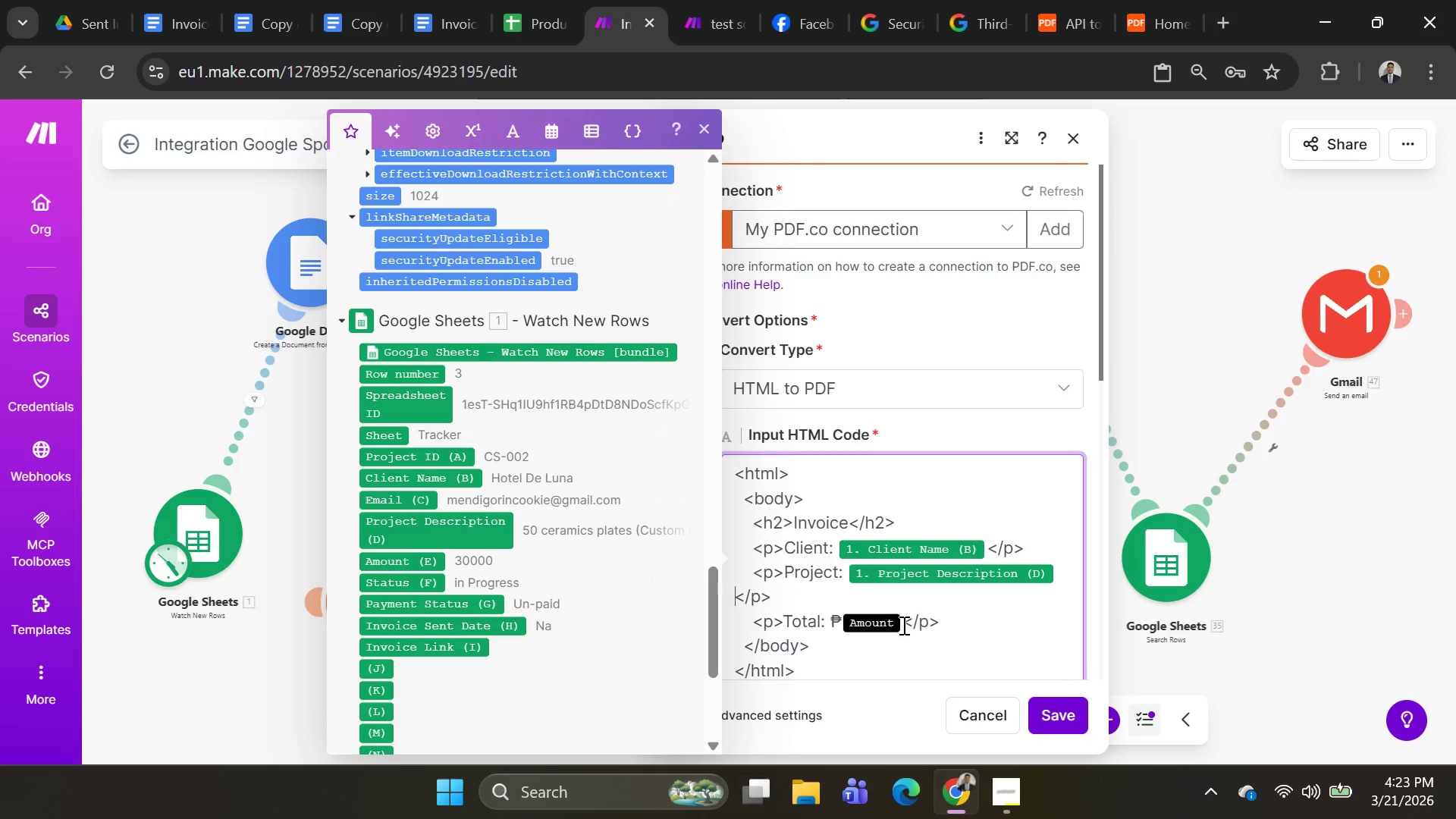 
left_click([907, 624])
 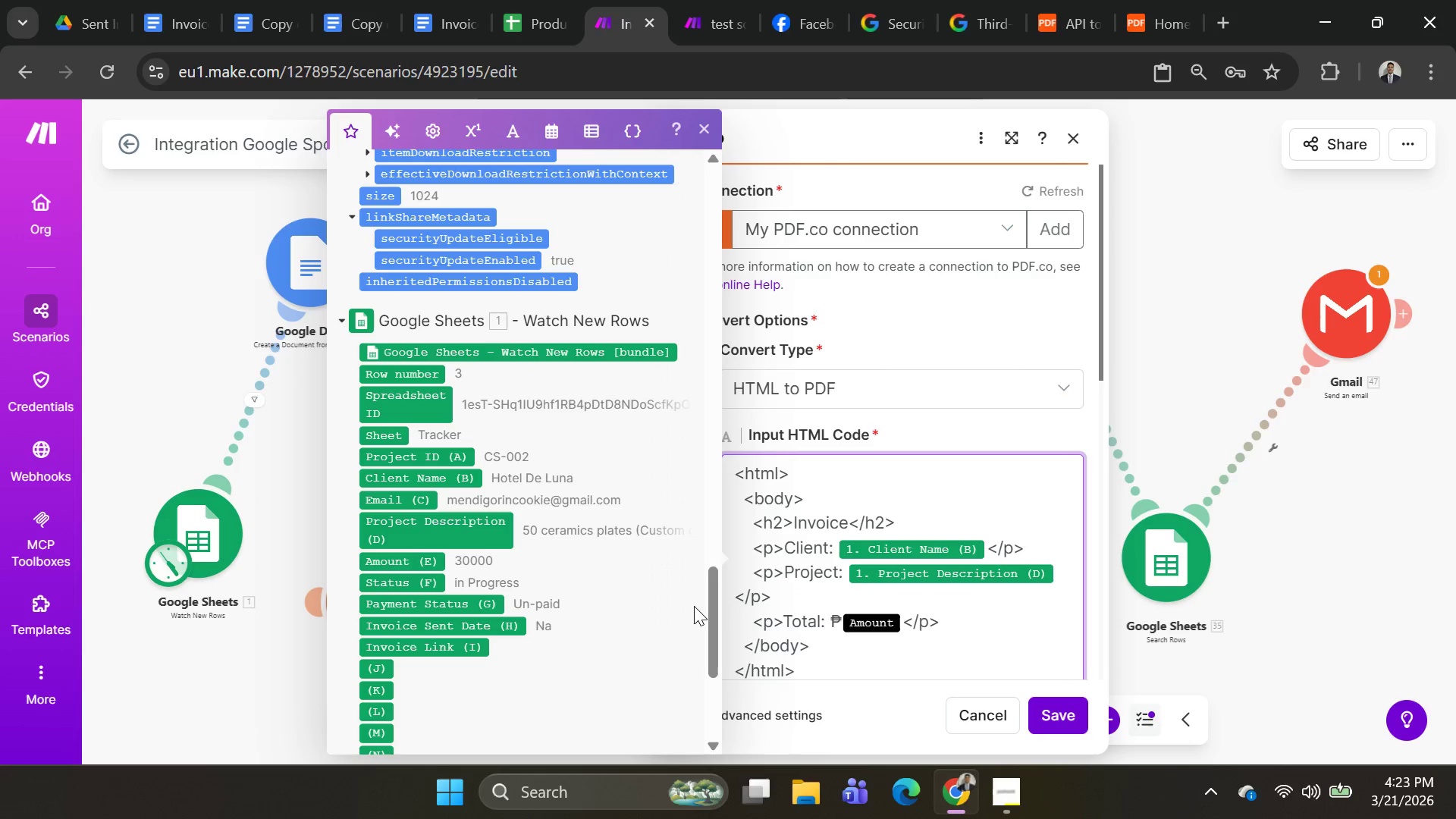 
key(Backspace)
 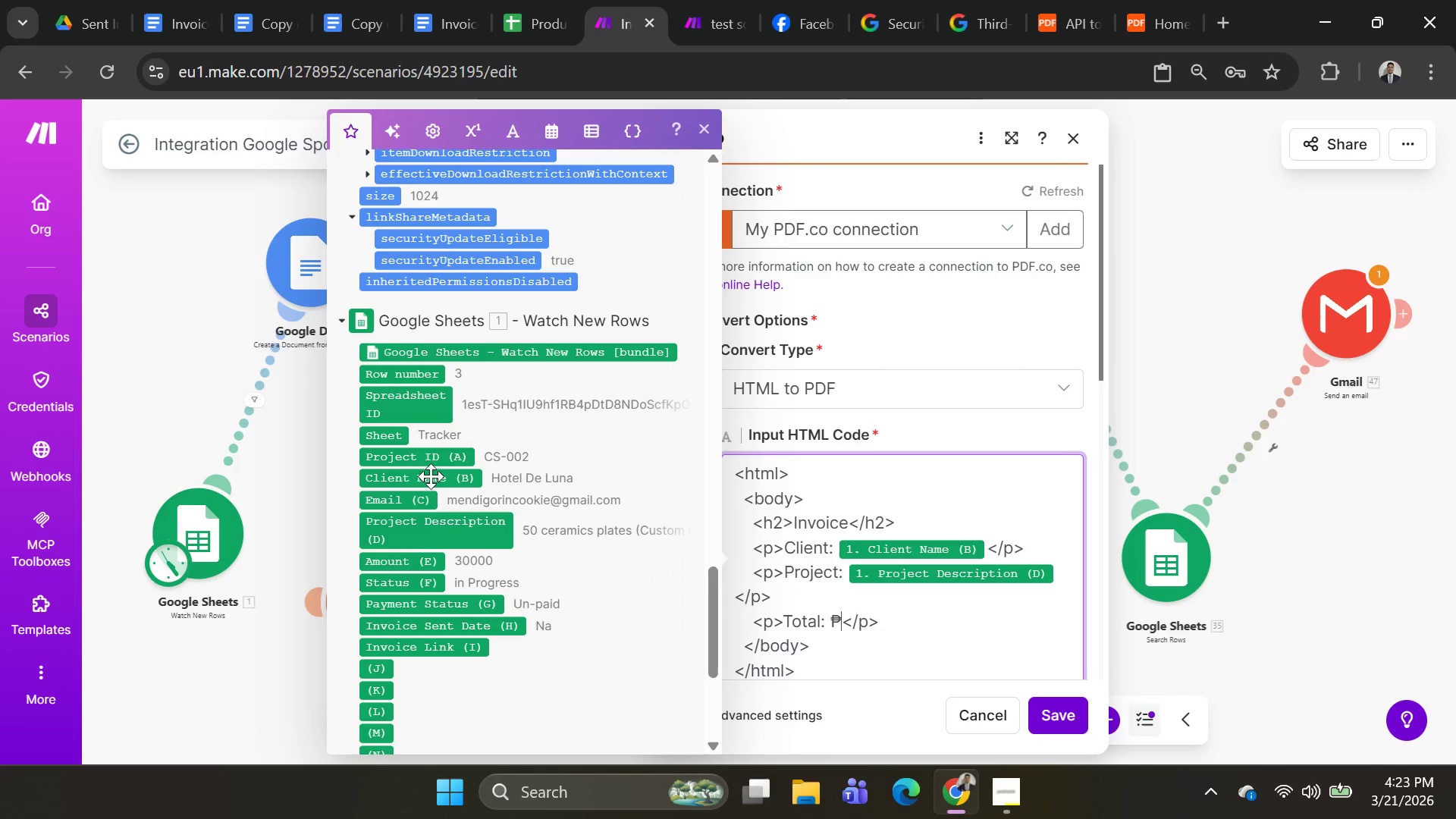 
scroll: coordinate [535, 582], scroll_direction: down, amount: 2.0
 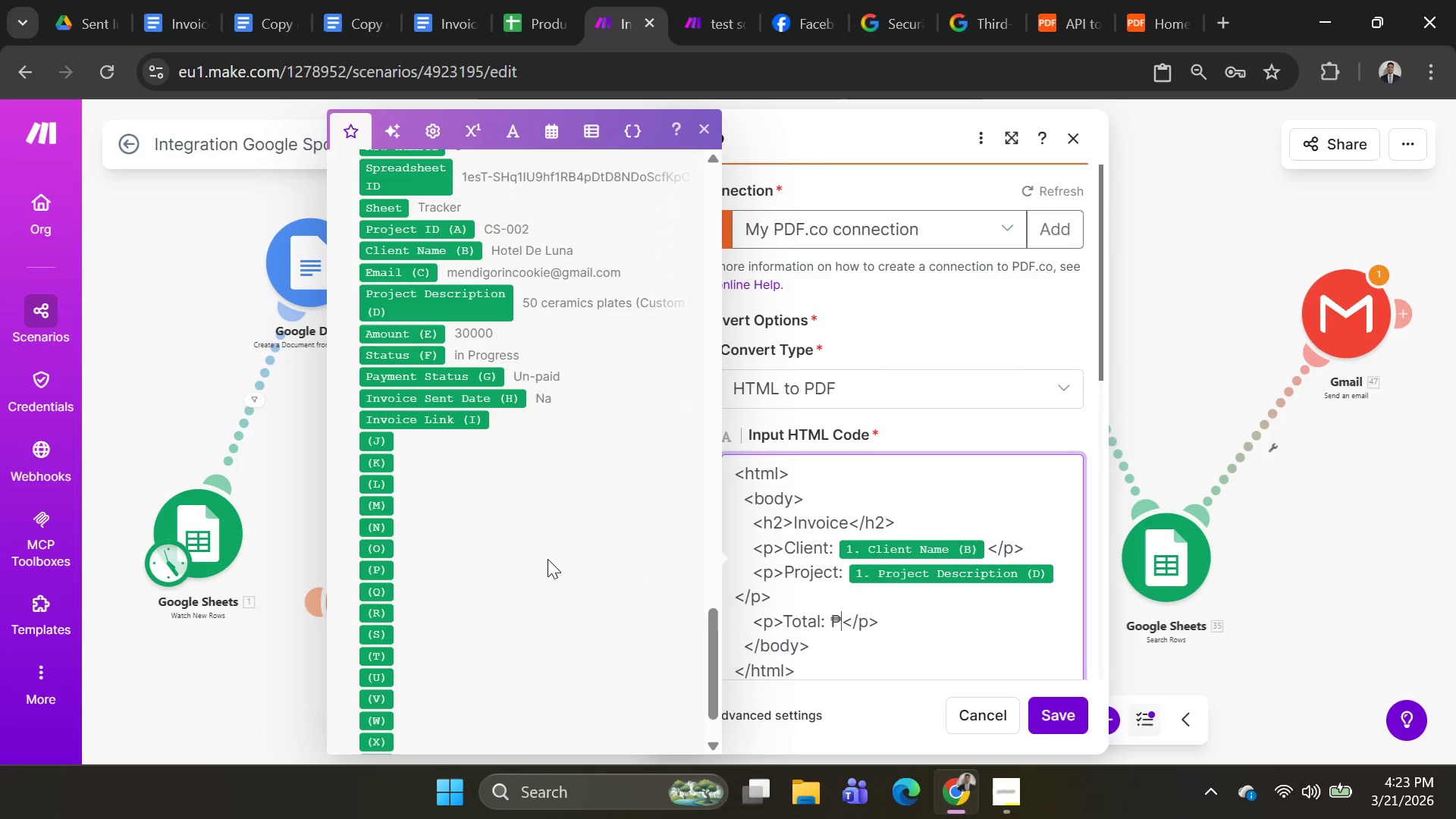 
scroll: coordinate [548, 559], scroll_direction: none, amount: 0.0
 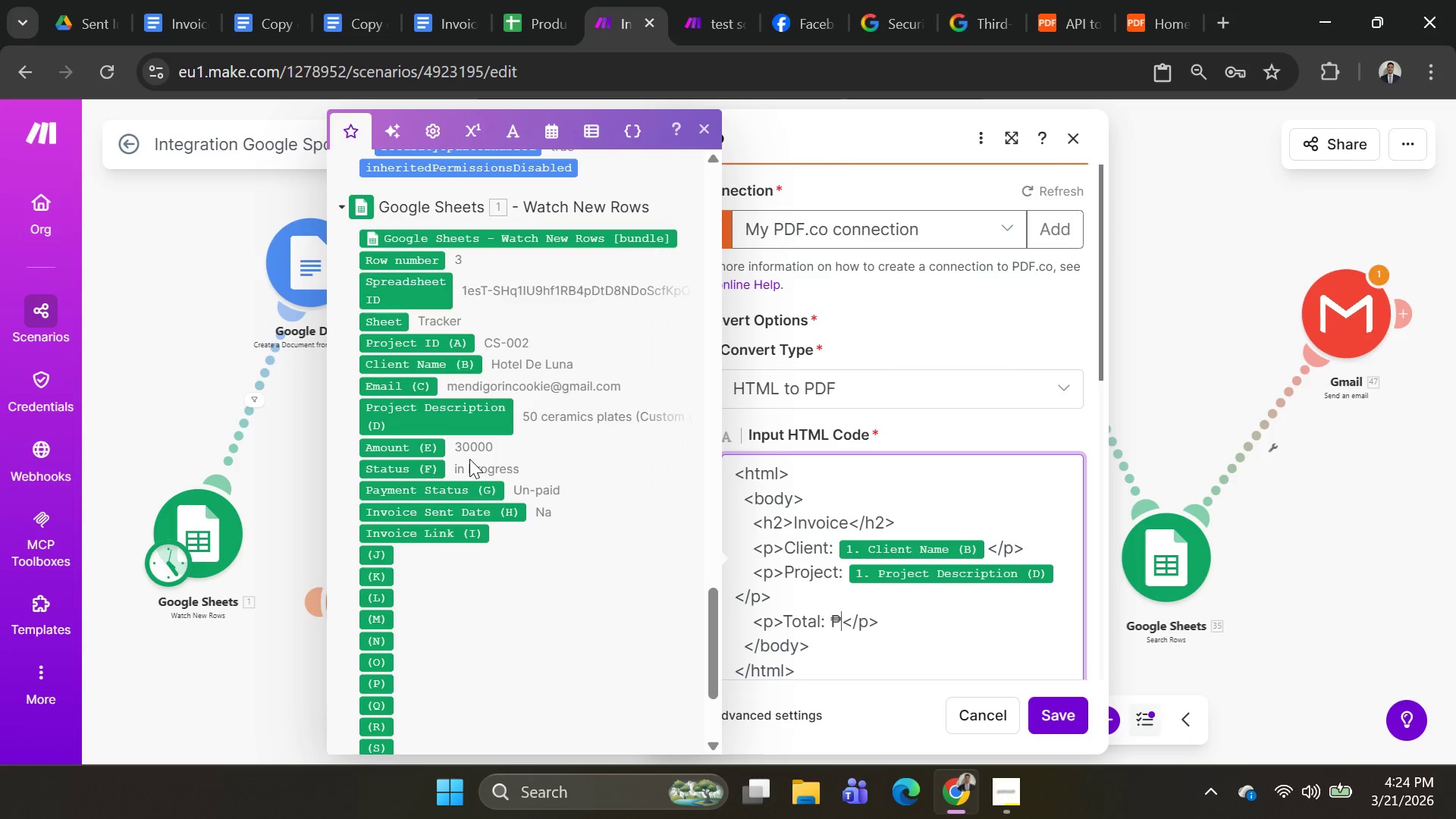 
wait(6.45)
 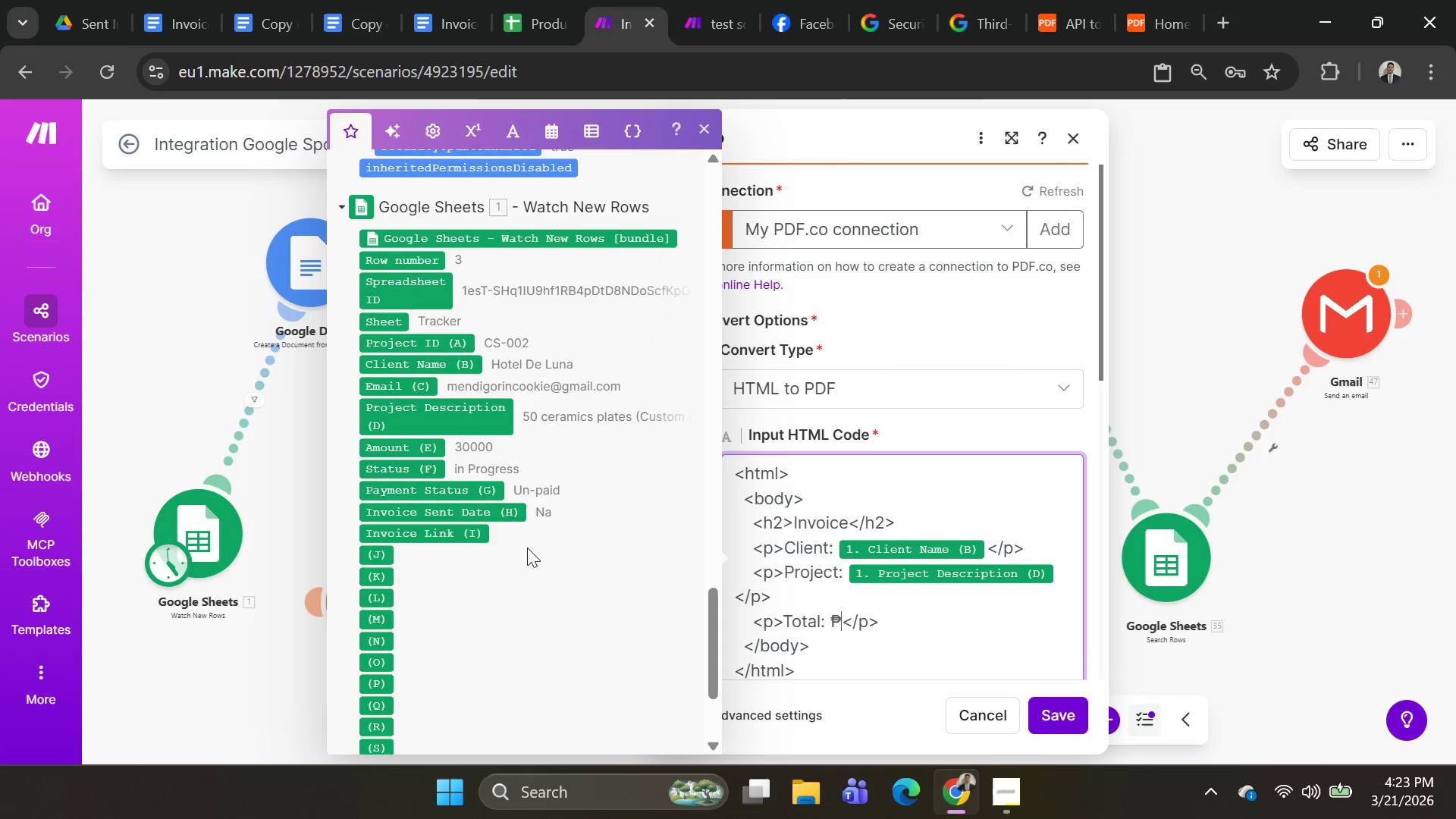 
mouse_move([450, 532])
 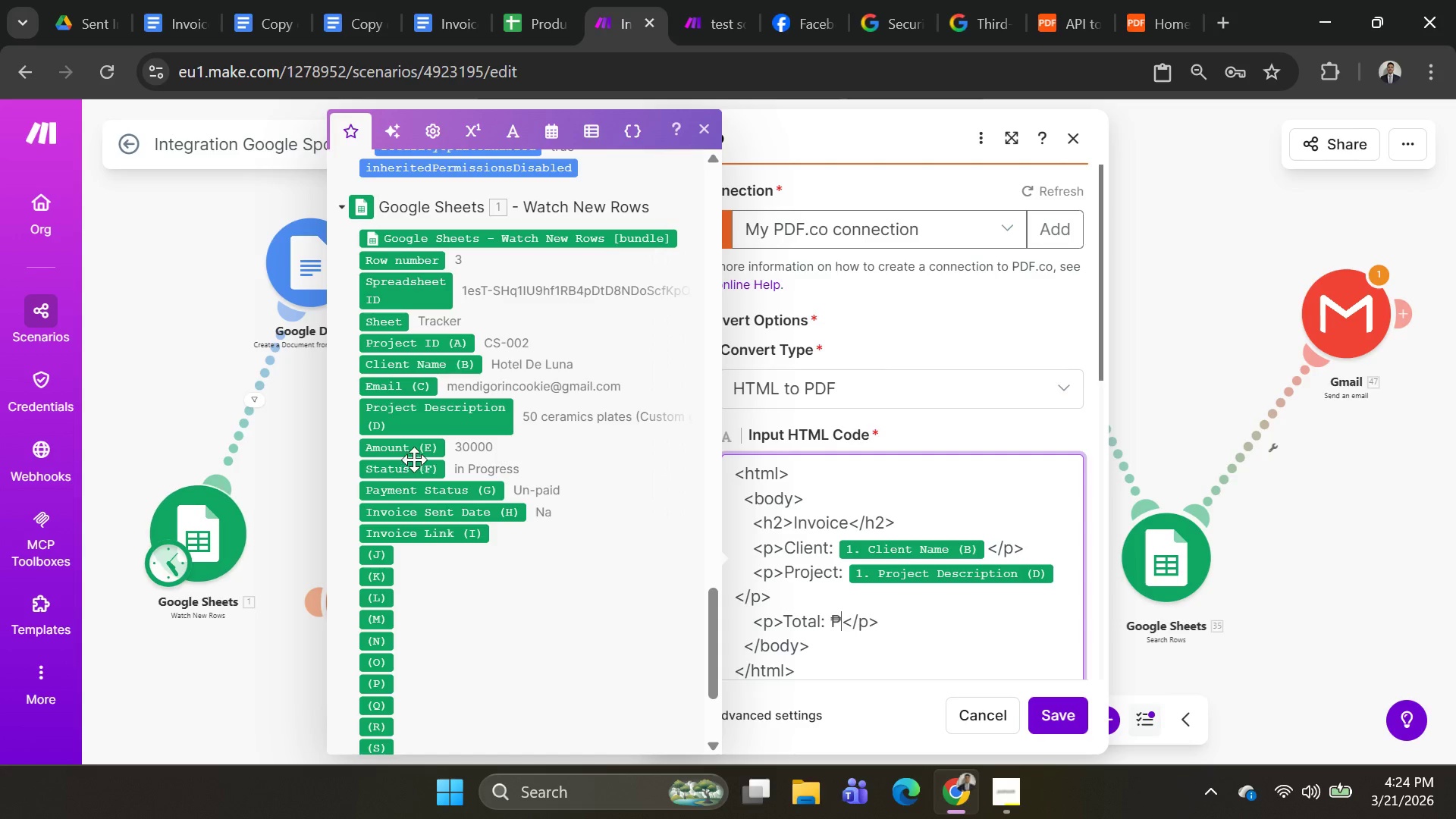 
left_click([410, 446])
 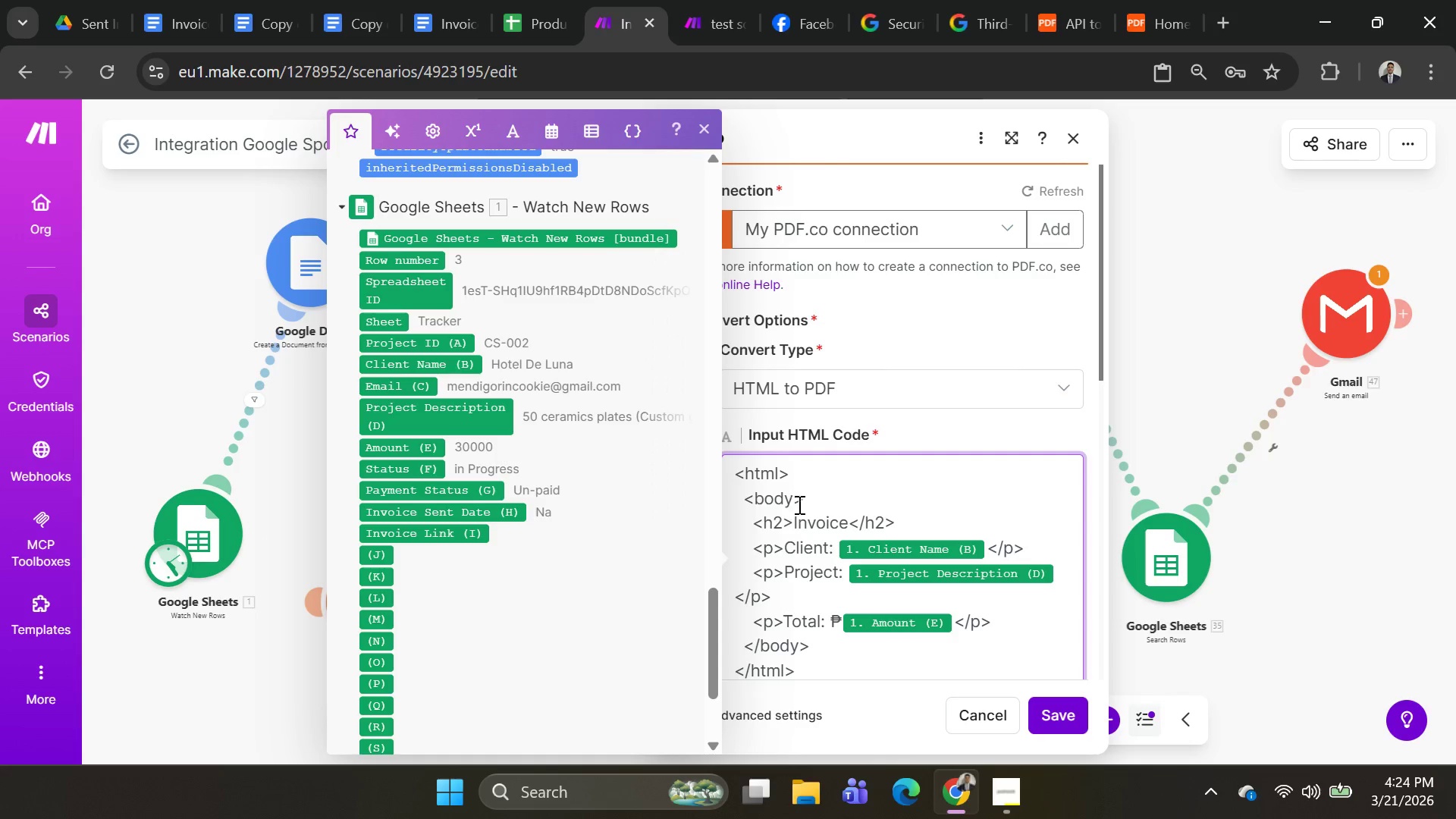 
scroll: coordinate [847, 525], scroll_direction: down, amount: 2.0
 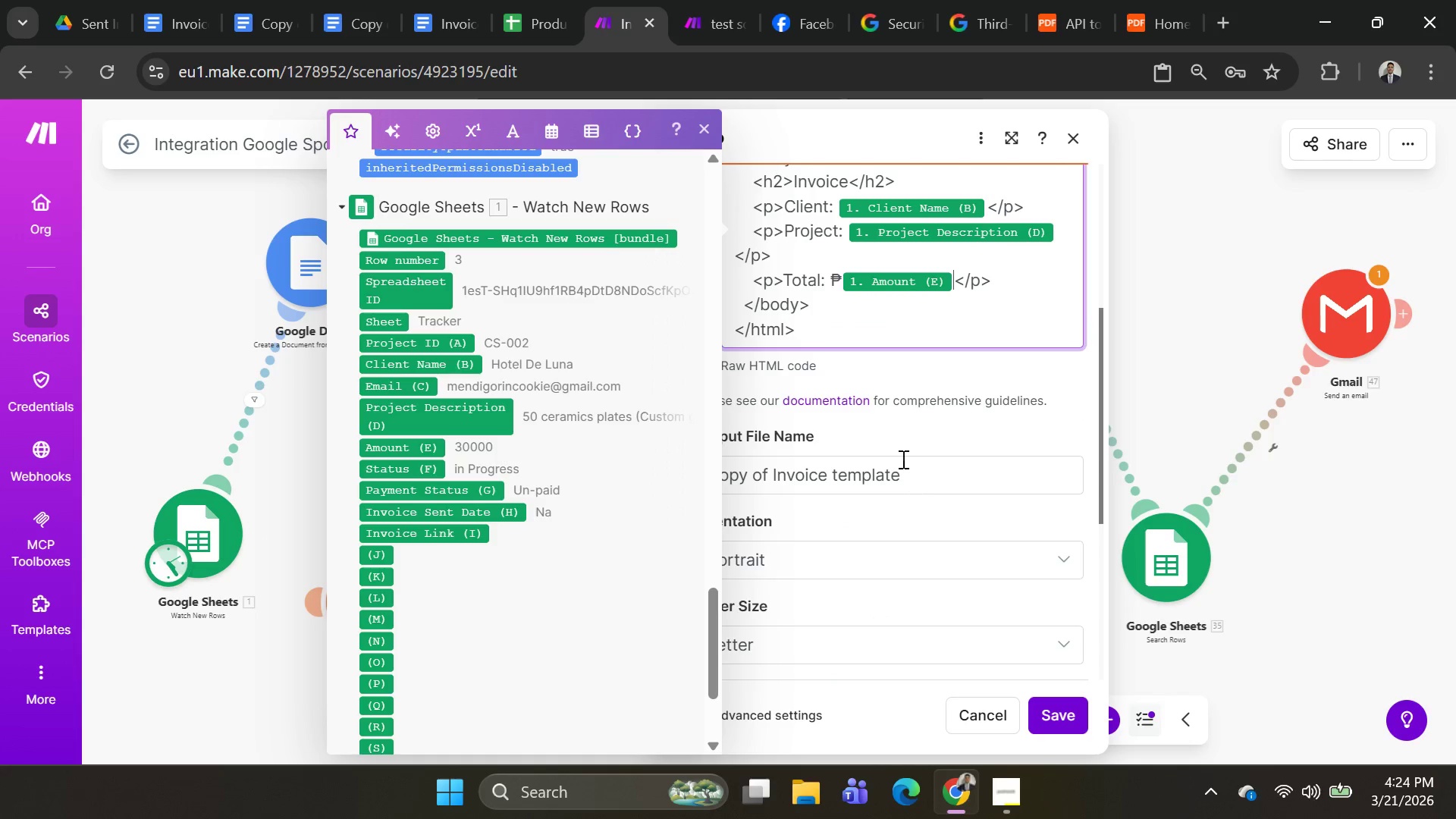 
left_click([889, 441])
 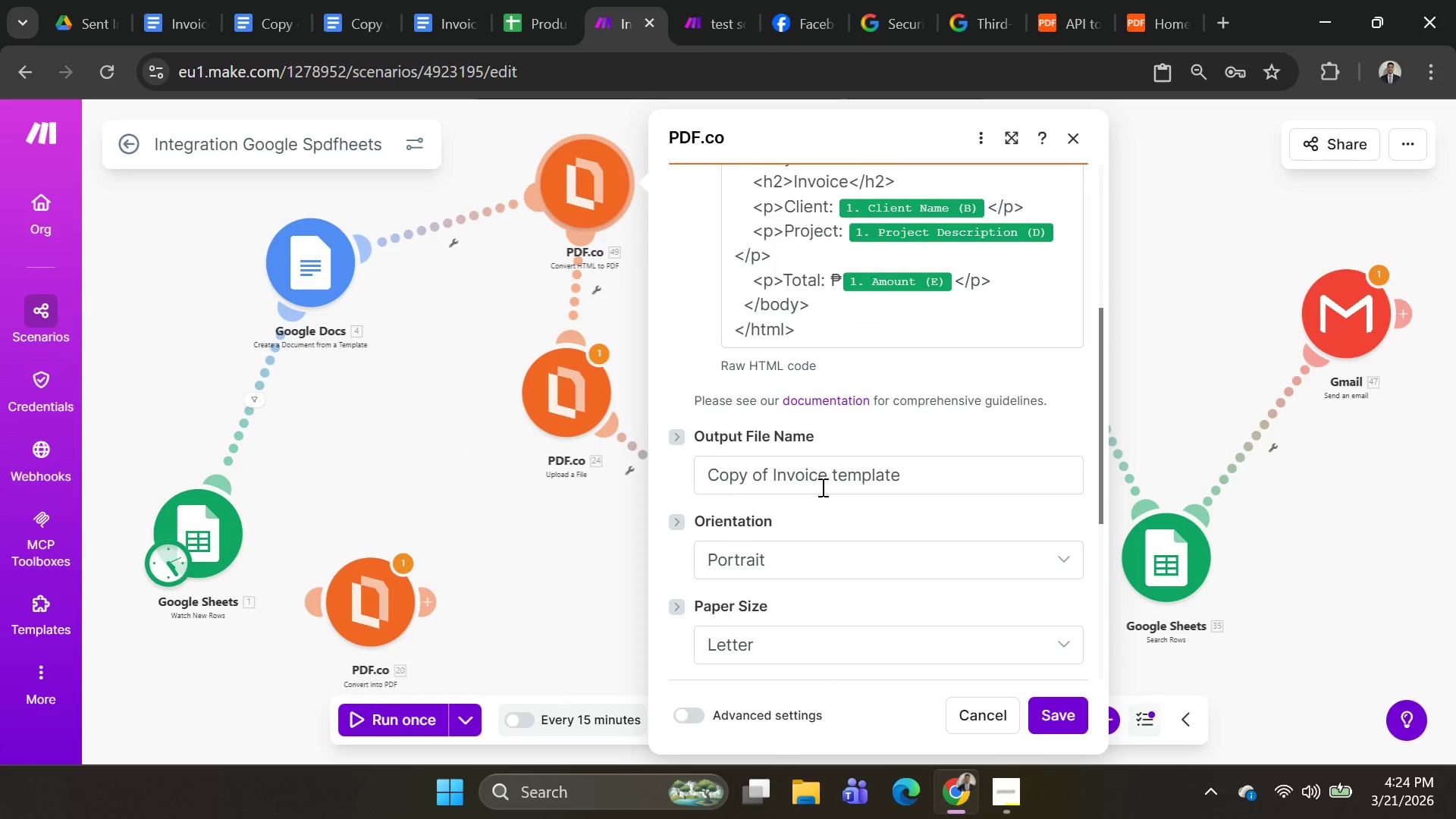 
scroll: coordinate [825, 488], scroll_direction: down, amount: 4.0
 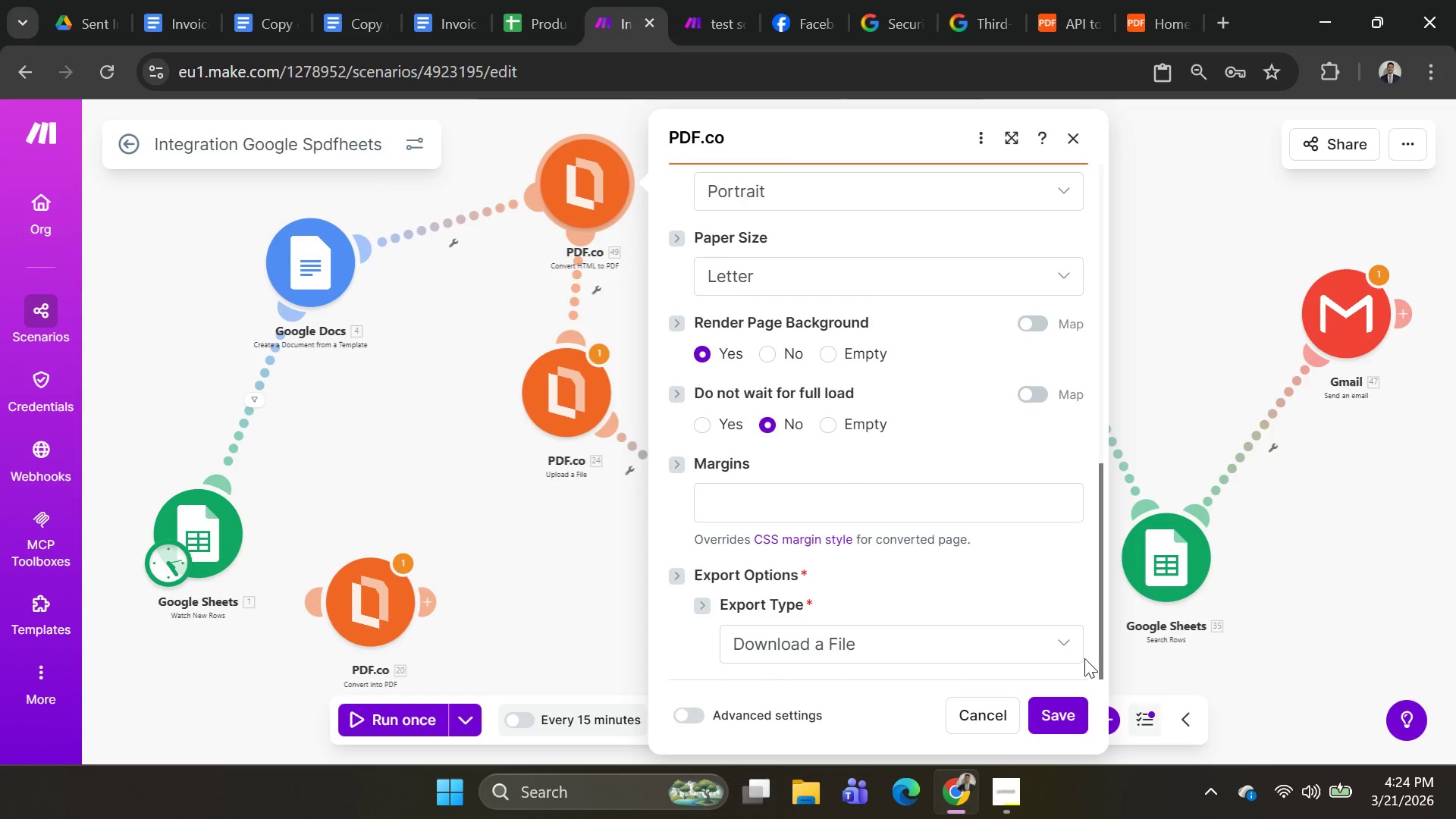 
left_click([1077, 710])
 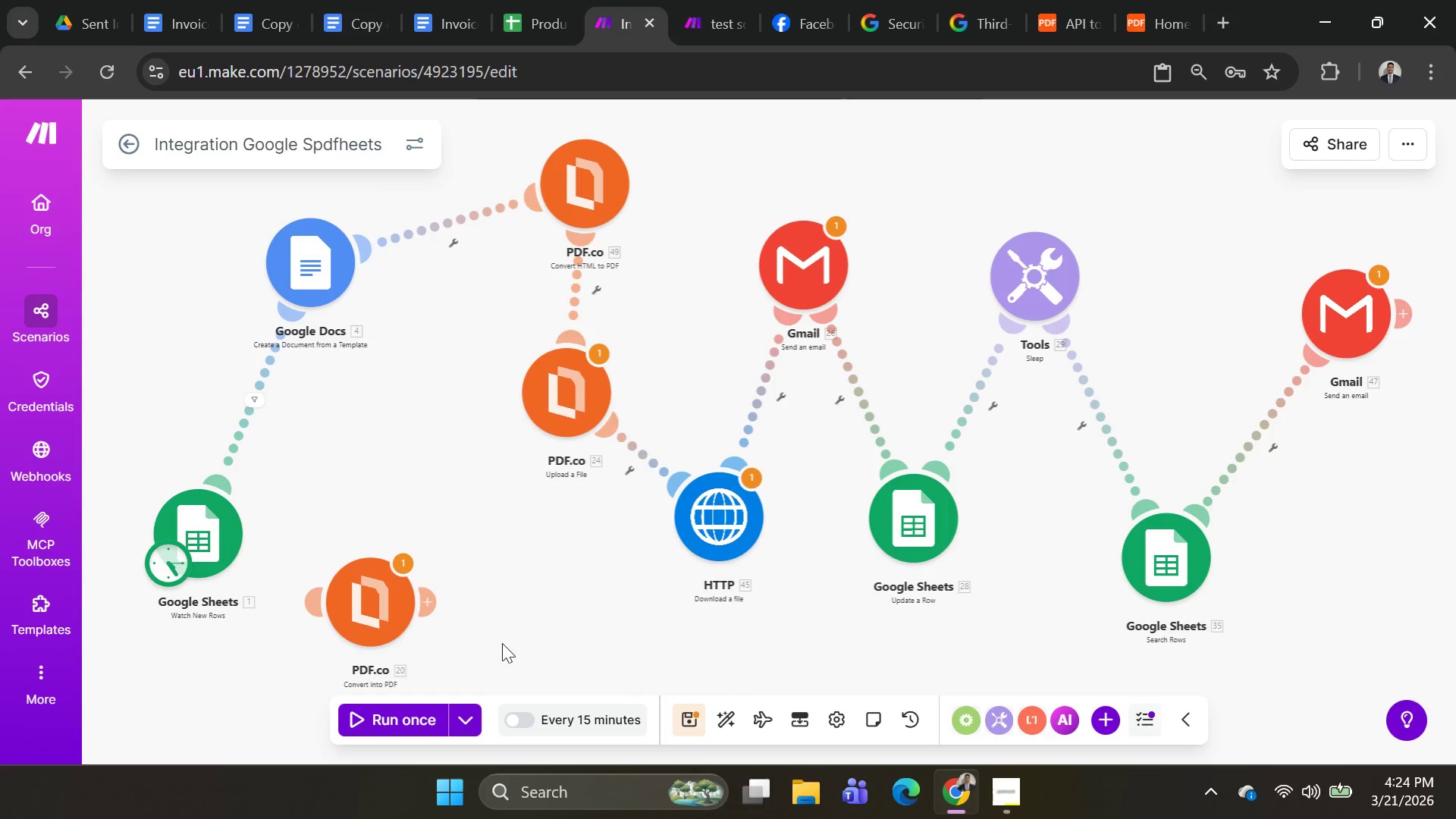 
left_click([477, 714])
 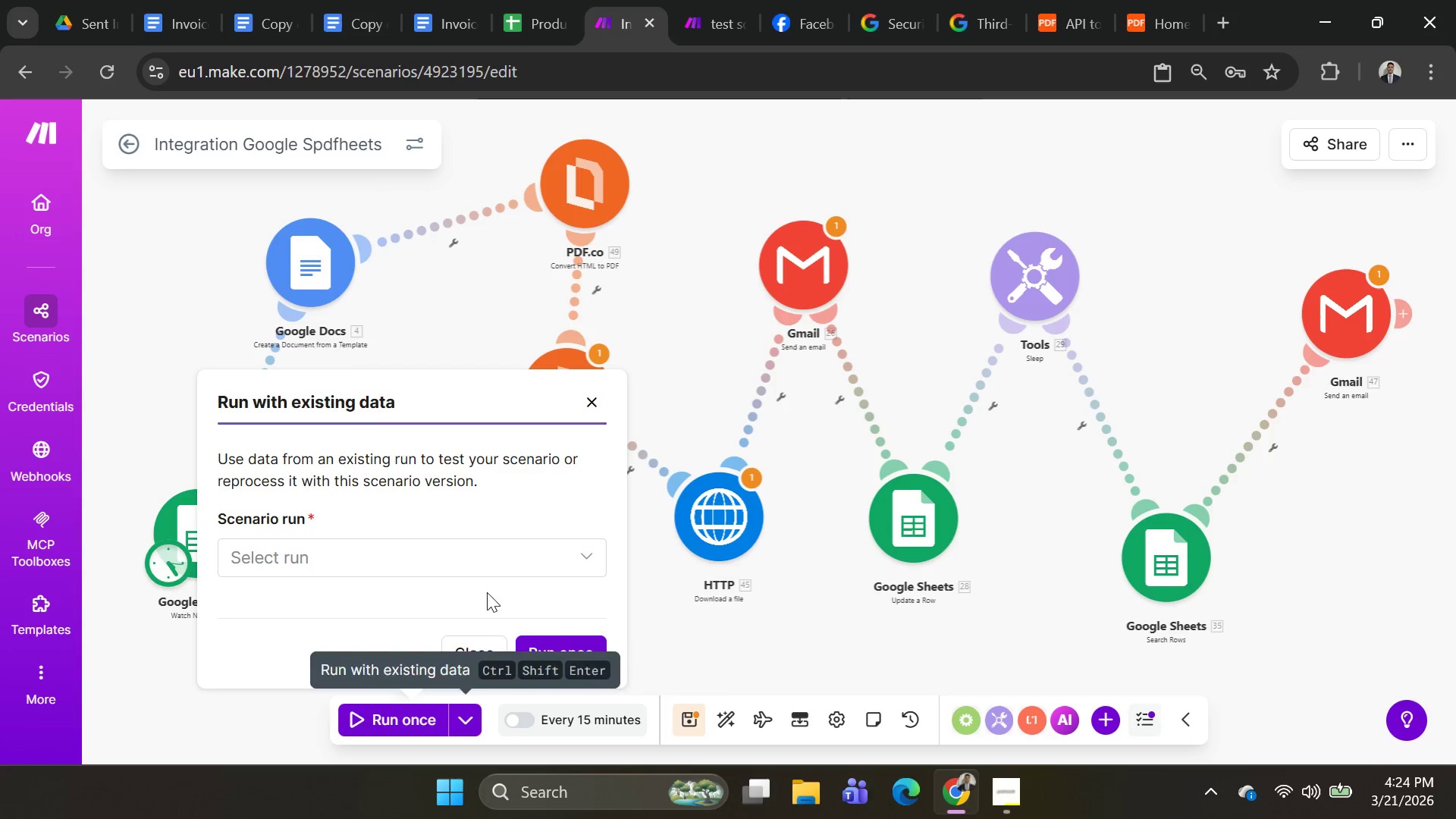 
left_click([472, 551])
 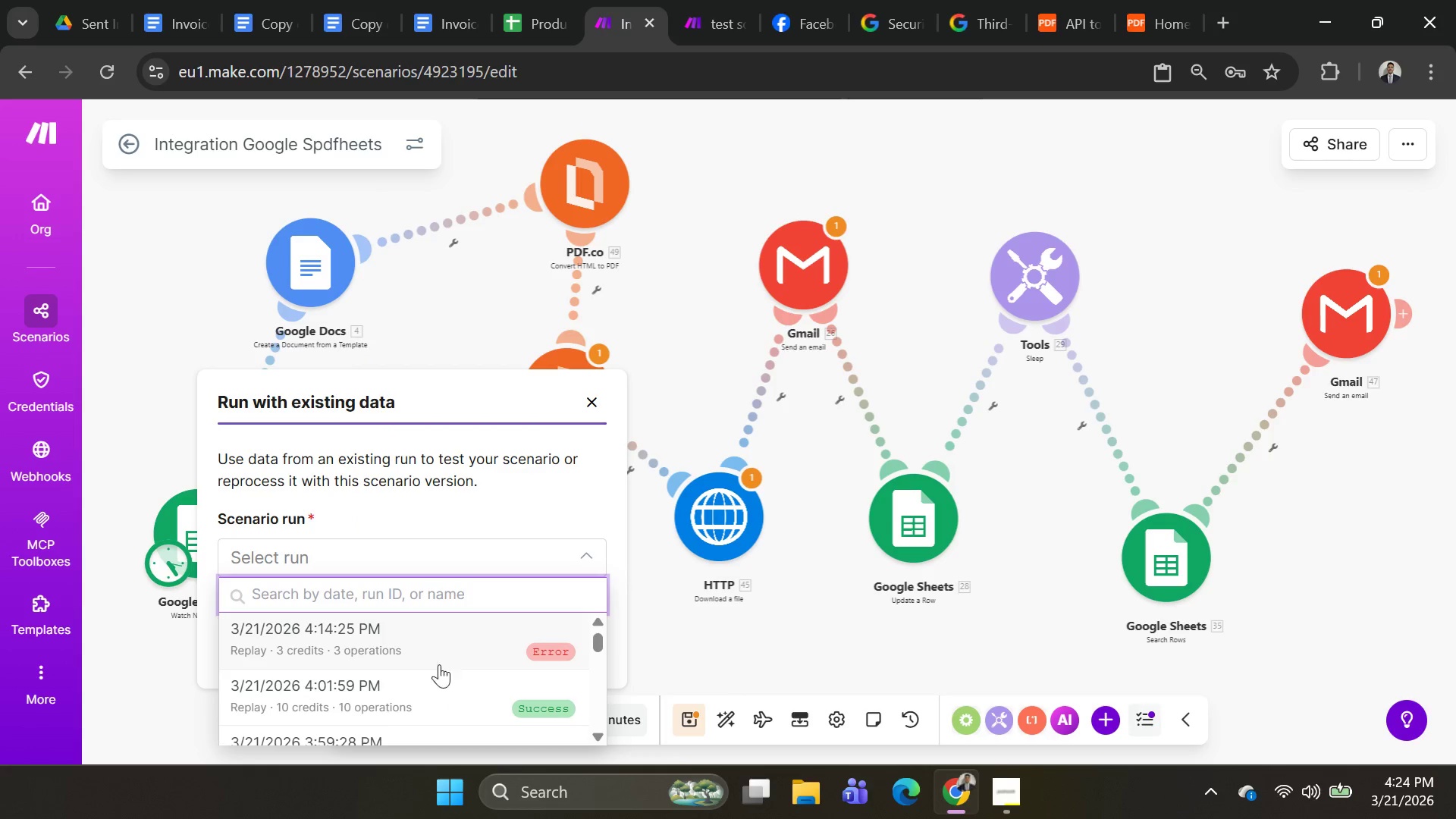 
left_click([438, 698])
 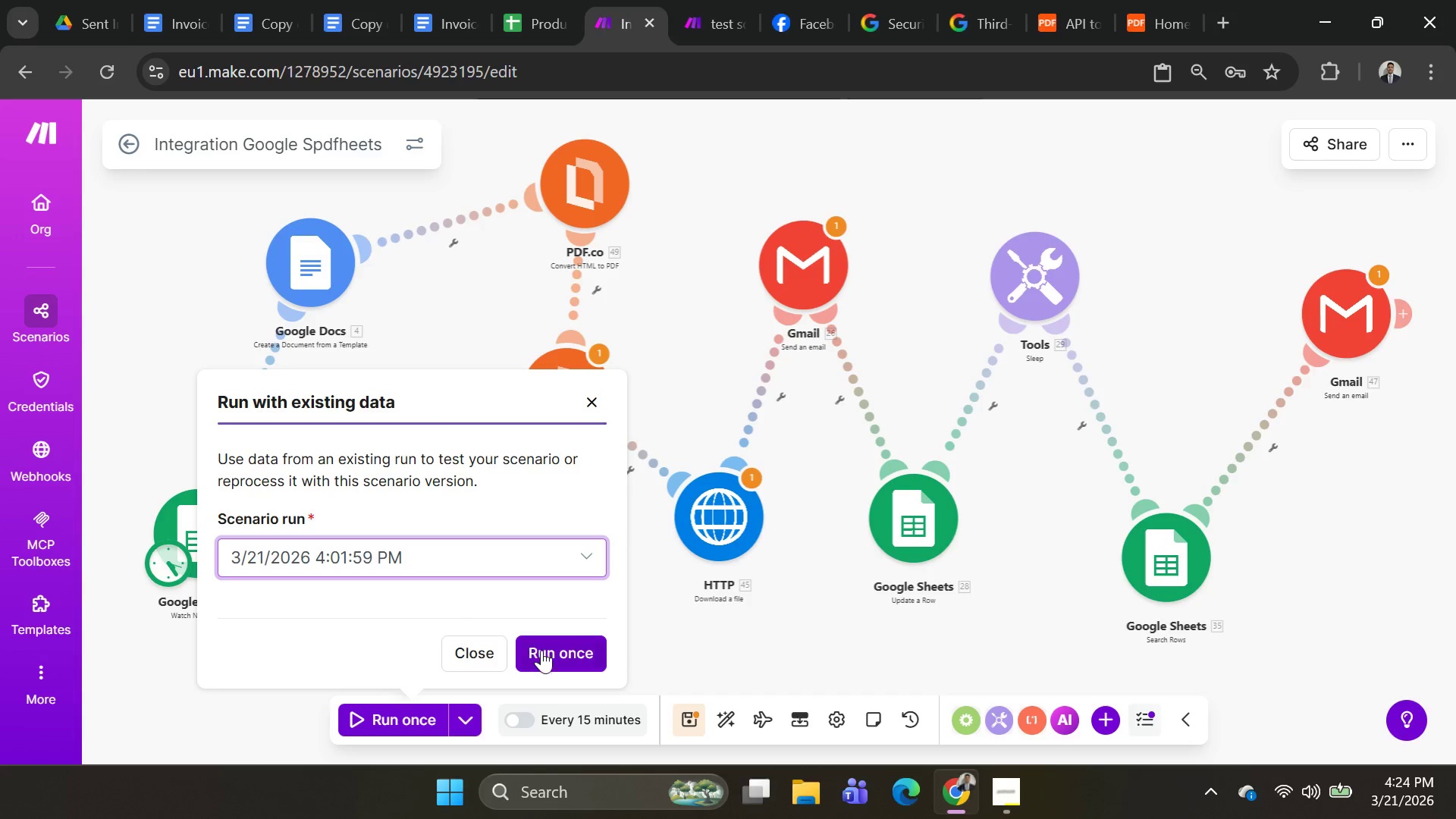 
left_click([548, 654])
 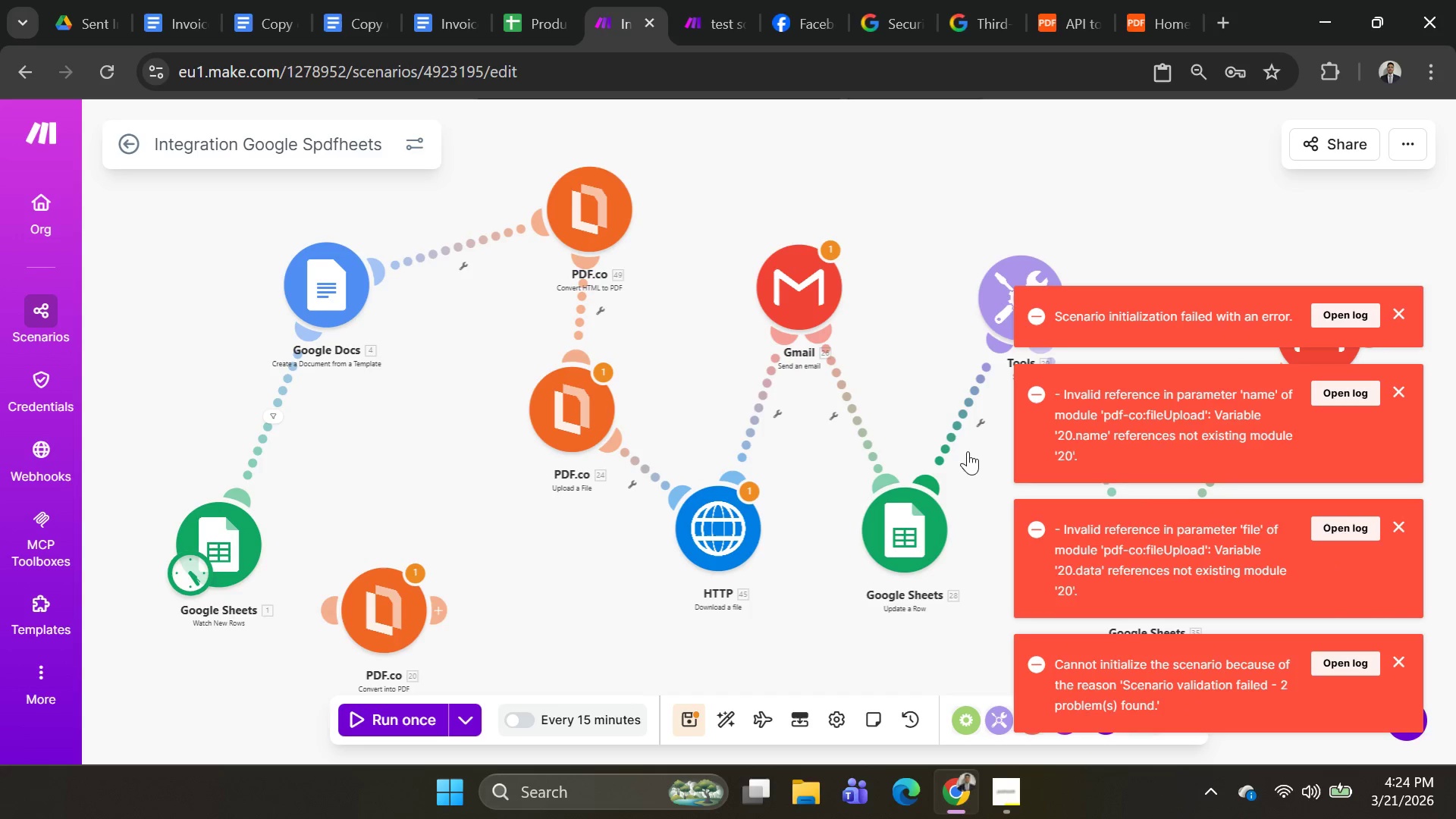 
left_click([591, 398])
 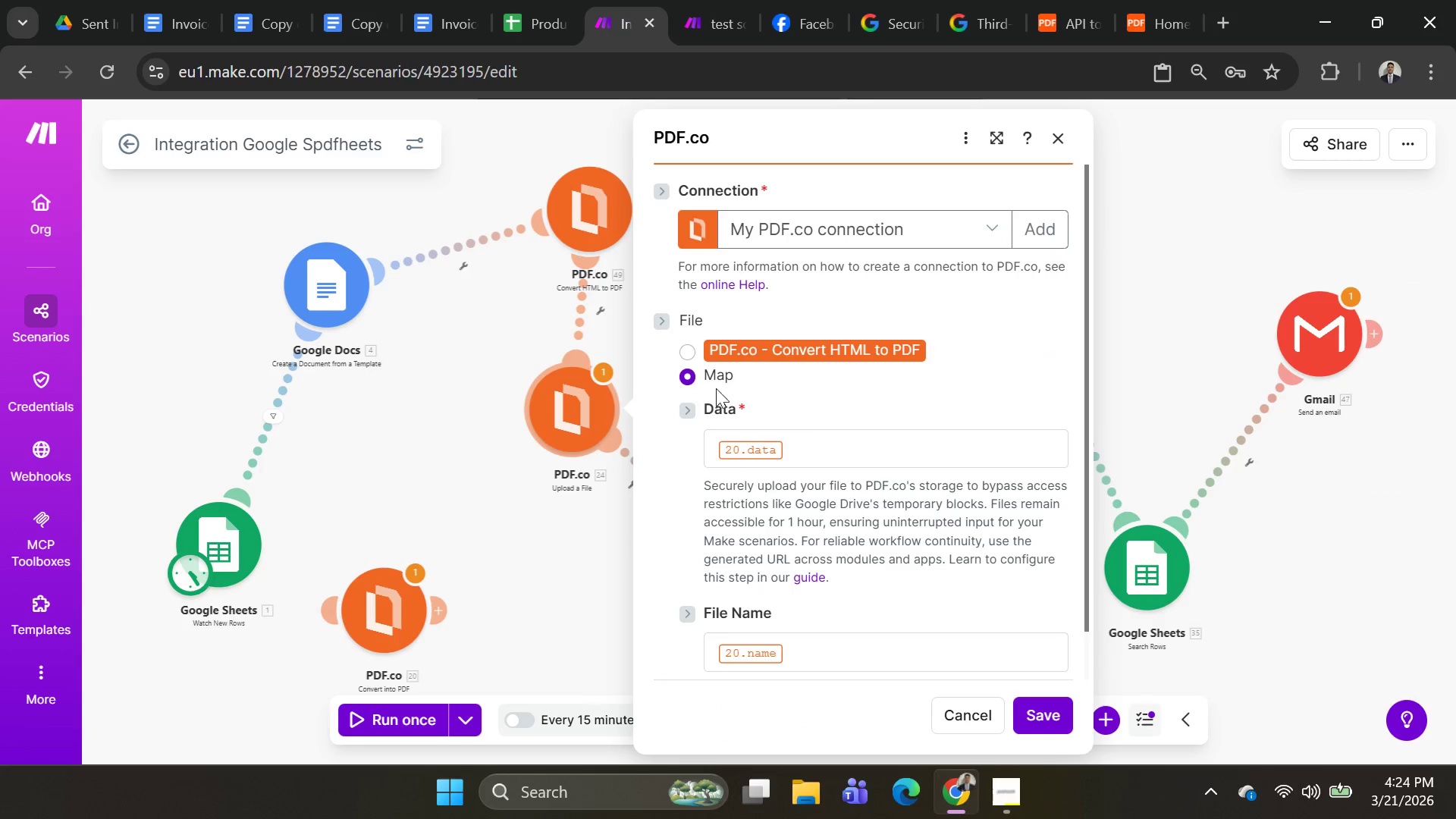 
left_click([592, 218])
 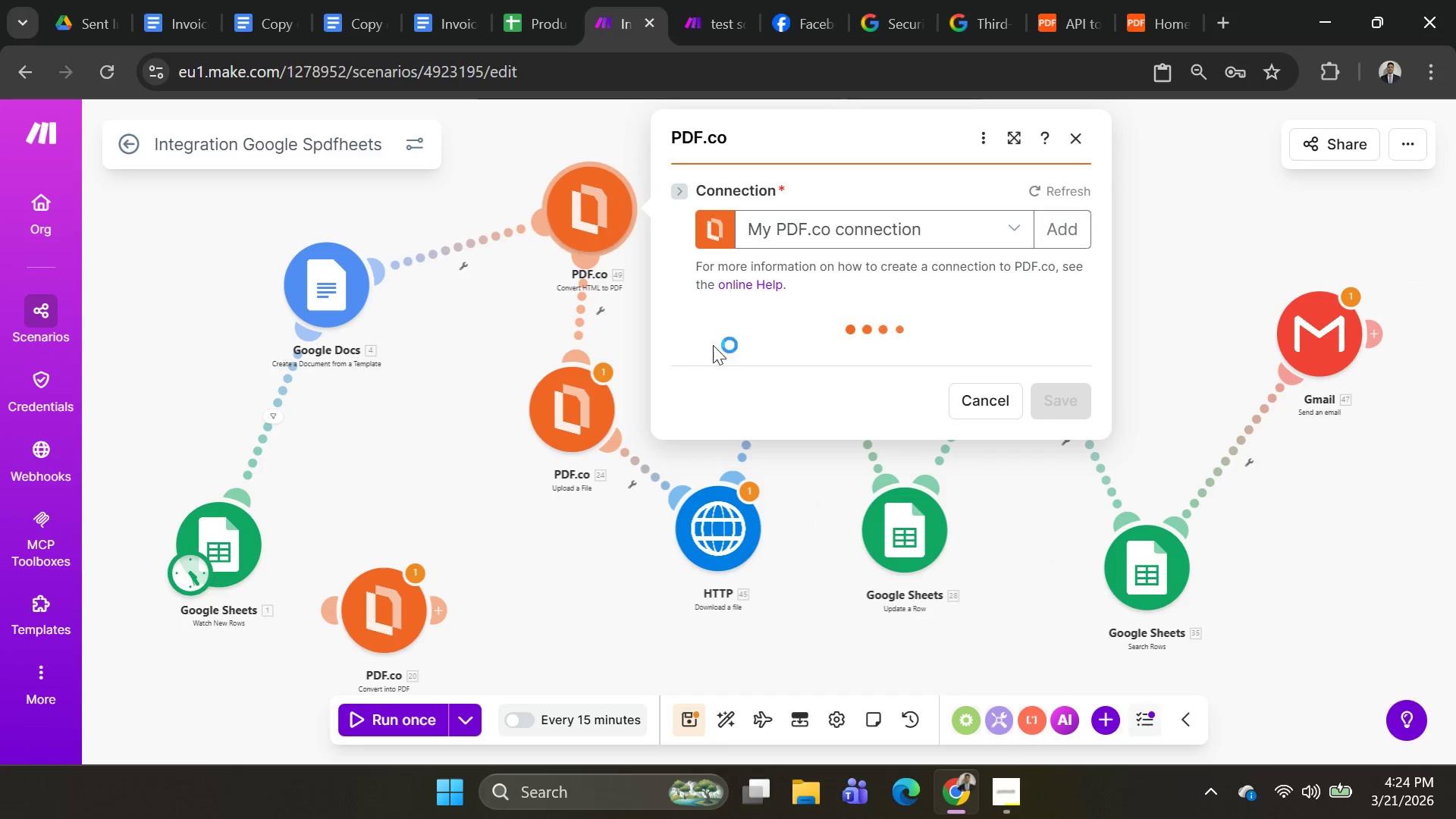 
mouse_move([833, 373])
 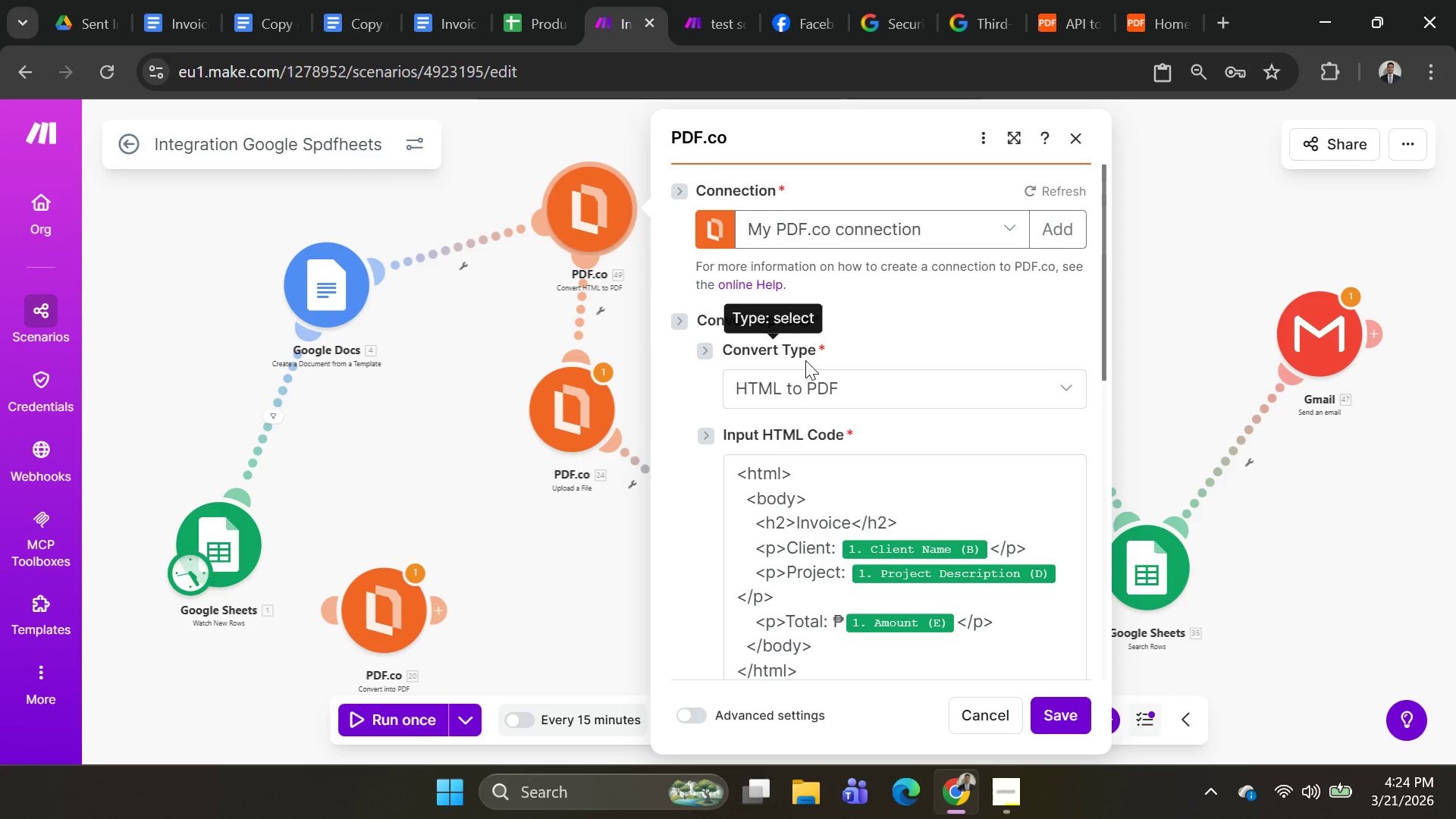 
wait(17.5)
 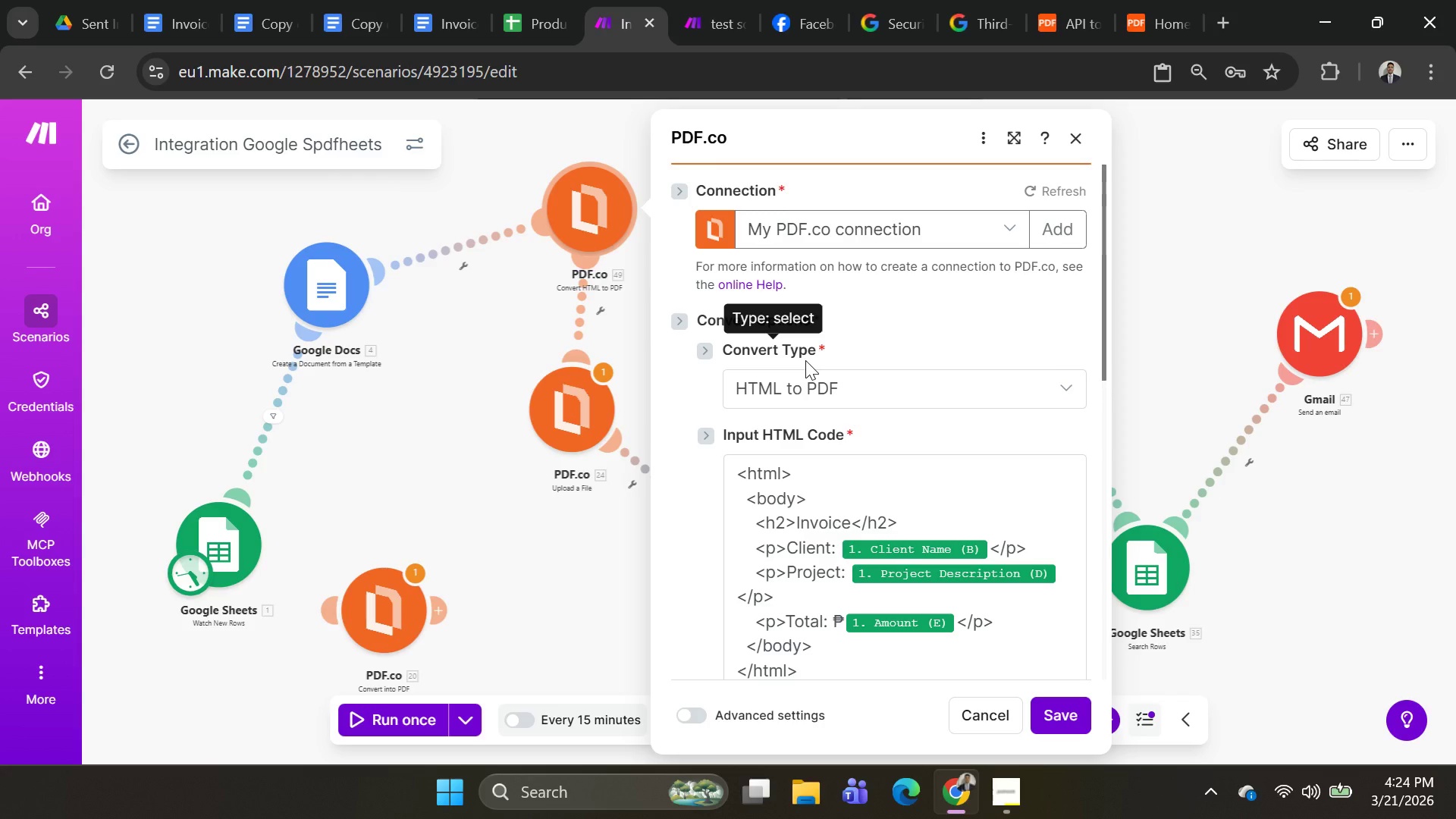 
left_click([959, 396])
 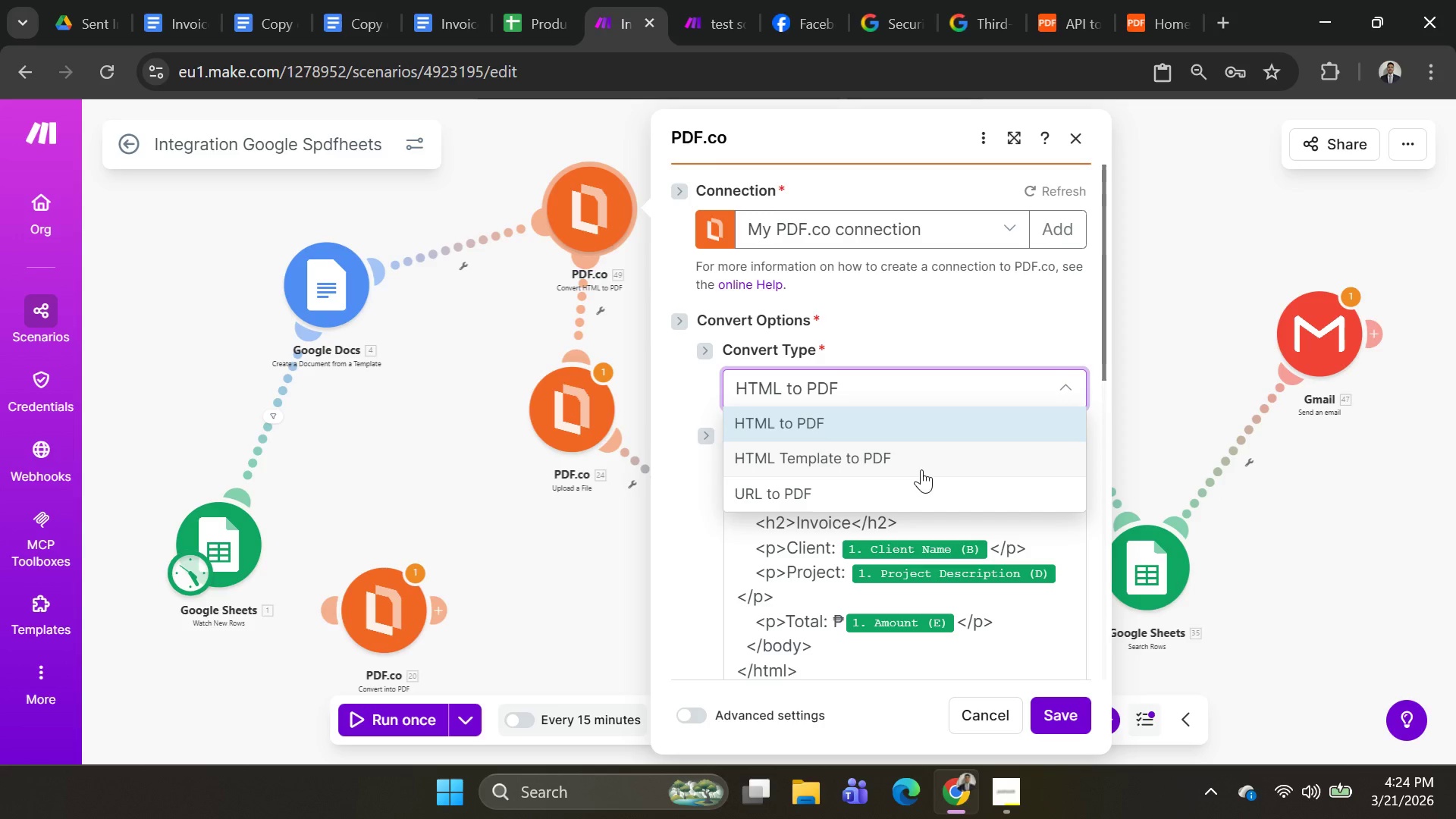 
left_click([920, 489])
 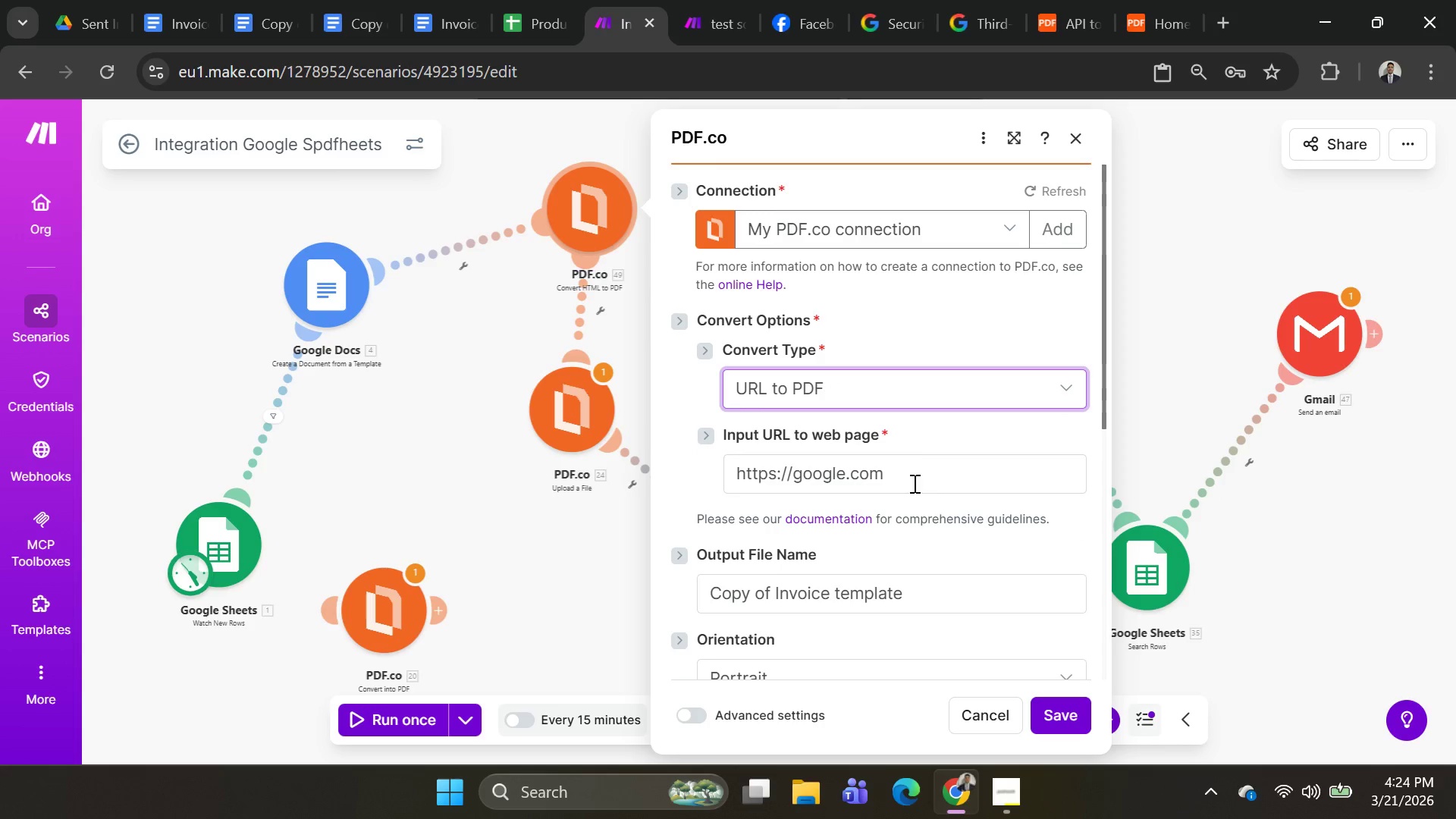 
left_click([913, 483])
 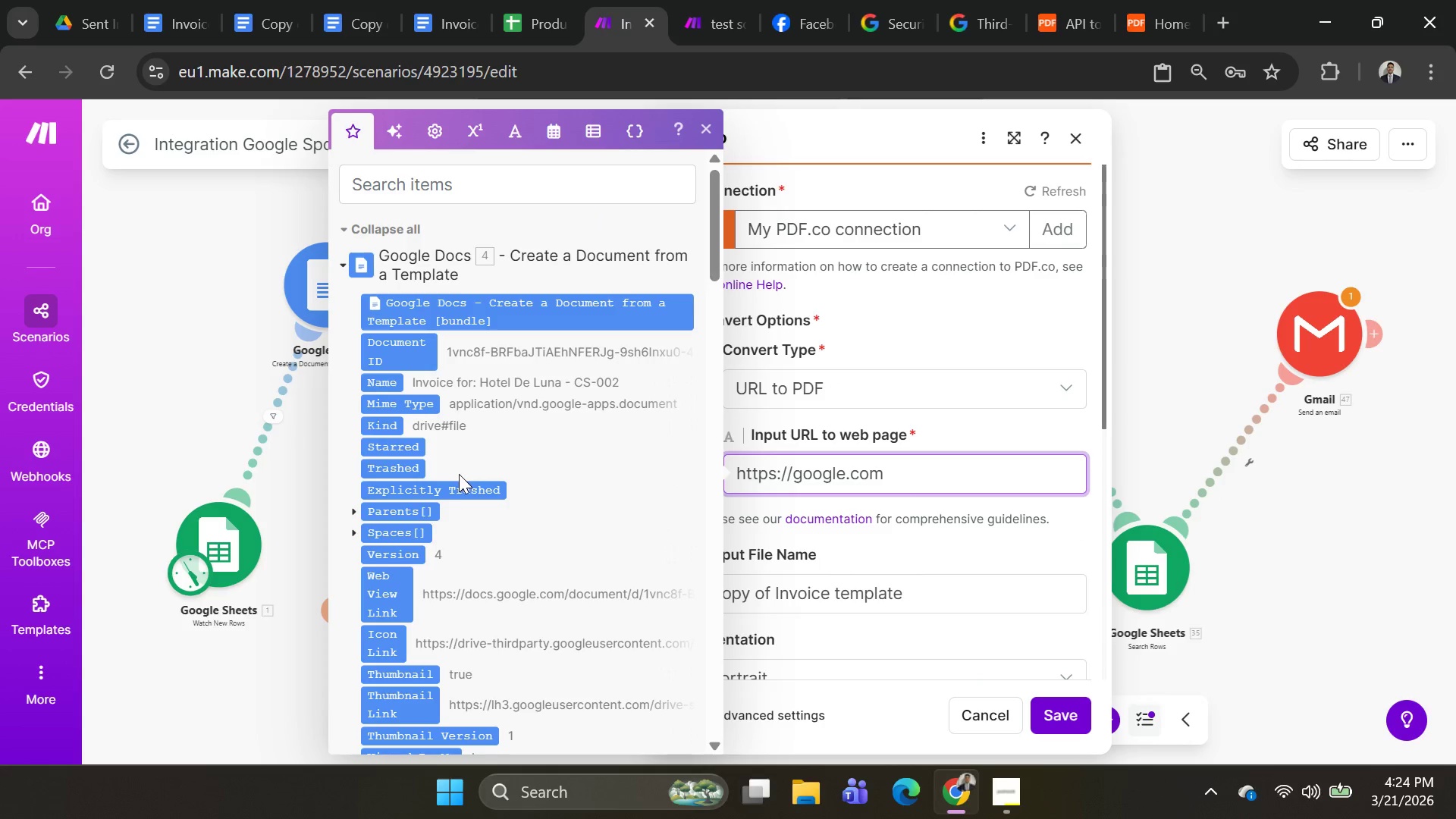 
scroll: coordinate [519, 457], scroll_direction: up, amount: 1.0
 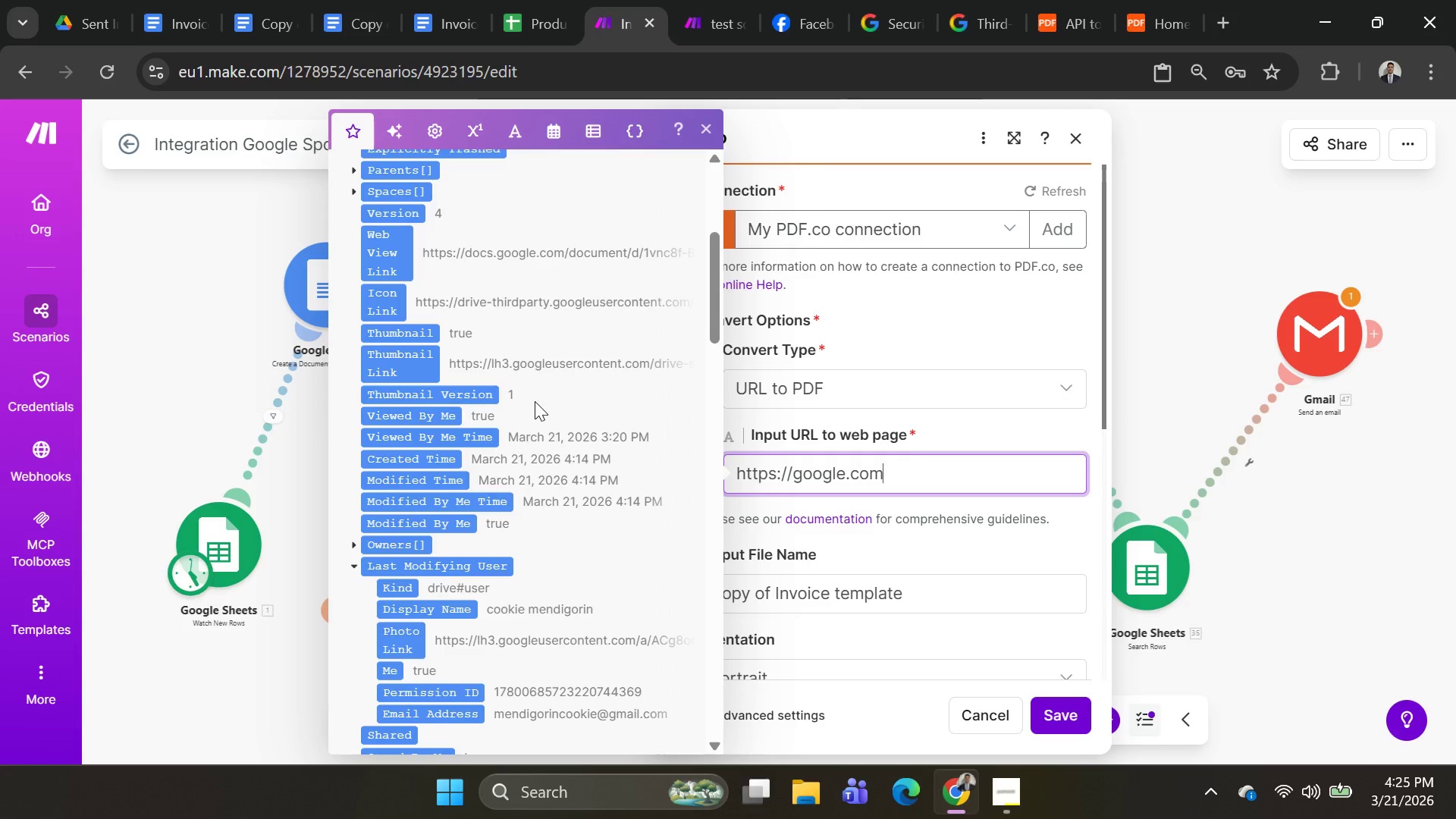 
wait(5.06)
 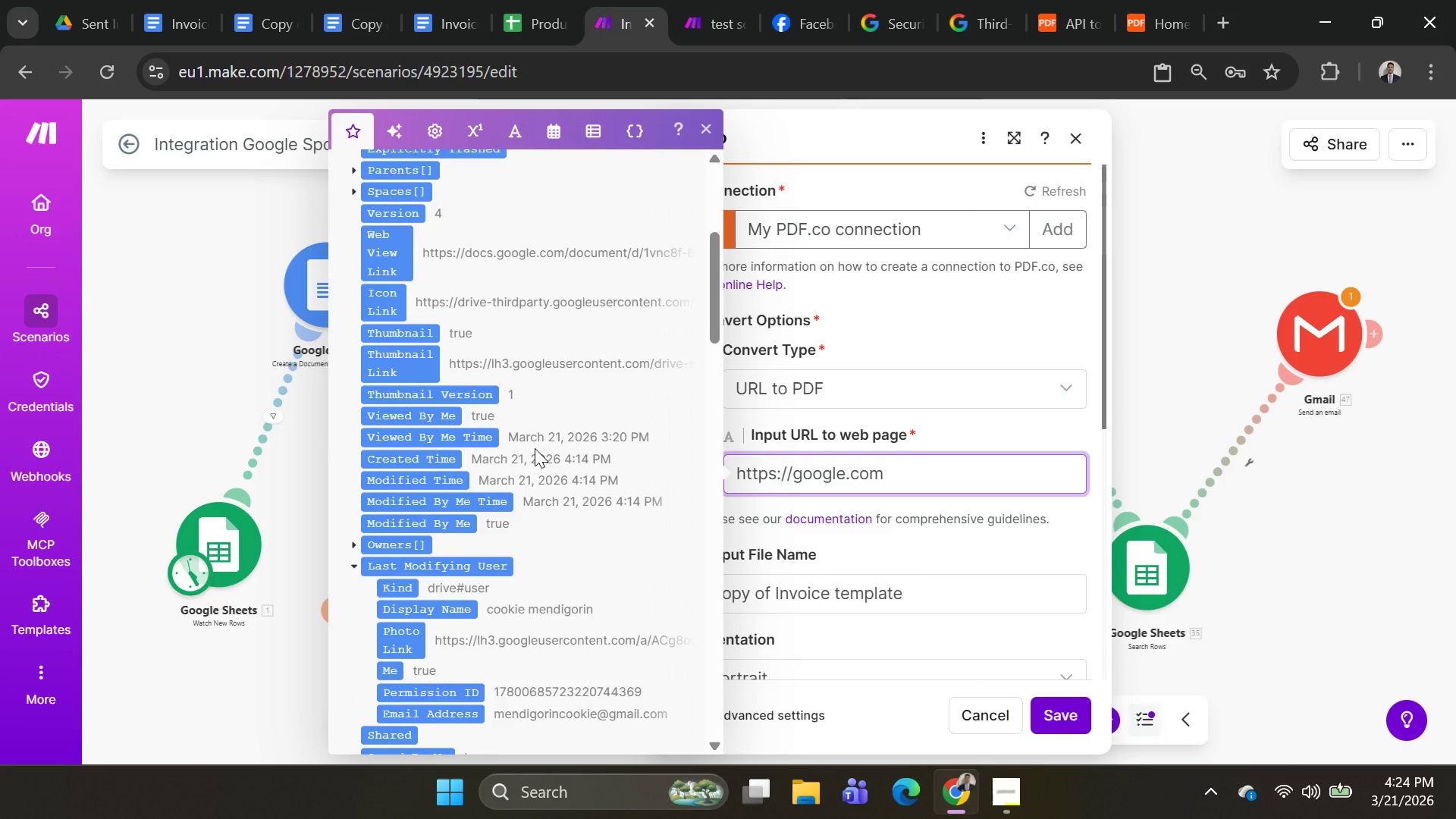 
mouse_move([390, 259])
 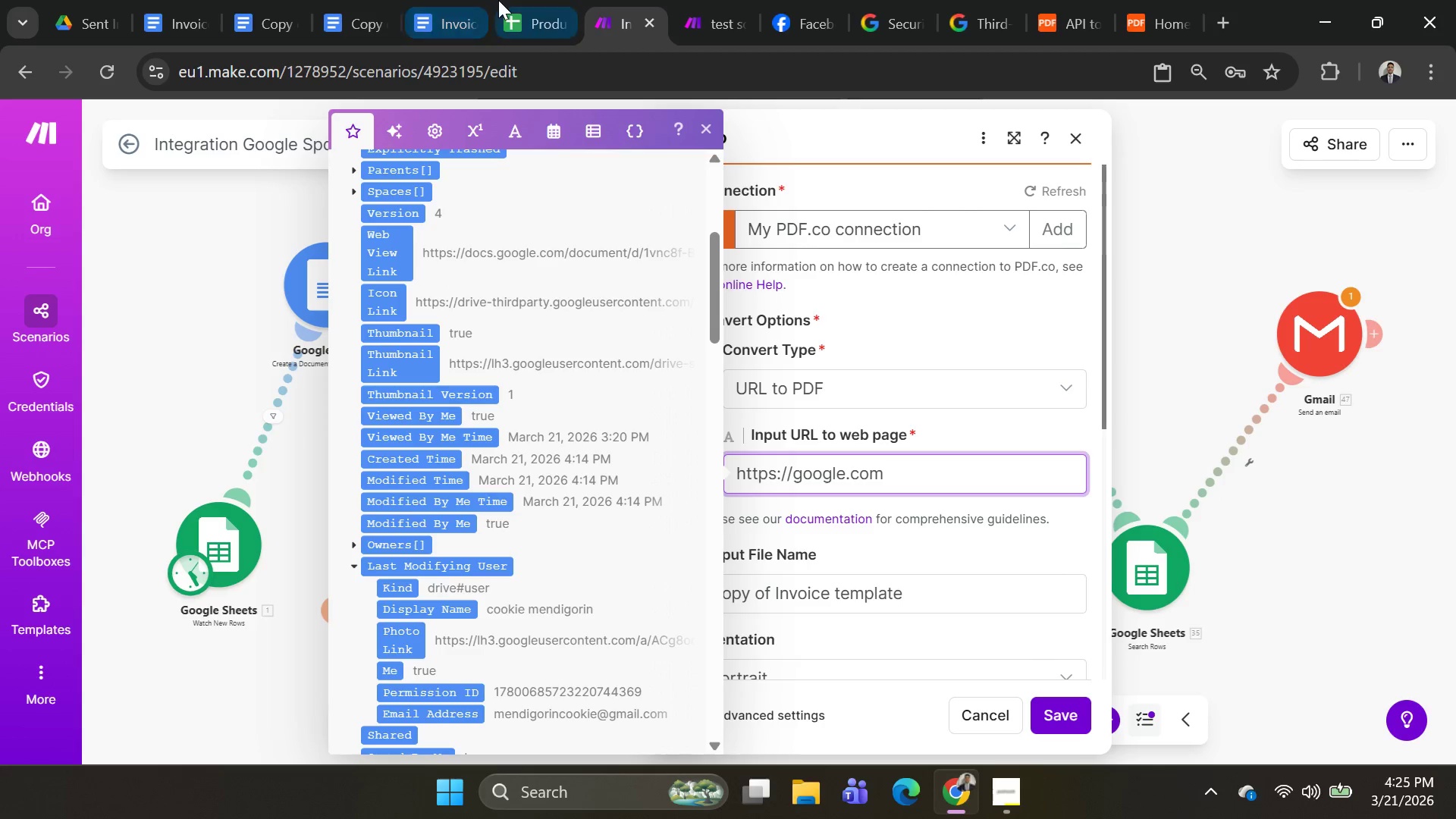 
scroll: coordinate [514, 303], scroll_direction: none, amount: 0.0
 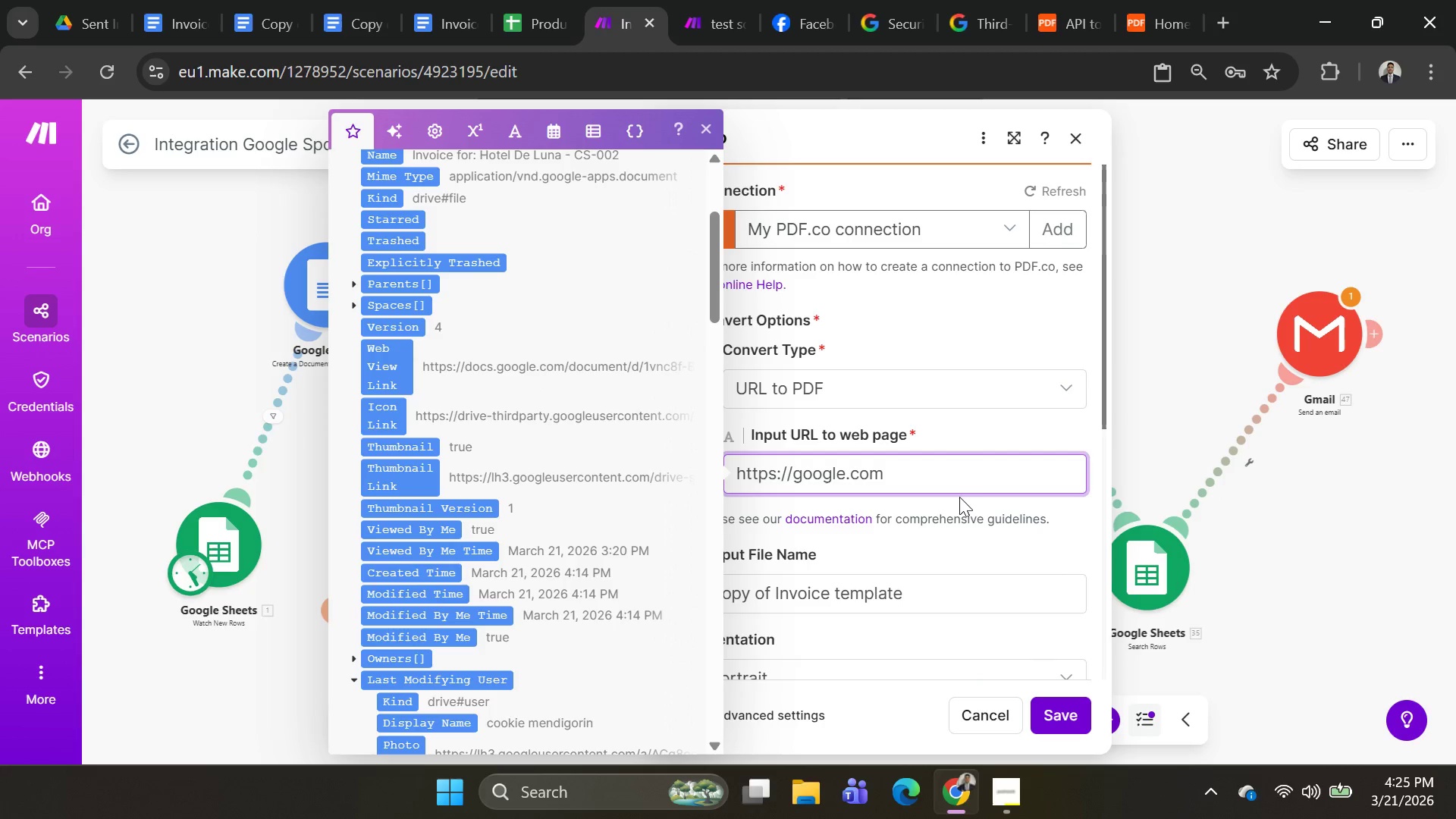 
left_click_drag(start_coordinate=[938, 485], to_coordinate=[609, 453])
 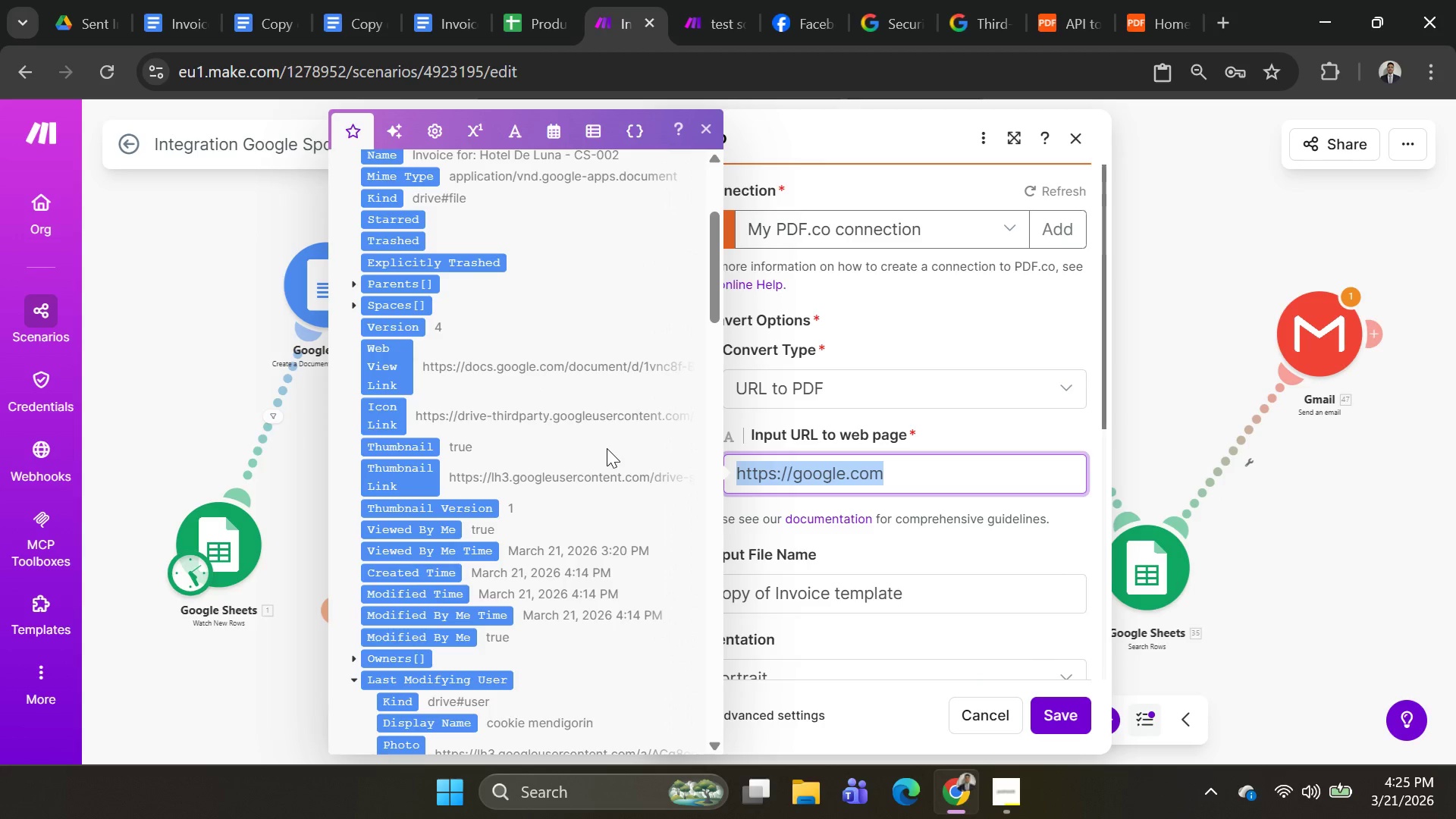 
key(Backspace)
 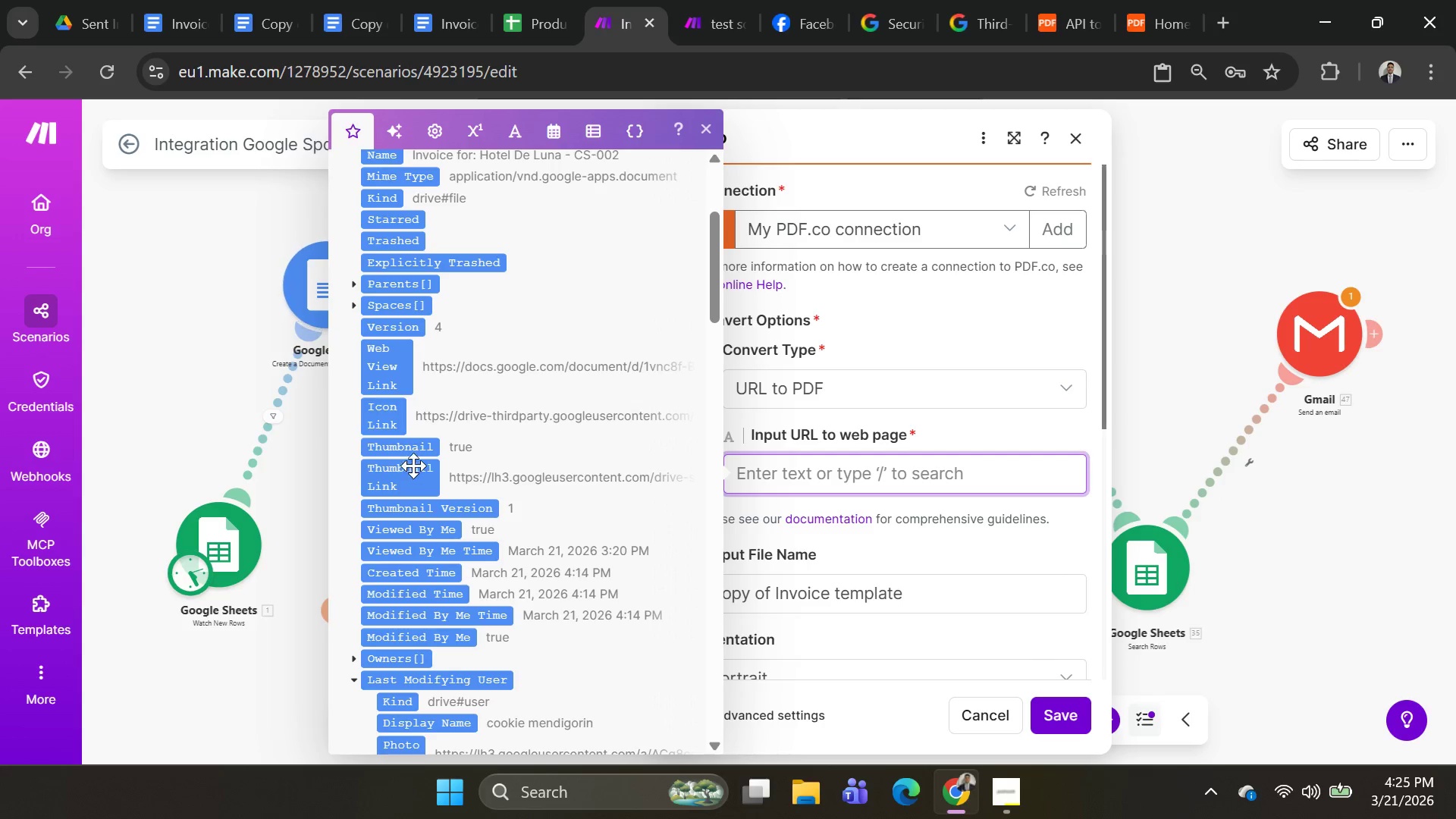 
mouse_move([391, 413])
 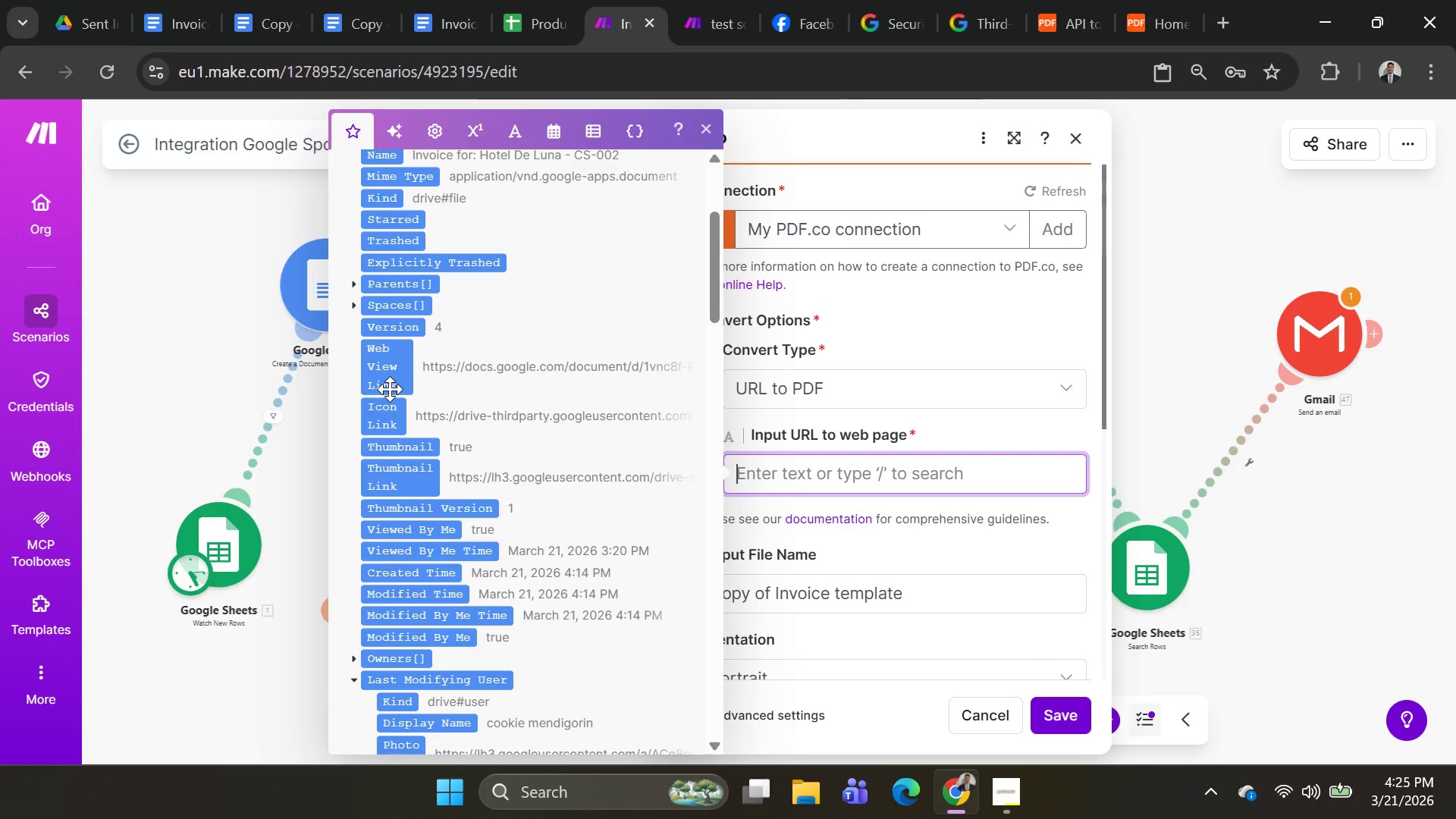 
left_click([390, 377])
 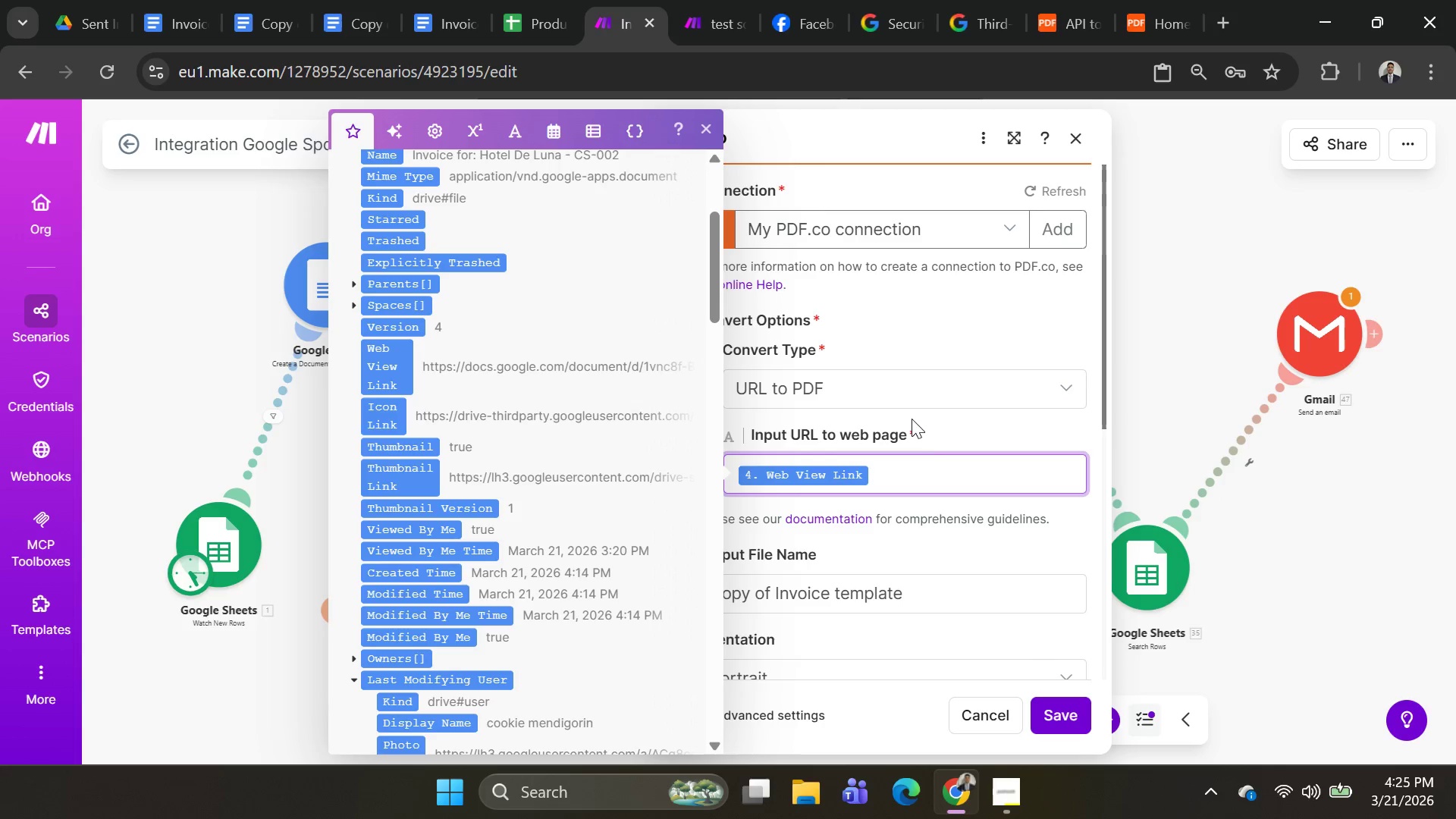 
left_click([930, 434])
 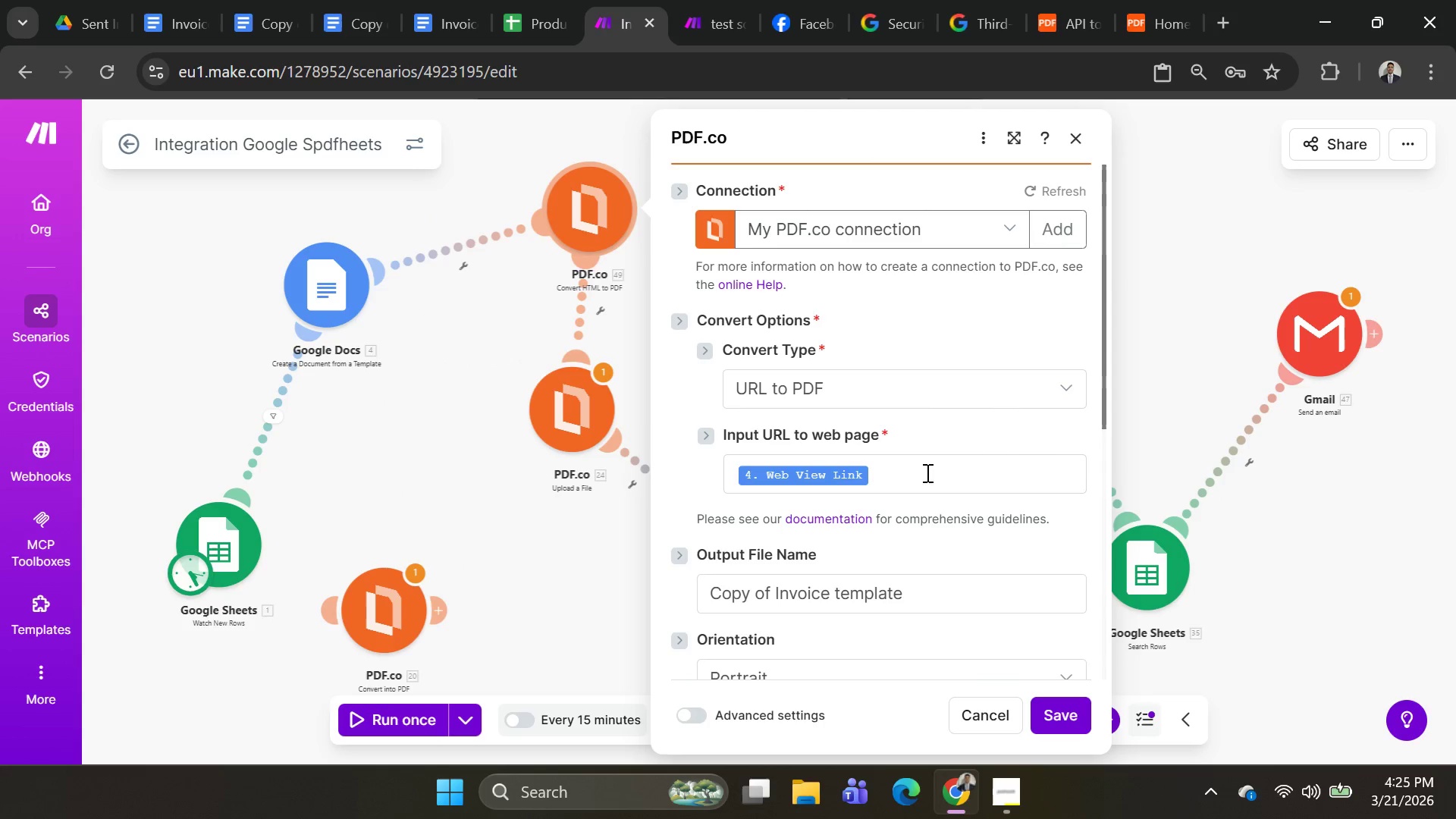 
scroll: coordinate [956, 472], scroll_direction: down, amount: 1.0
 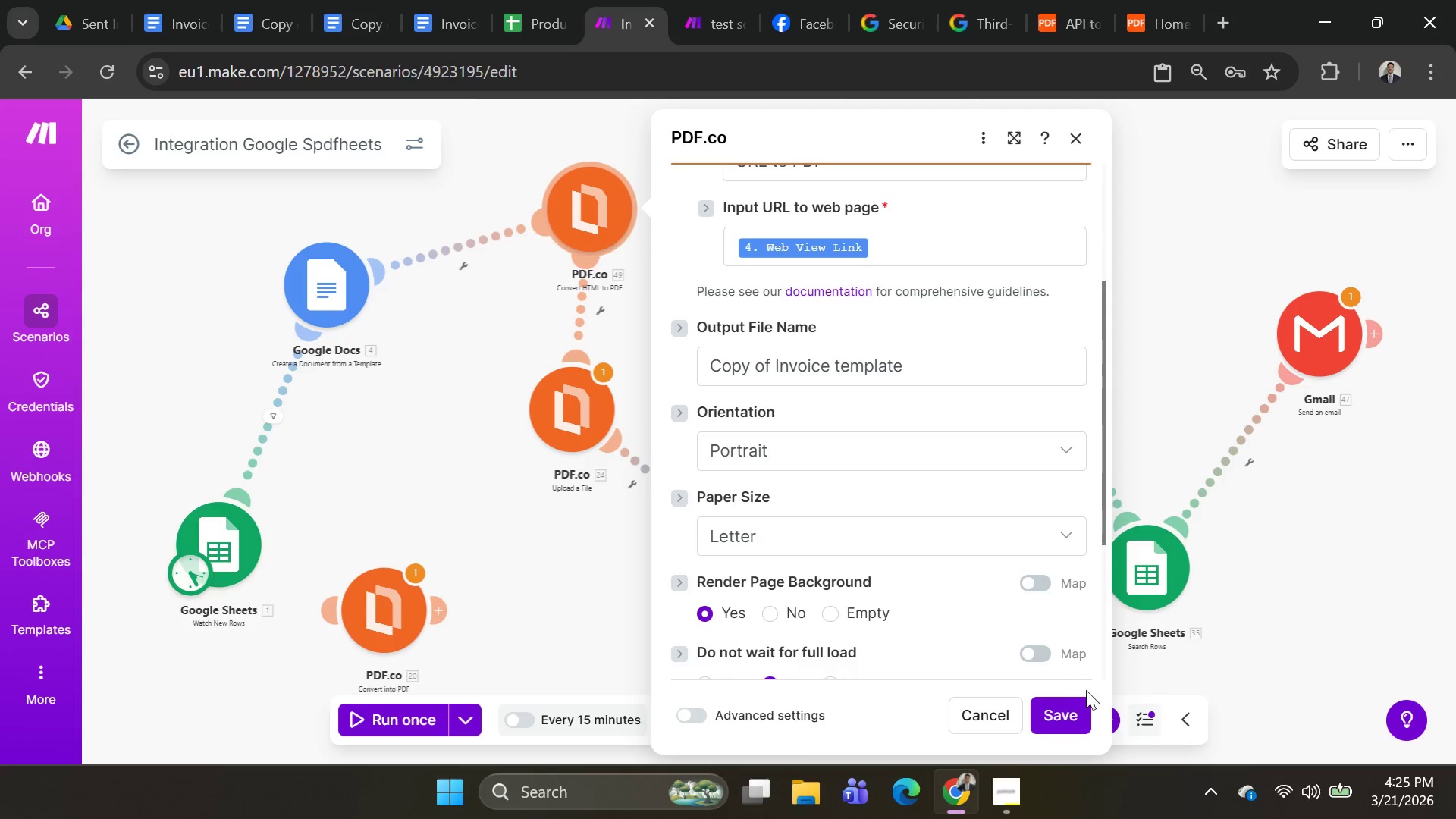 
left_click([1075, 716])
 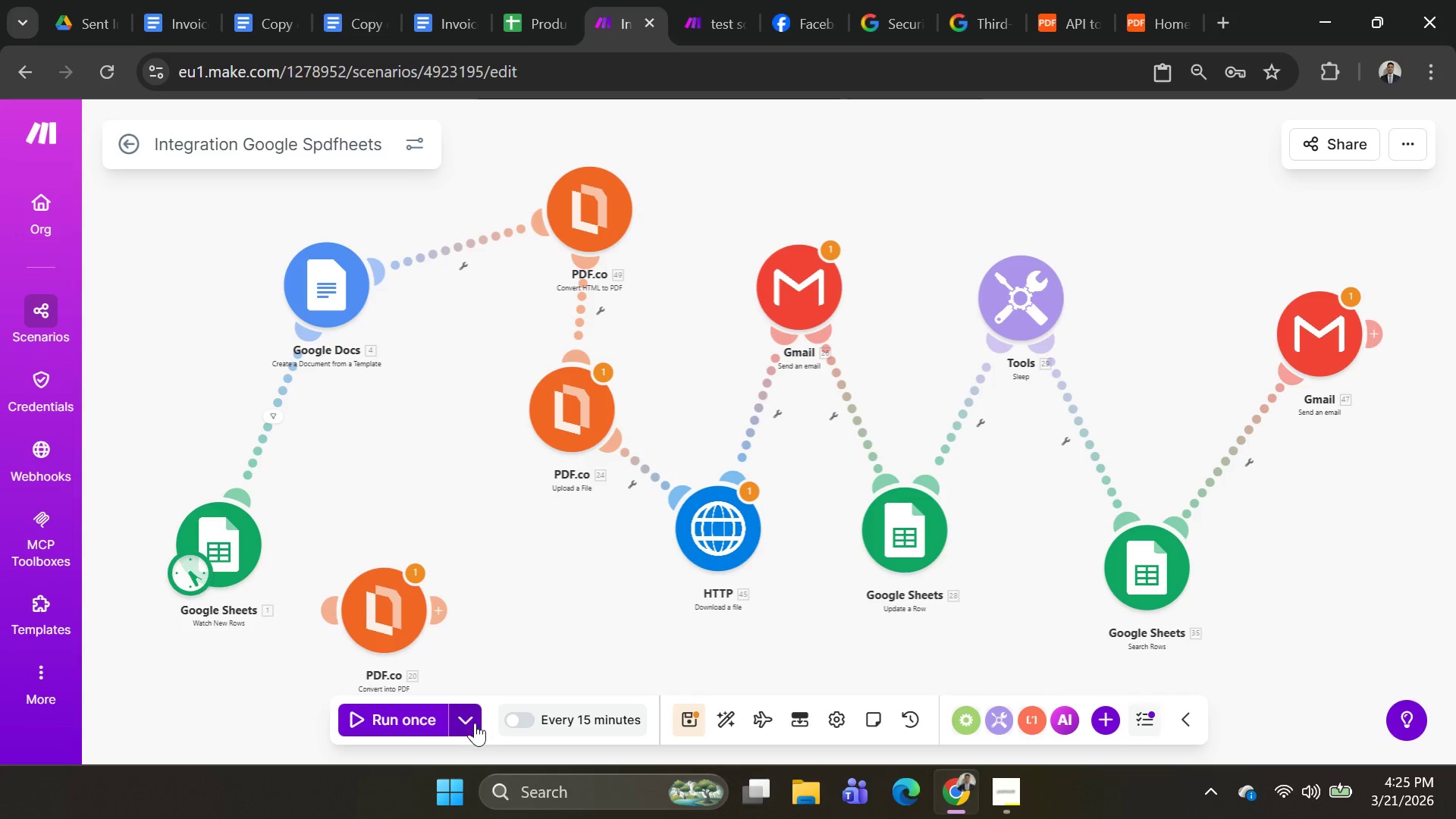 
left_click([470, 723])
 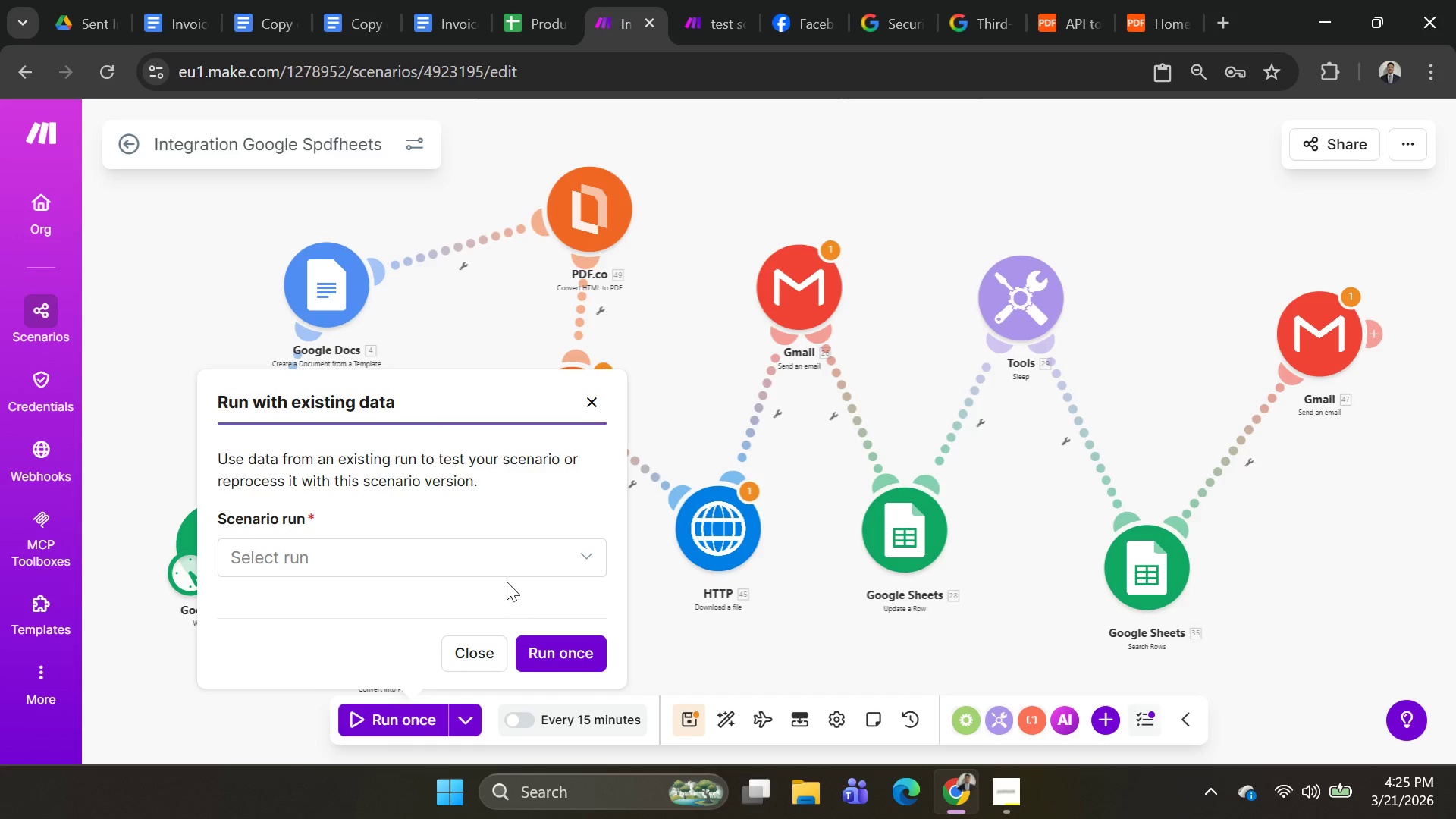 
left_click([500, 557])
 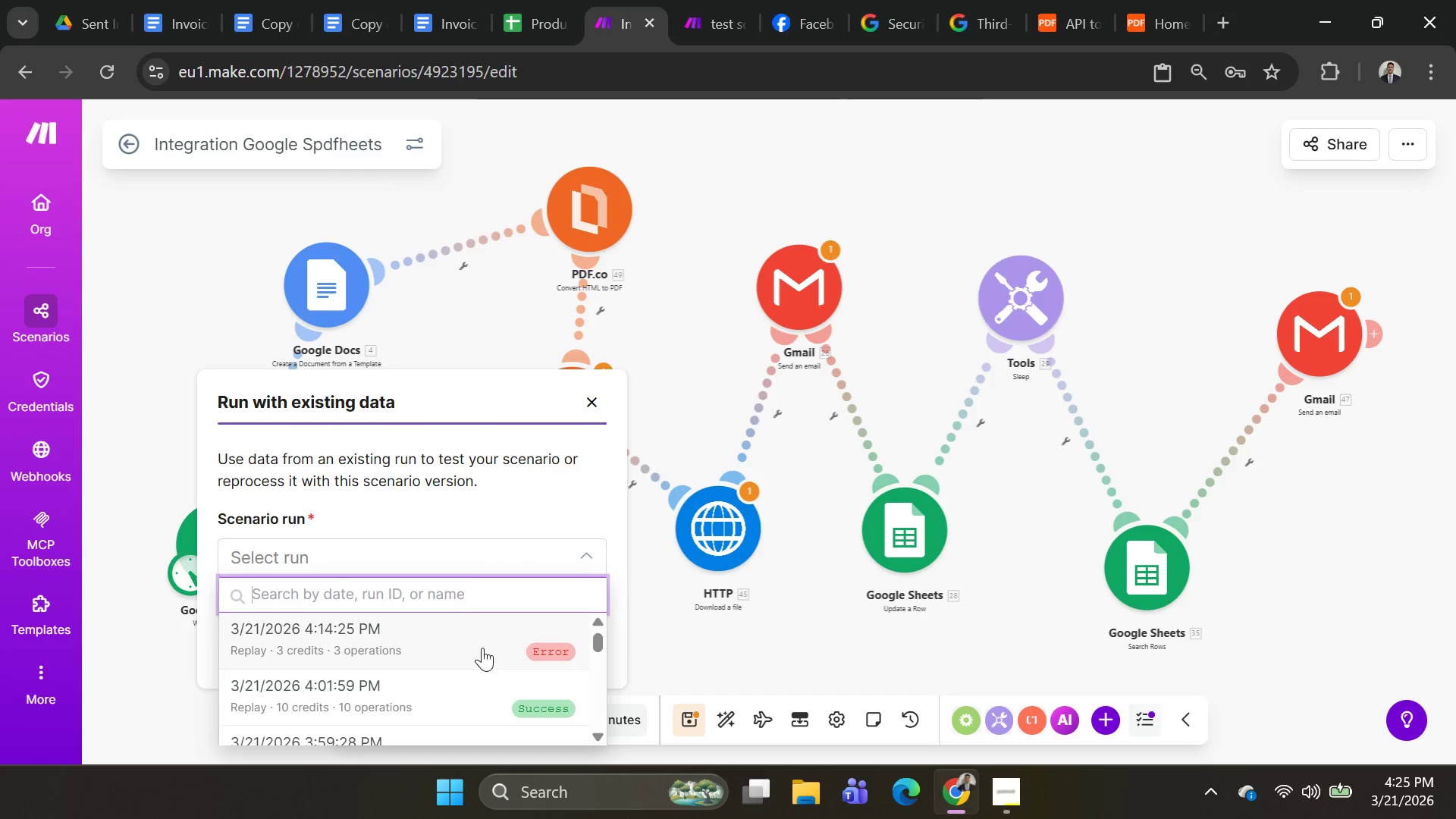 
left_click([479, 700])
 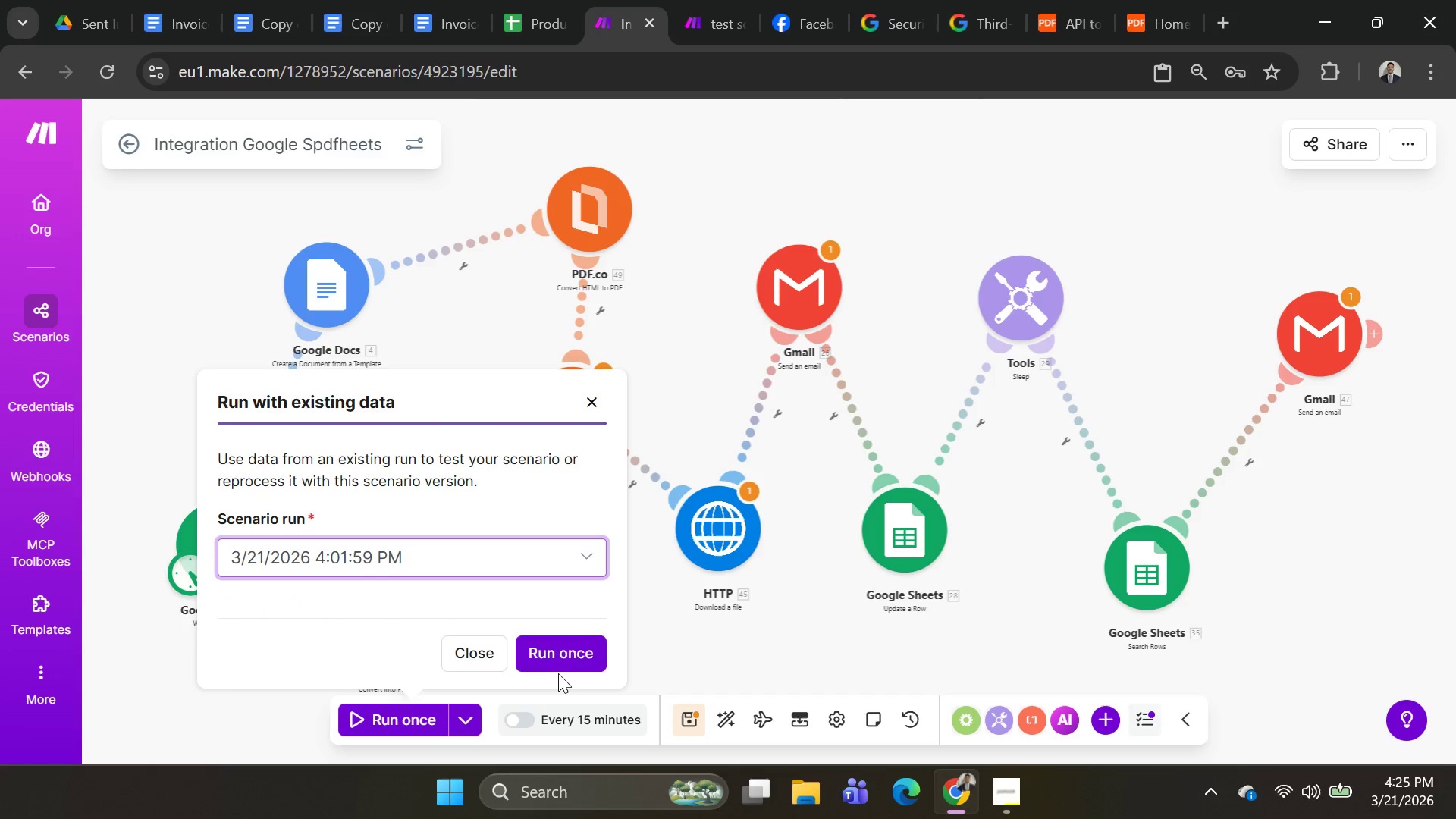 
left_click([563, 663])
 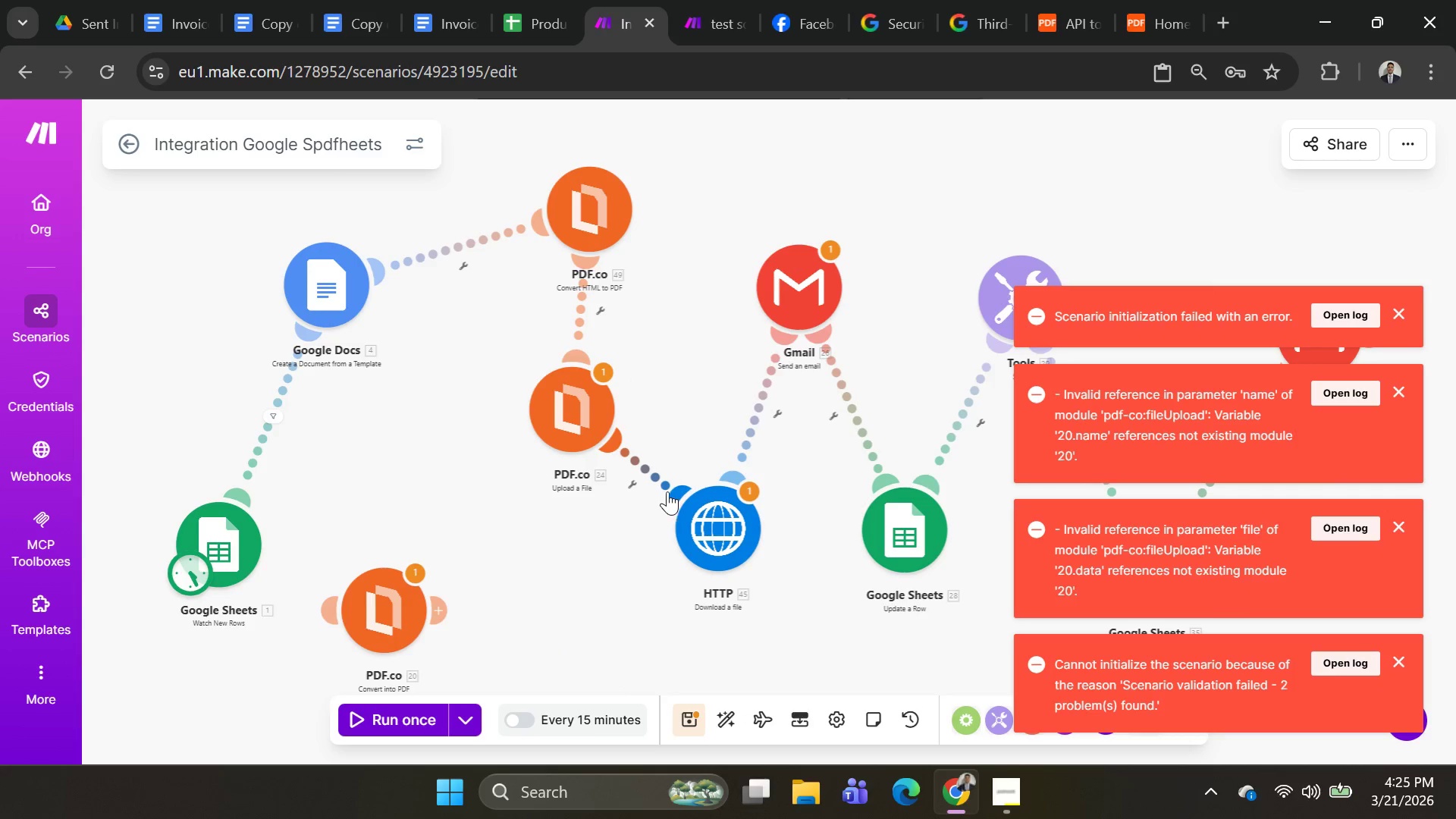 
left_click([671, 377])
 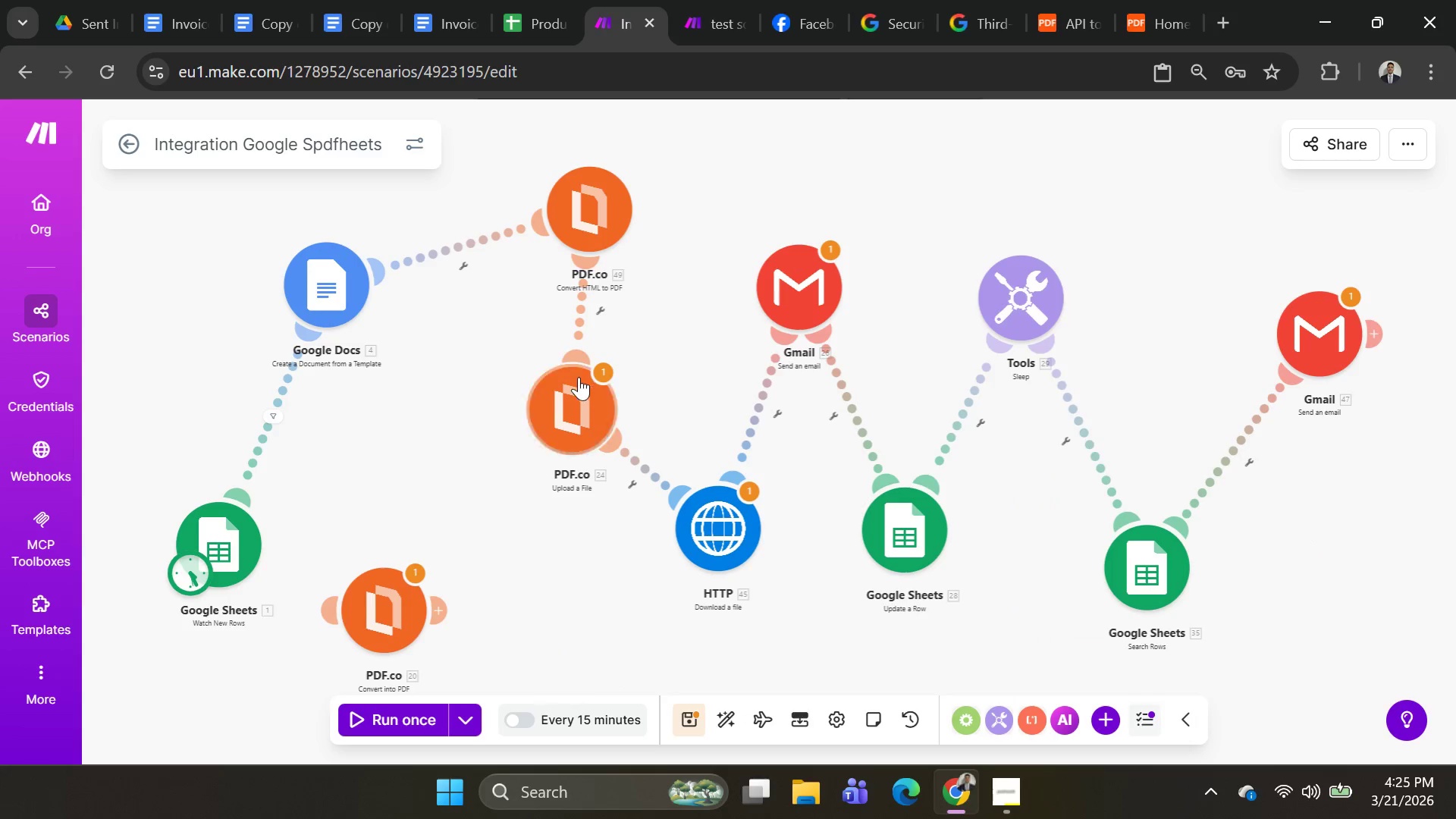 
left_click([578, 406])
 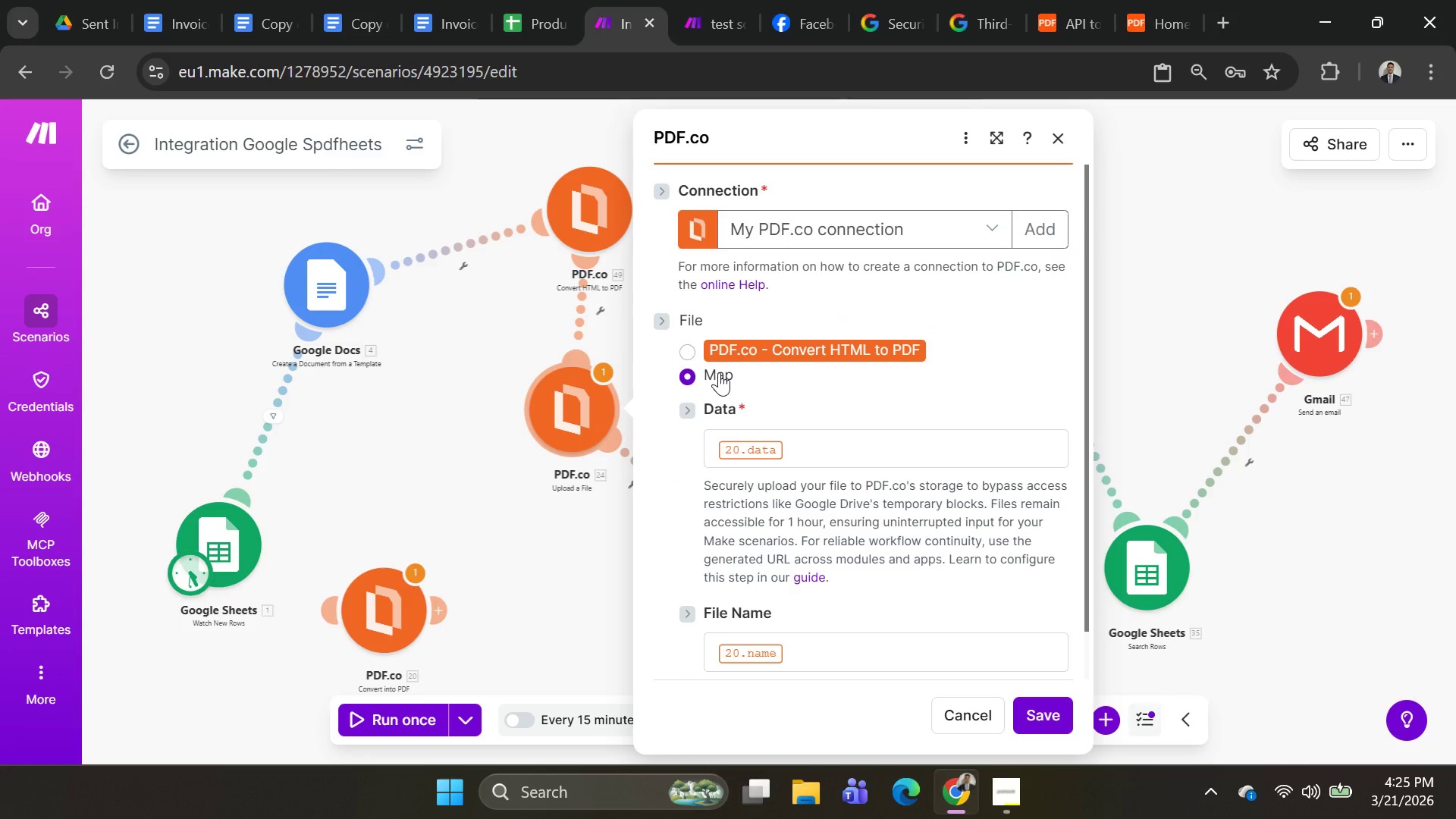 
left_click([693, 350])
 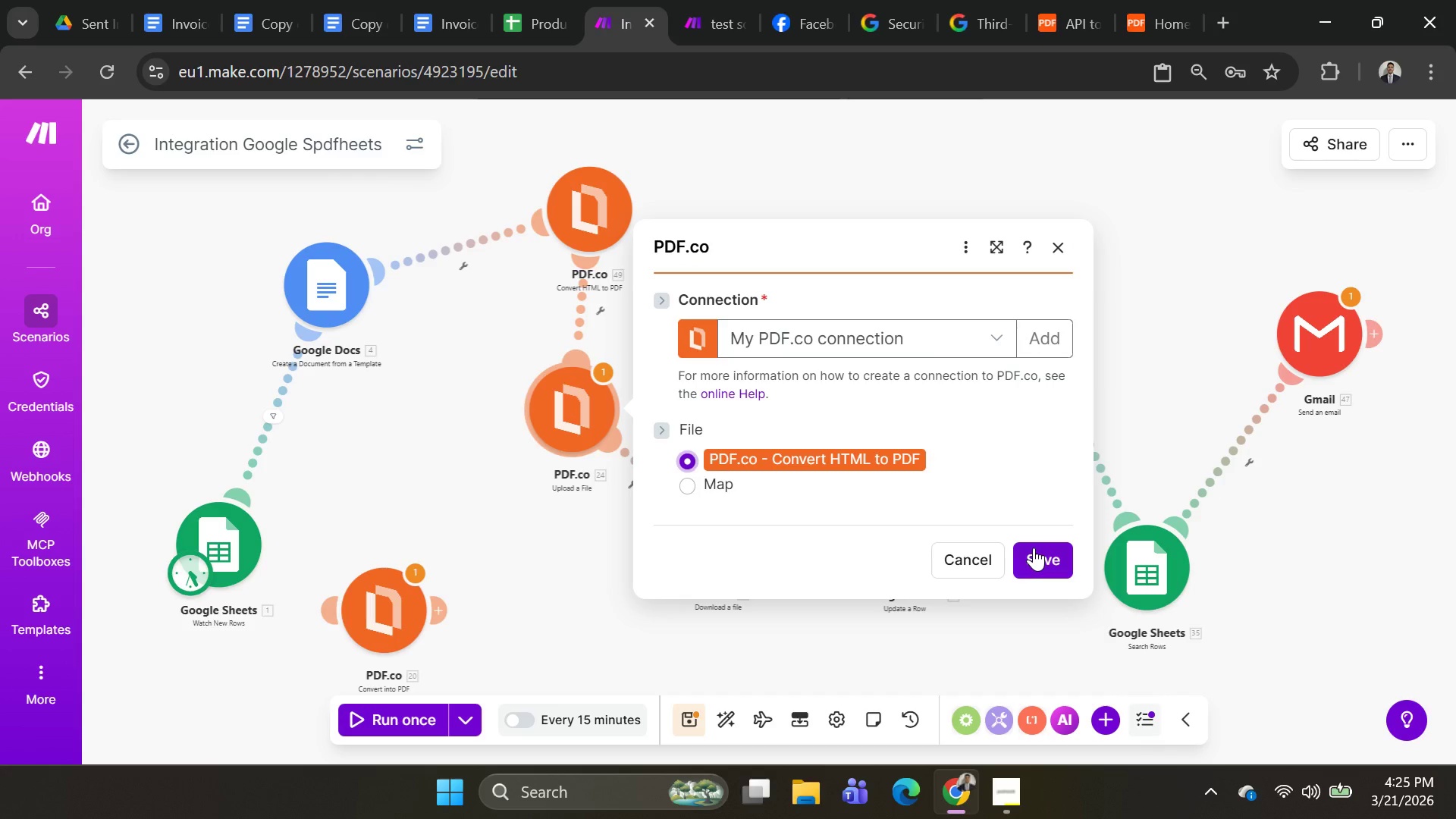 
left_click([1036, 551])
 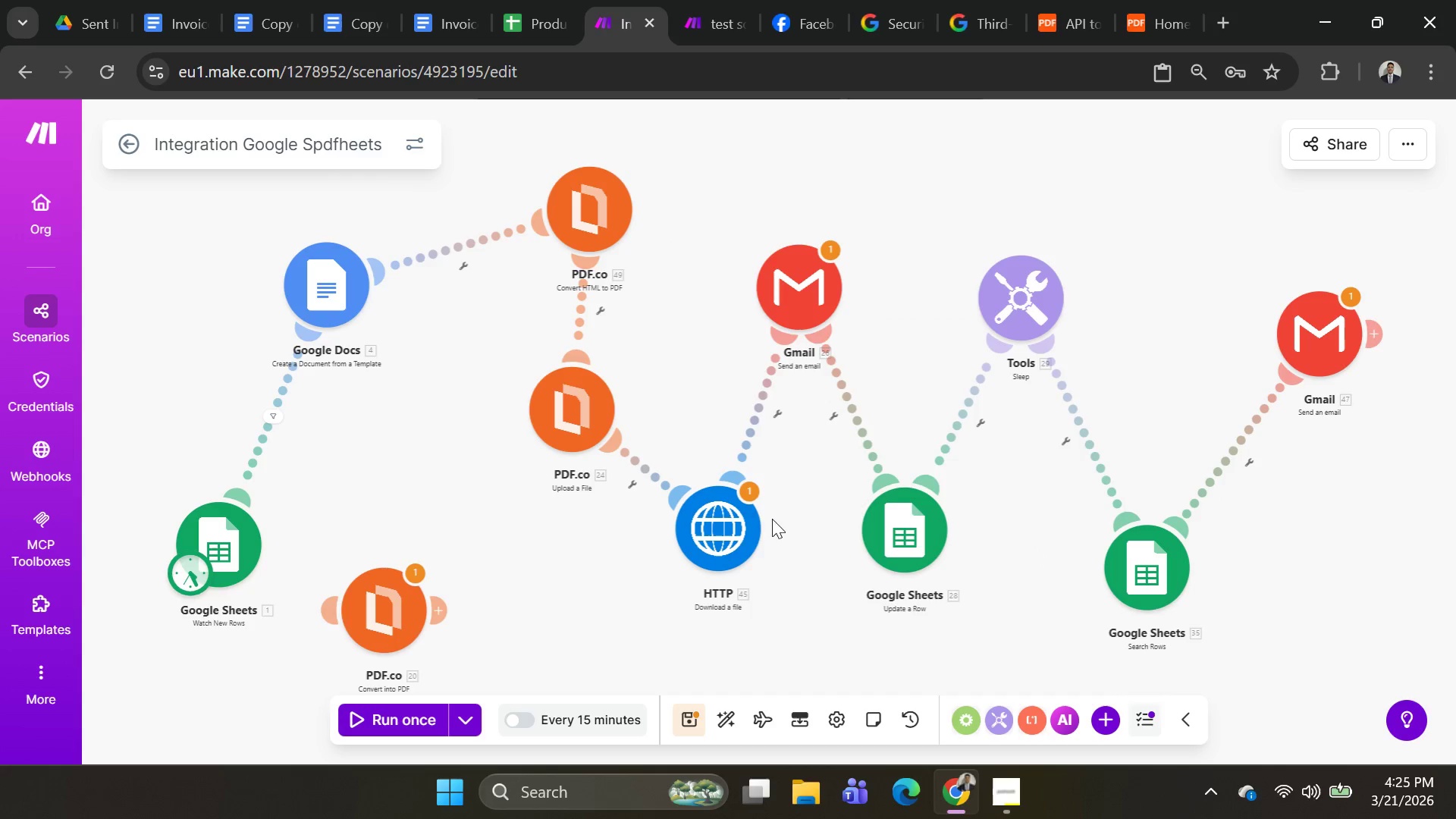 
left_click([748, 524])
 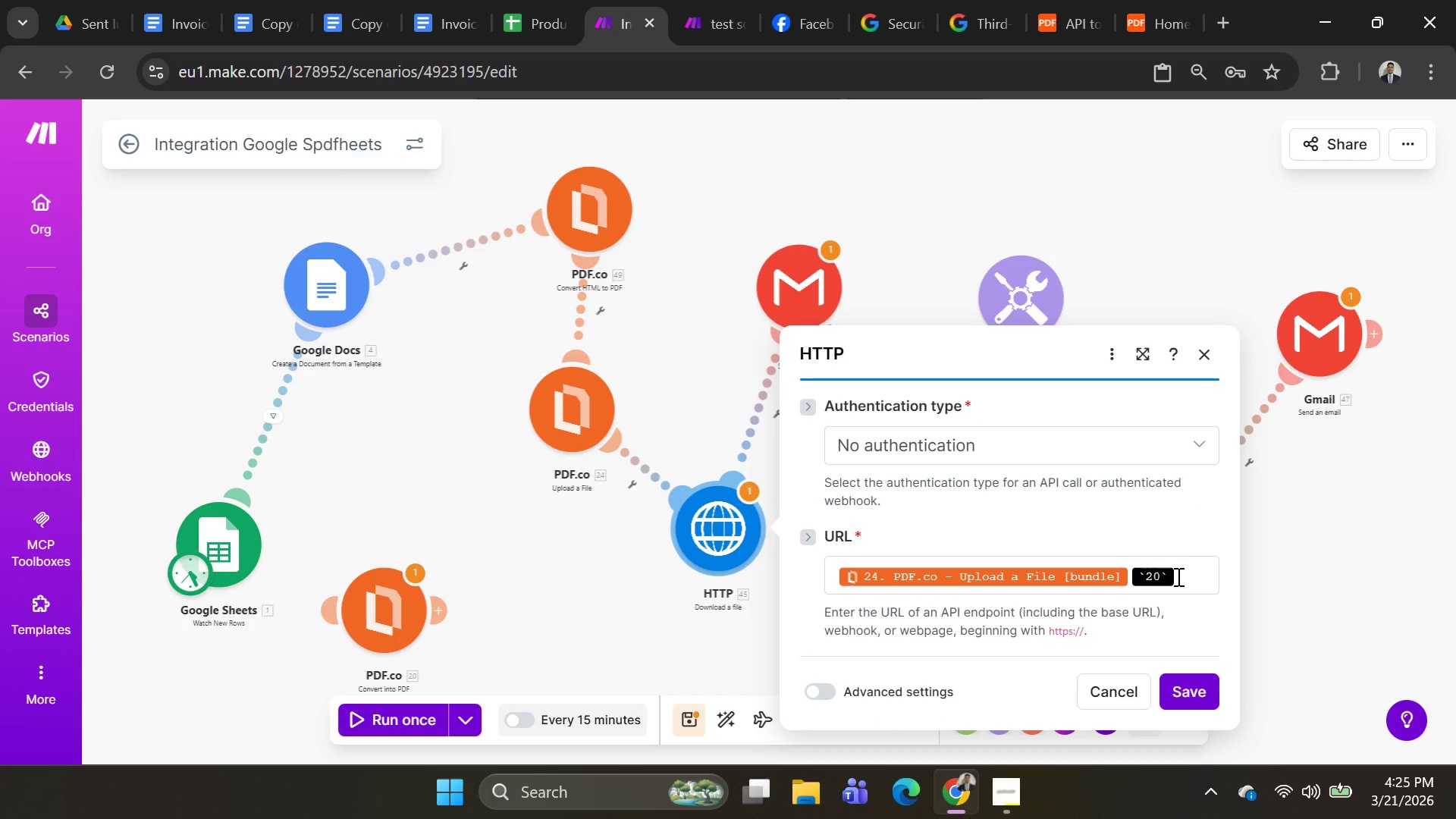 
left_click_drag(start_coordinate=[1188, 577], to_coordinate=[1188, 583])
 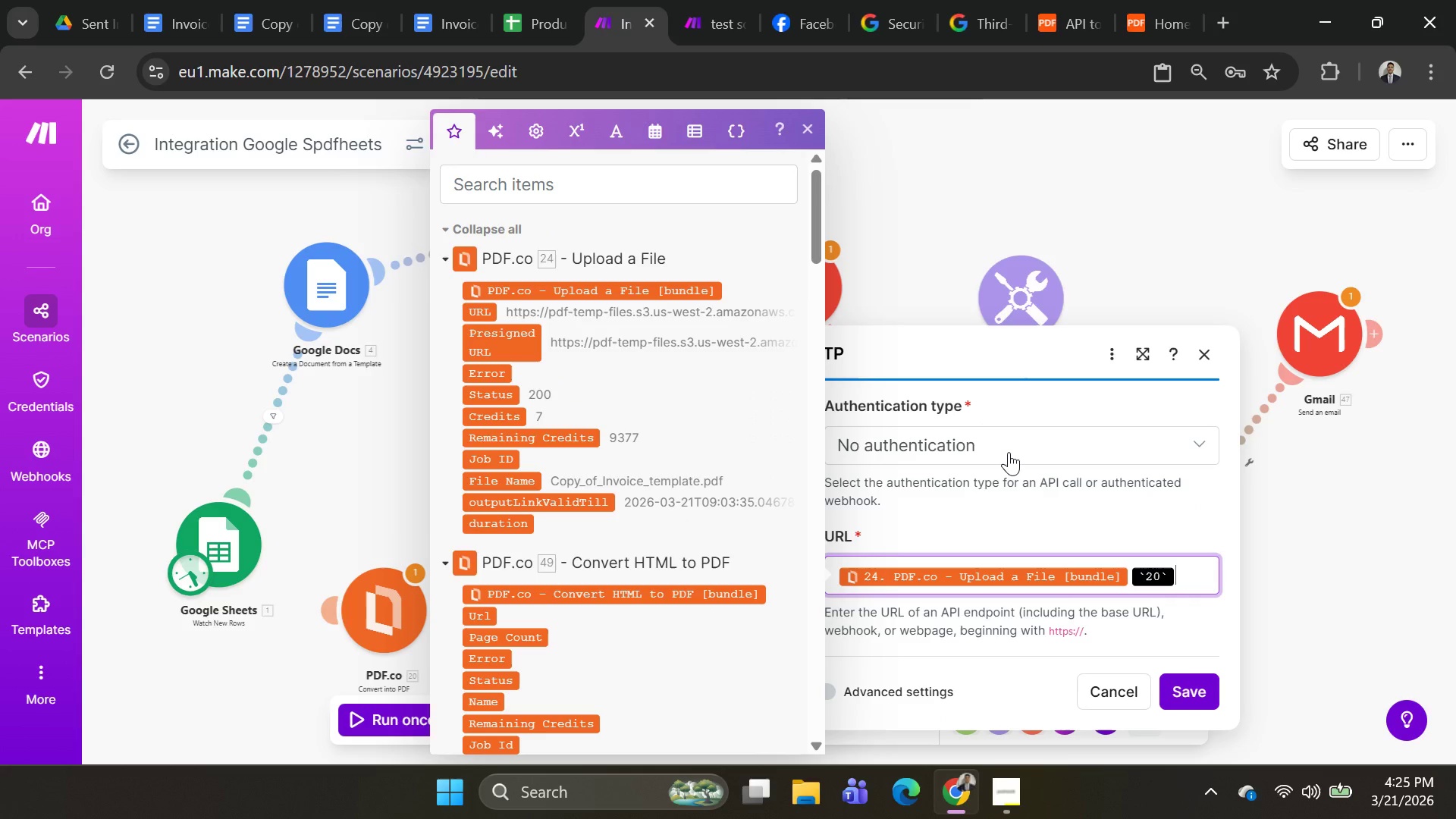 
key(Backspace)
 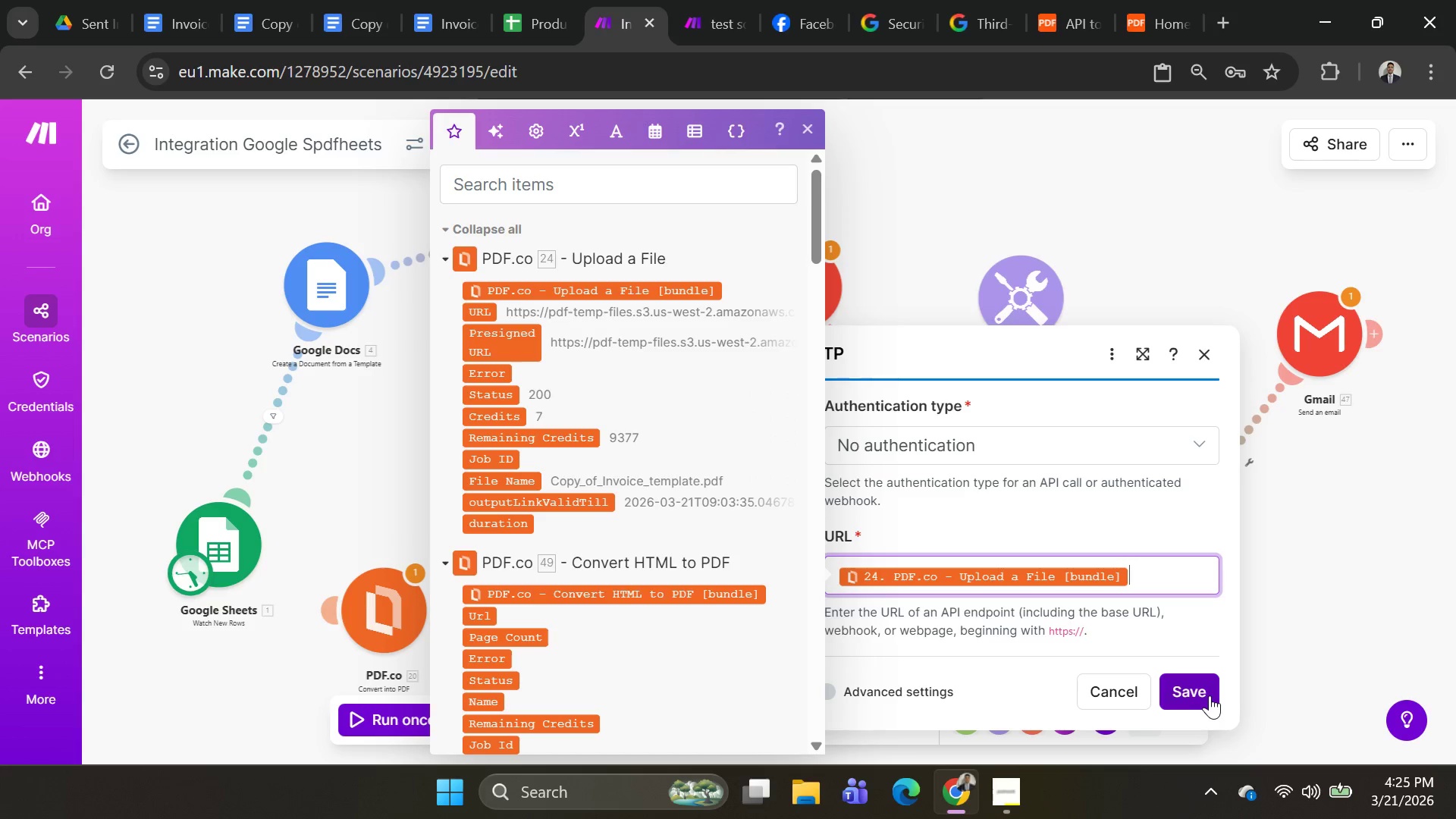 
left_click([1200, 695])
 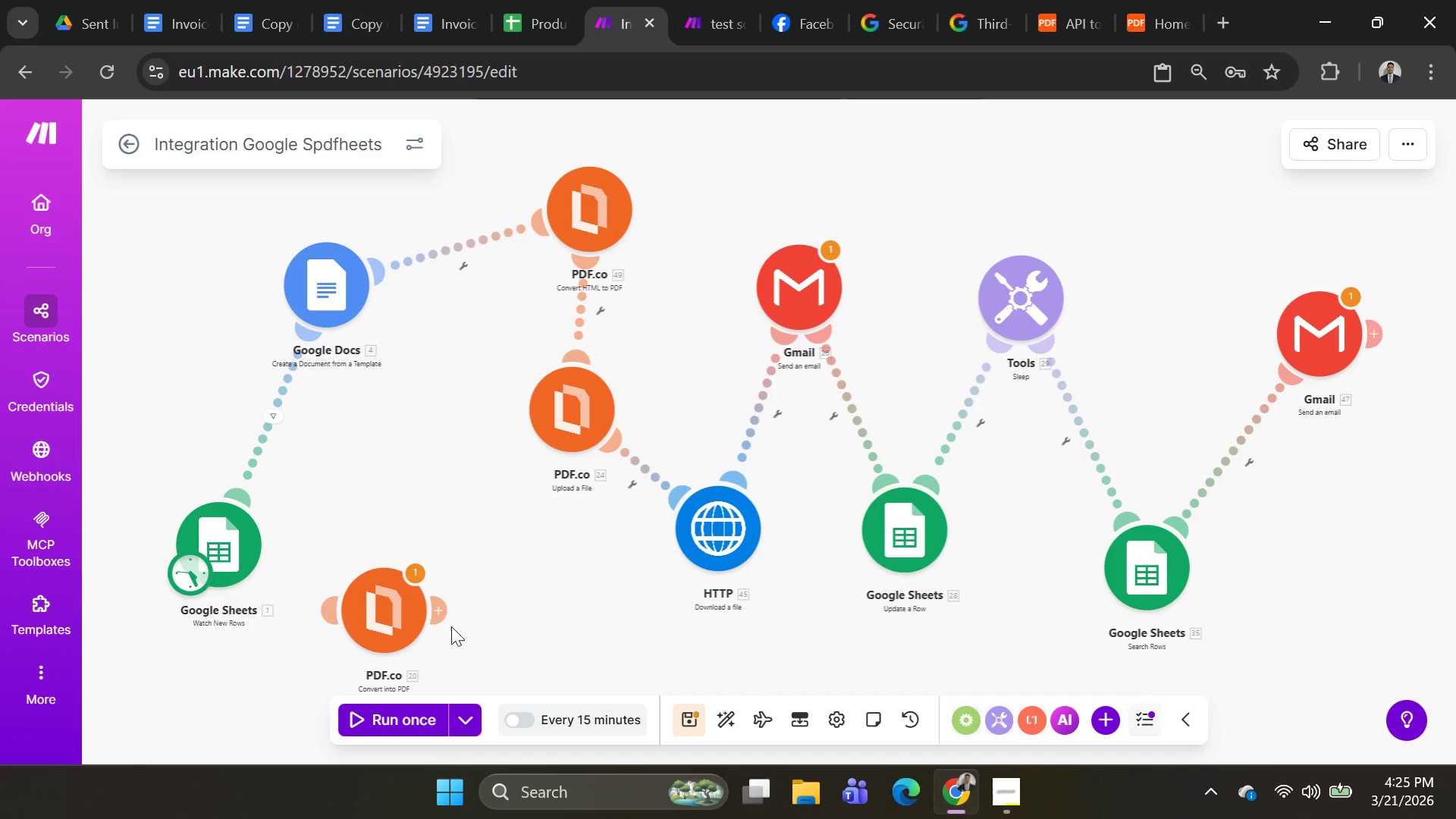 
left_click([459, 700])
 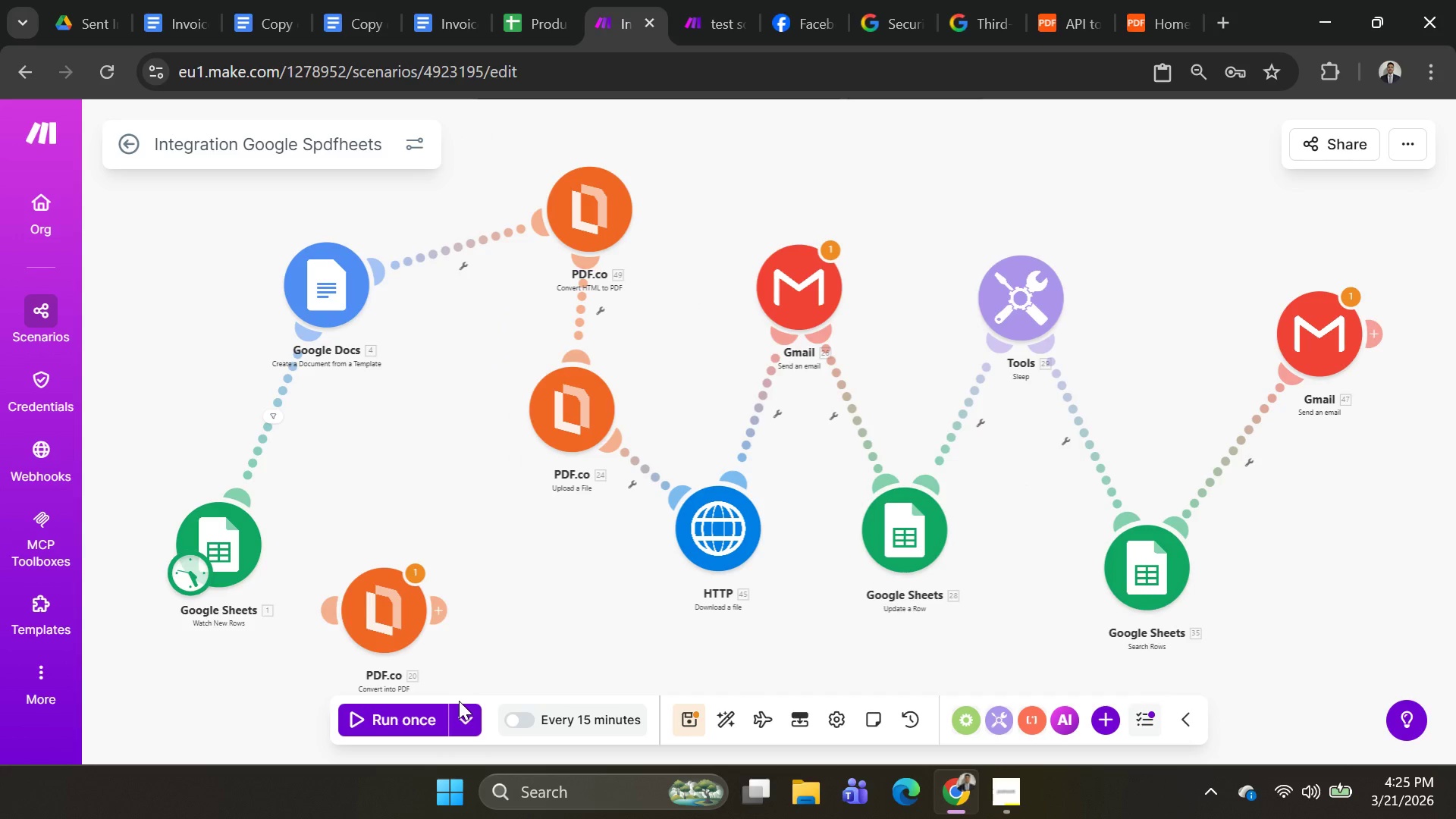 
left_click([459, 714])
 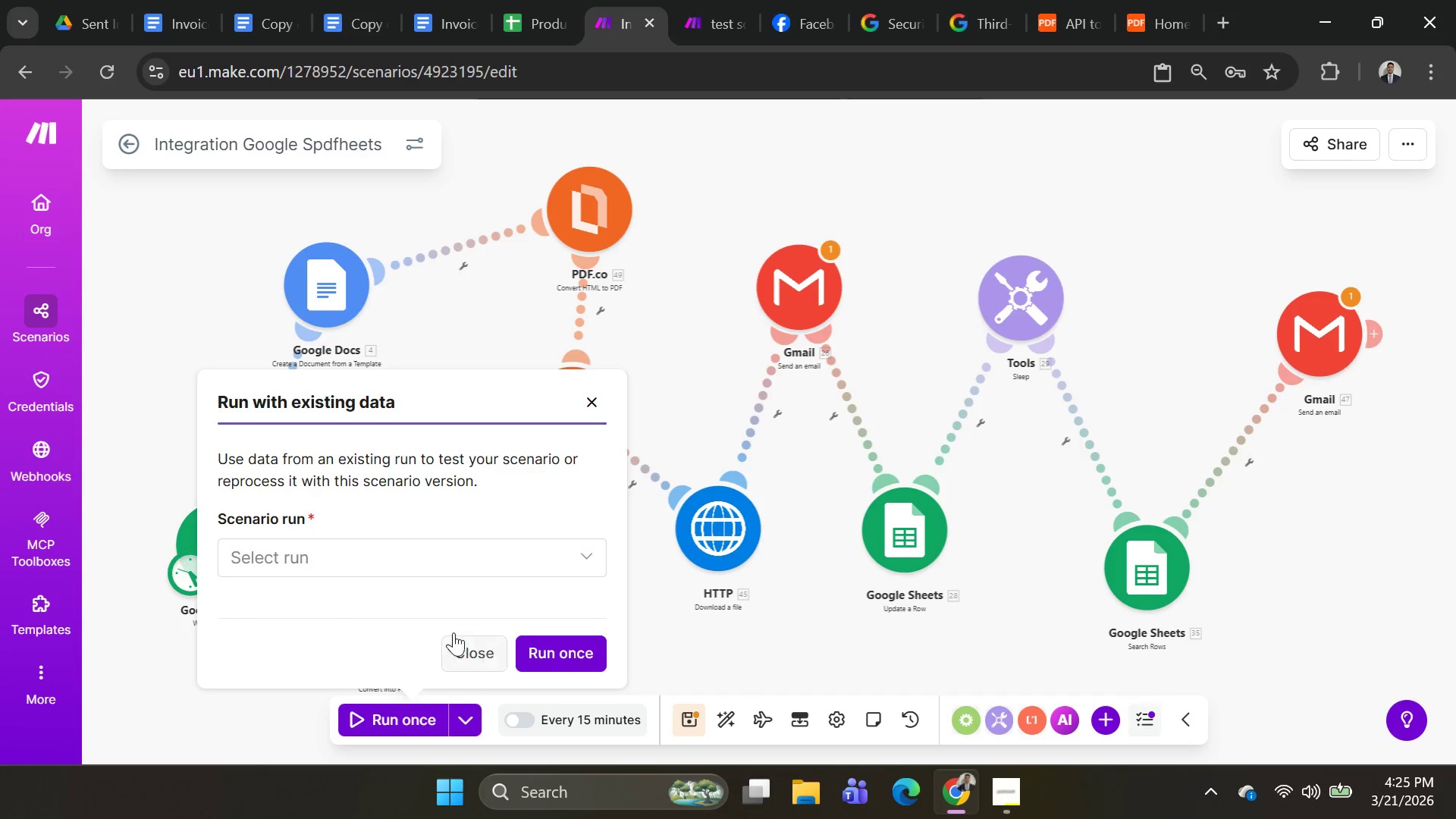 
left_click([435, 559])
 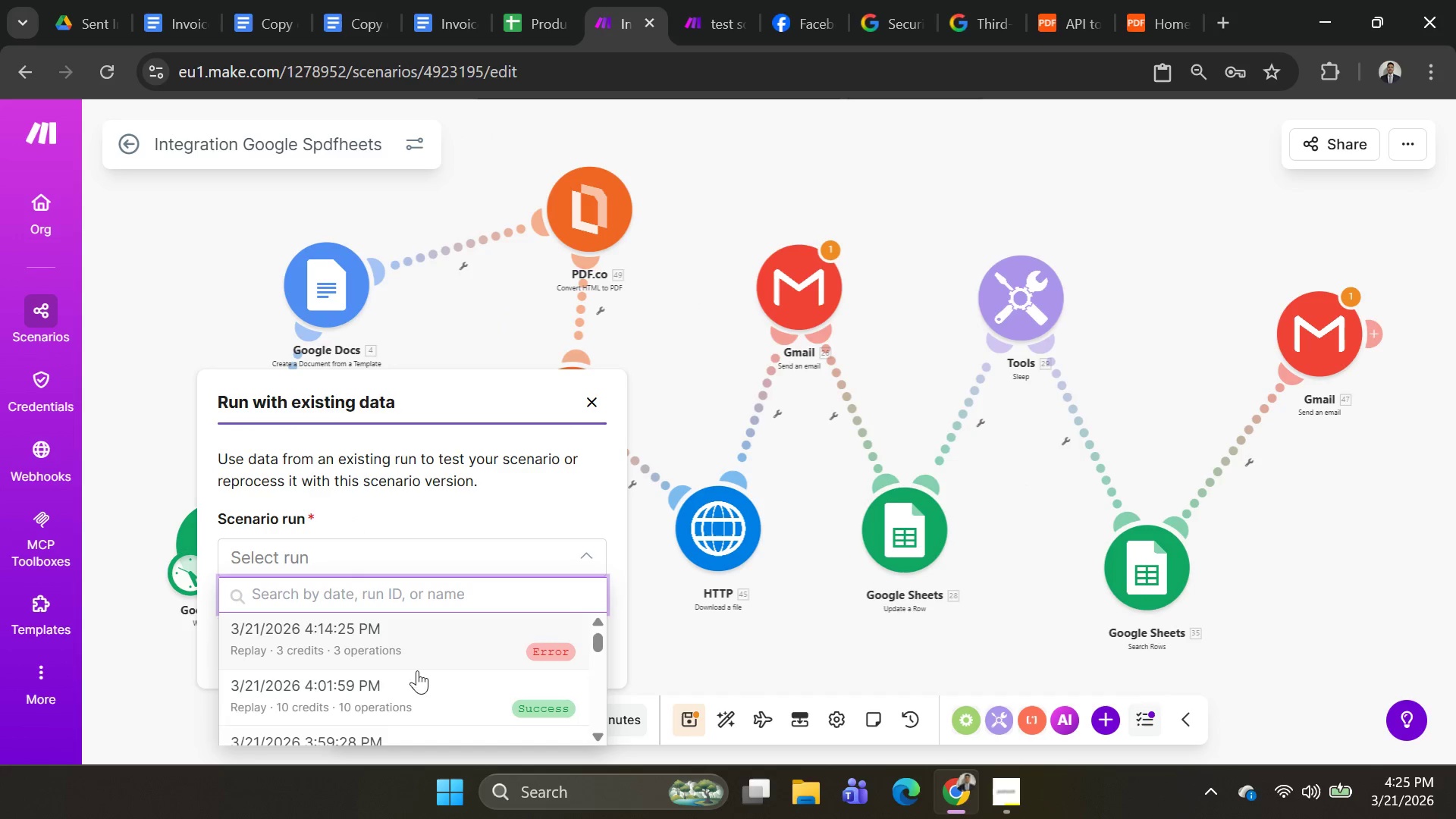 
left_click([416, 687])
 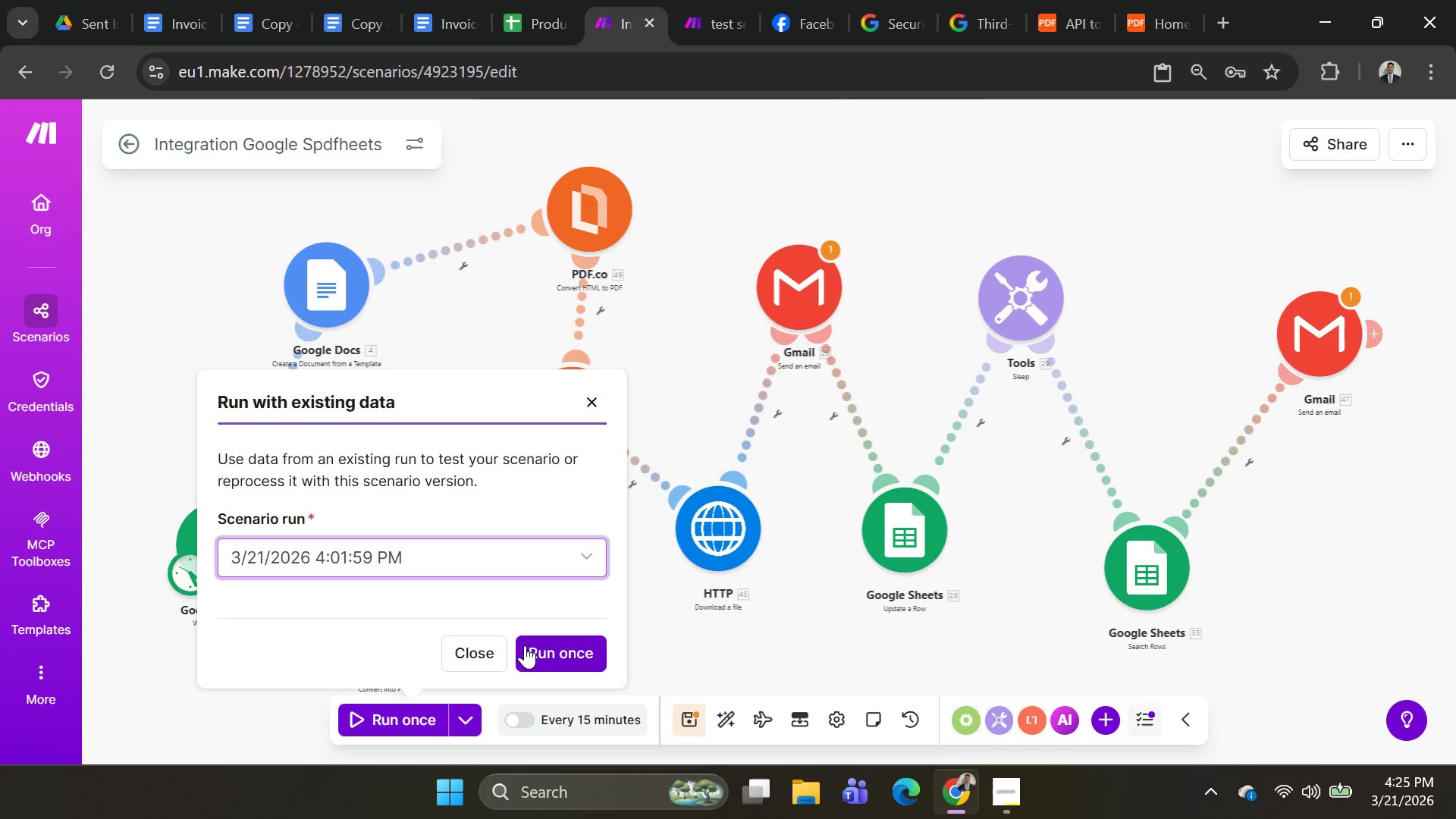 
left_click([529, 648])
 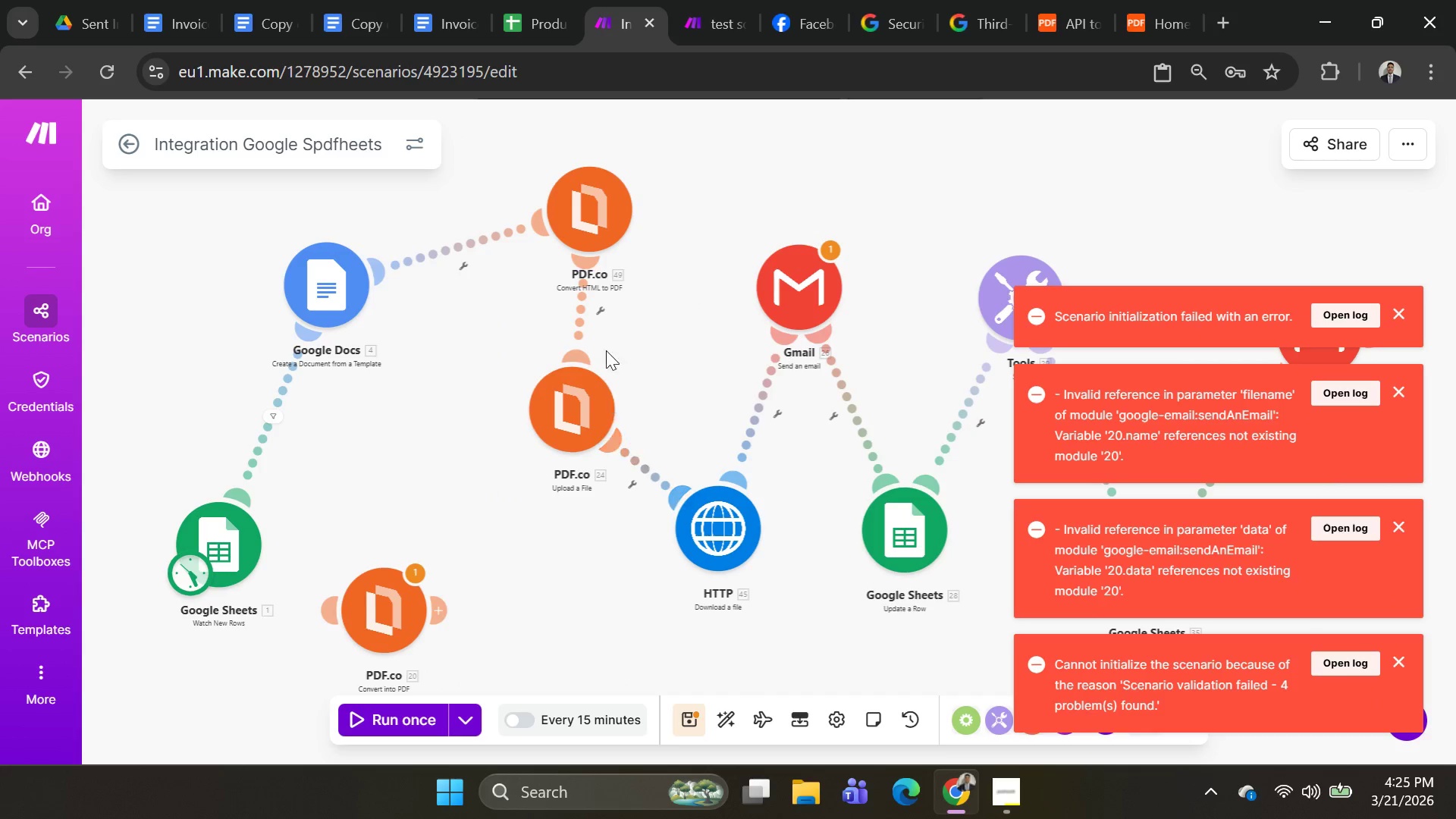 
left_click([603, 237])
 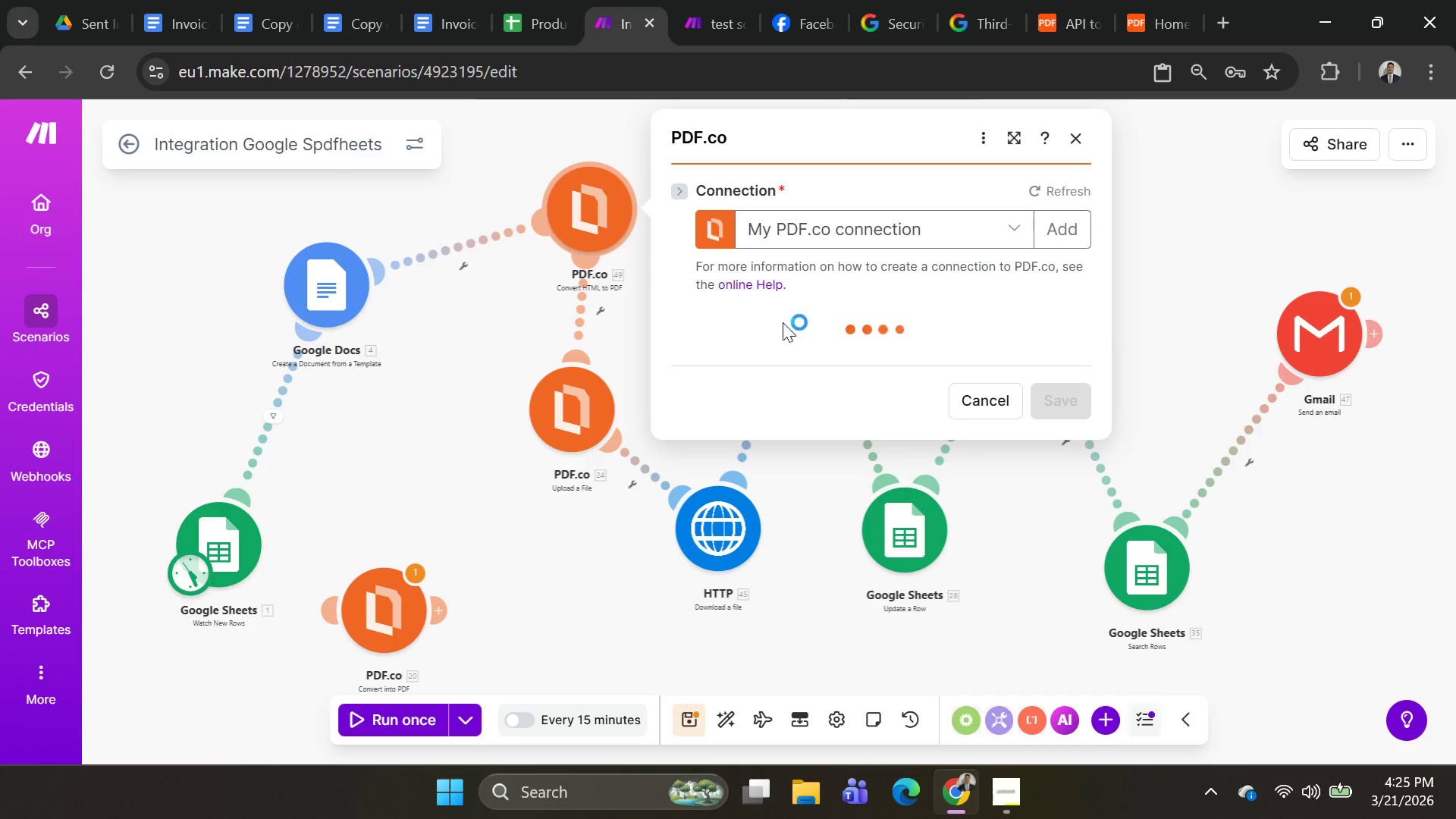 
scroll: coordinate [924, 353], scroll_direction: down, amount: 9.0
 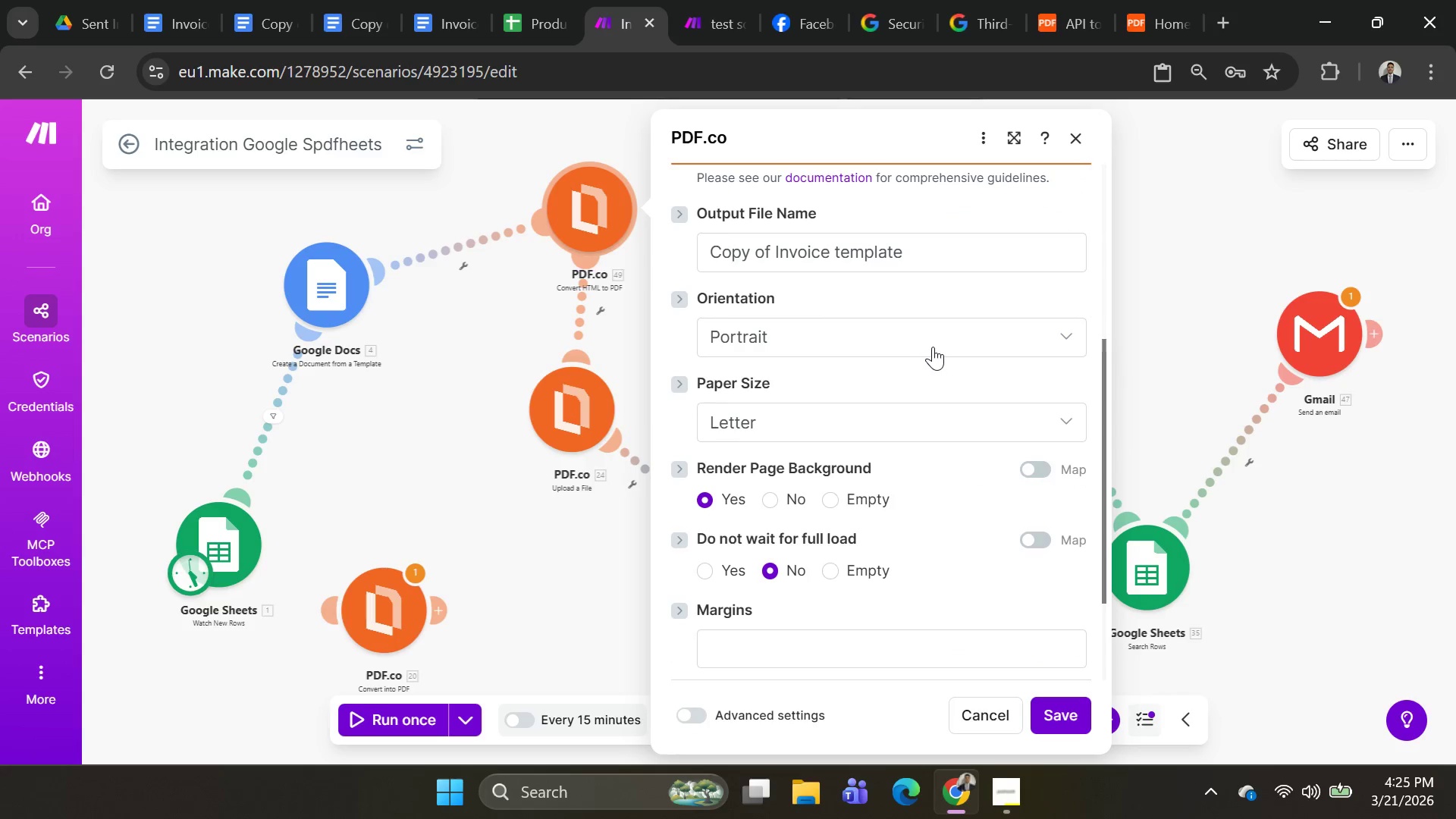 
scroll: coordinate [930, 347], scroll_direction: up, amount: 2.0
 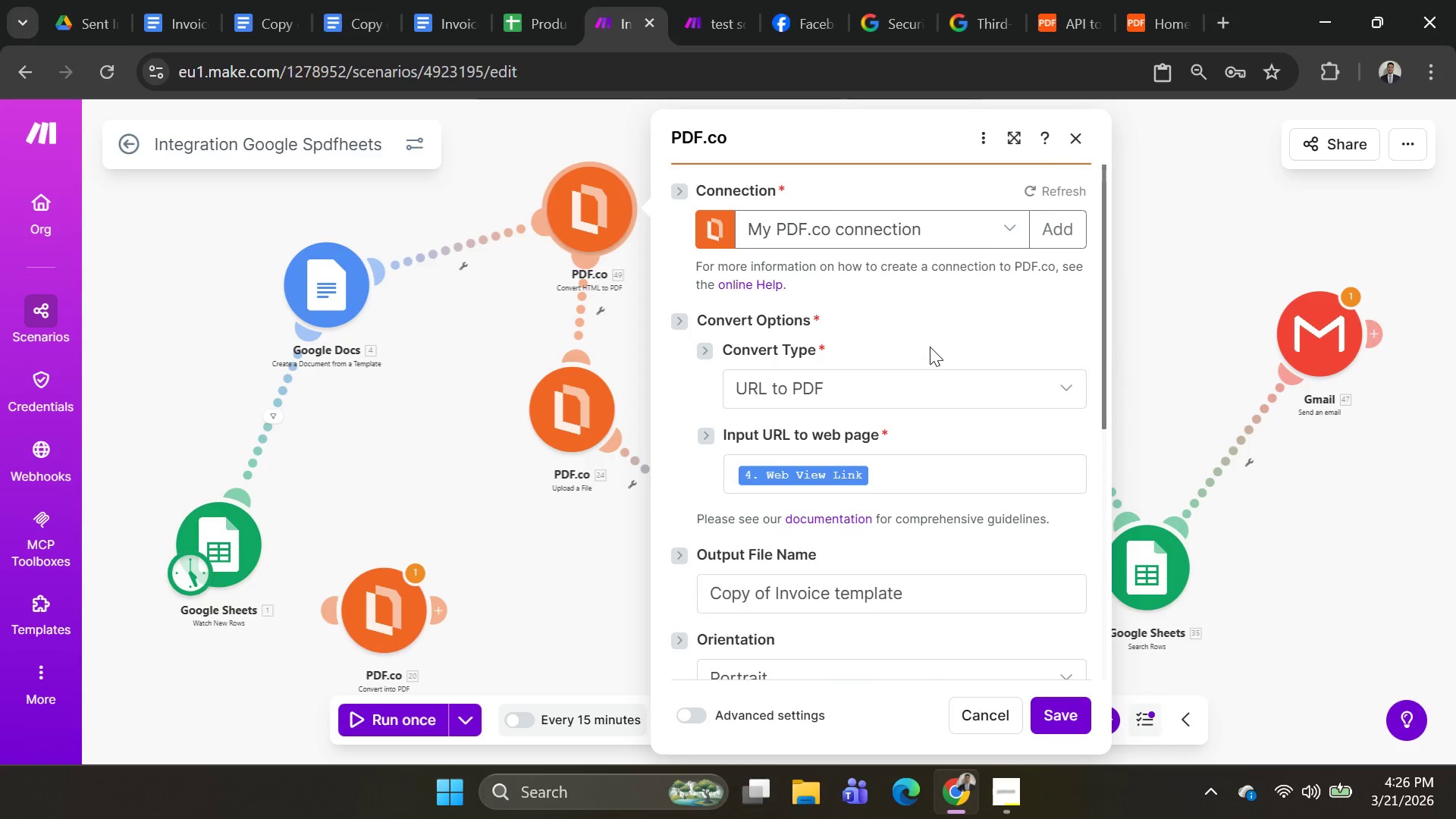 
scroll: coordinate [930, 347], scroll_direction: down, amount: 1.0
 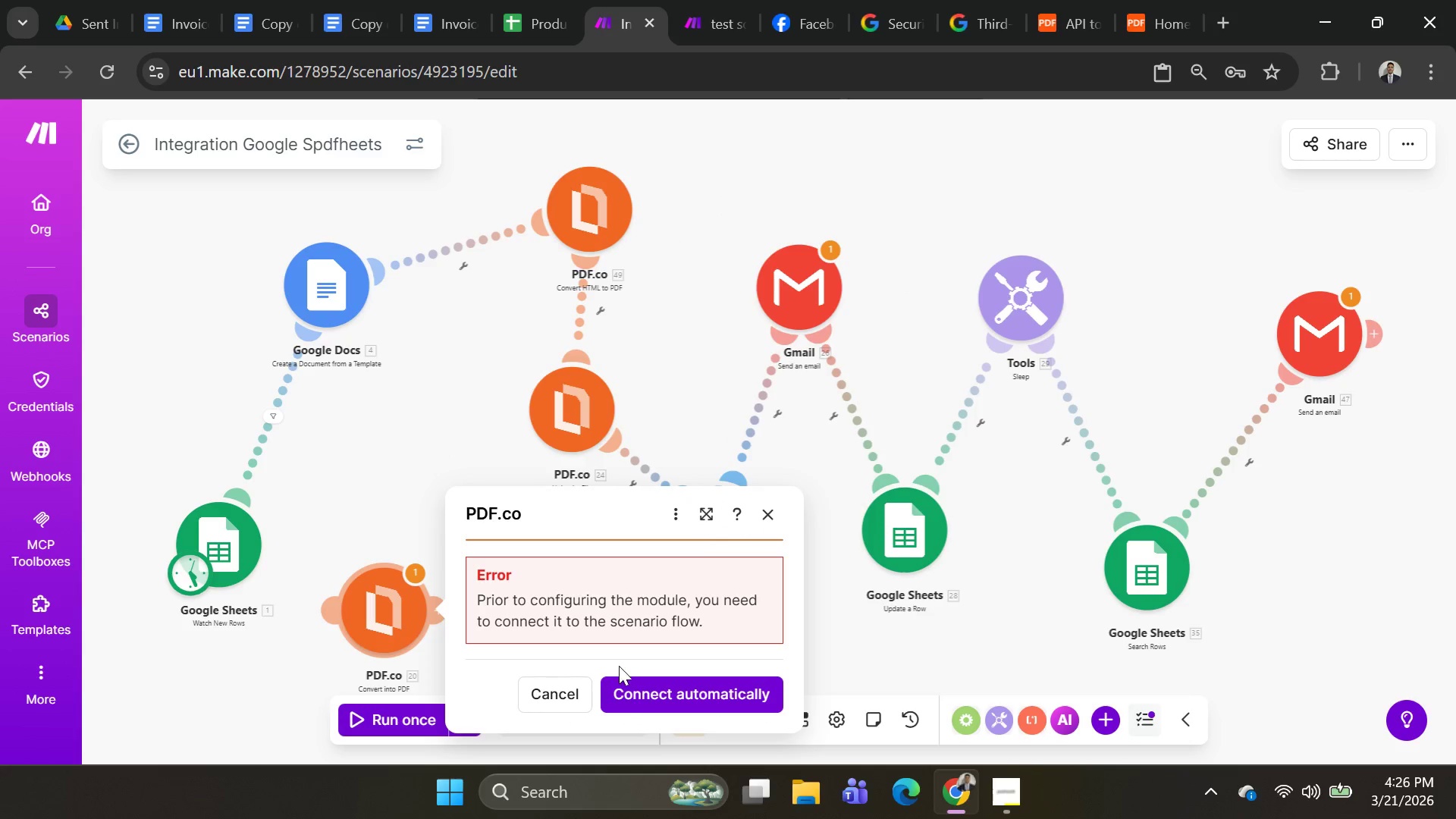 
left_click([642, 692])
 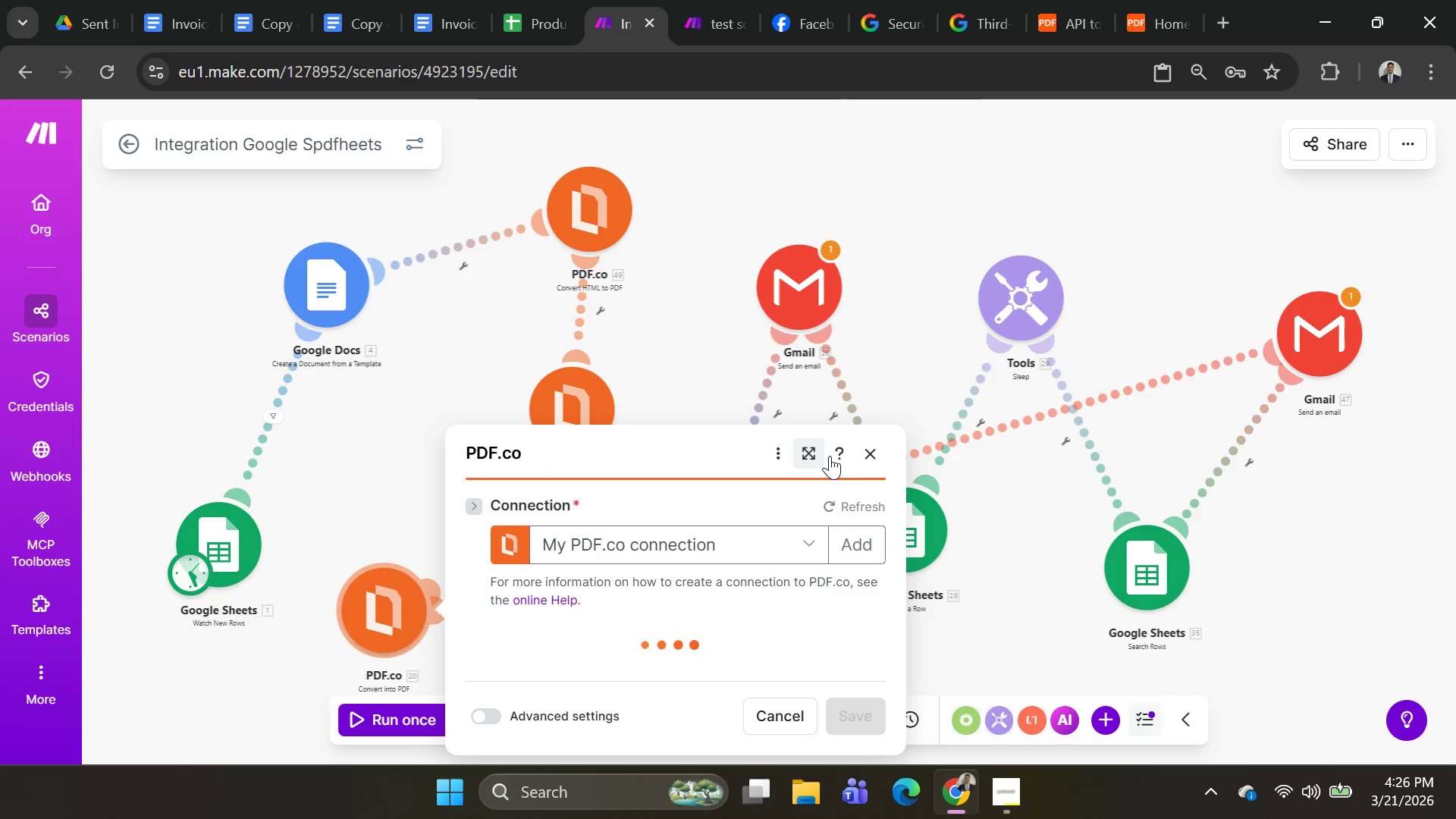 
left_click([874, 451])
 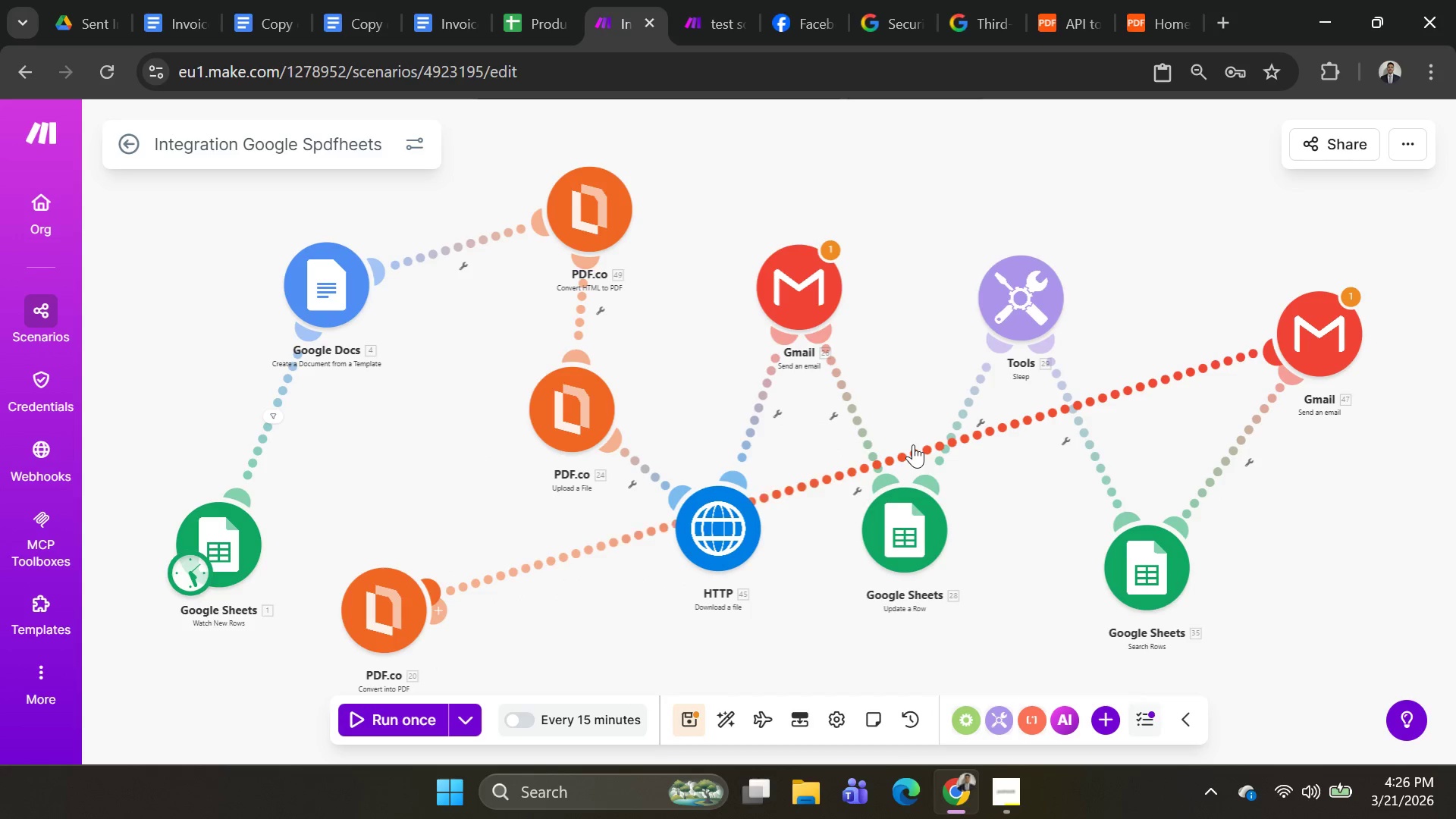 
right_click([913, 444])
 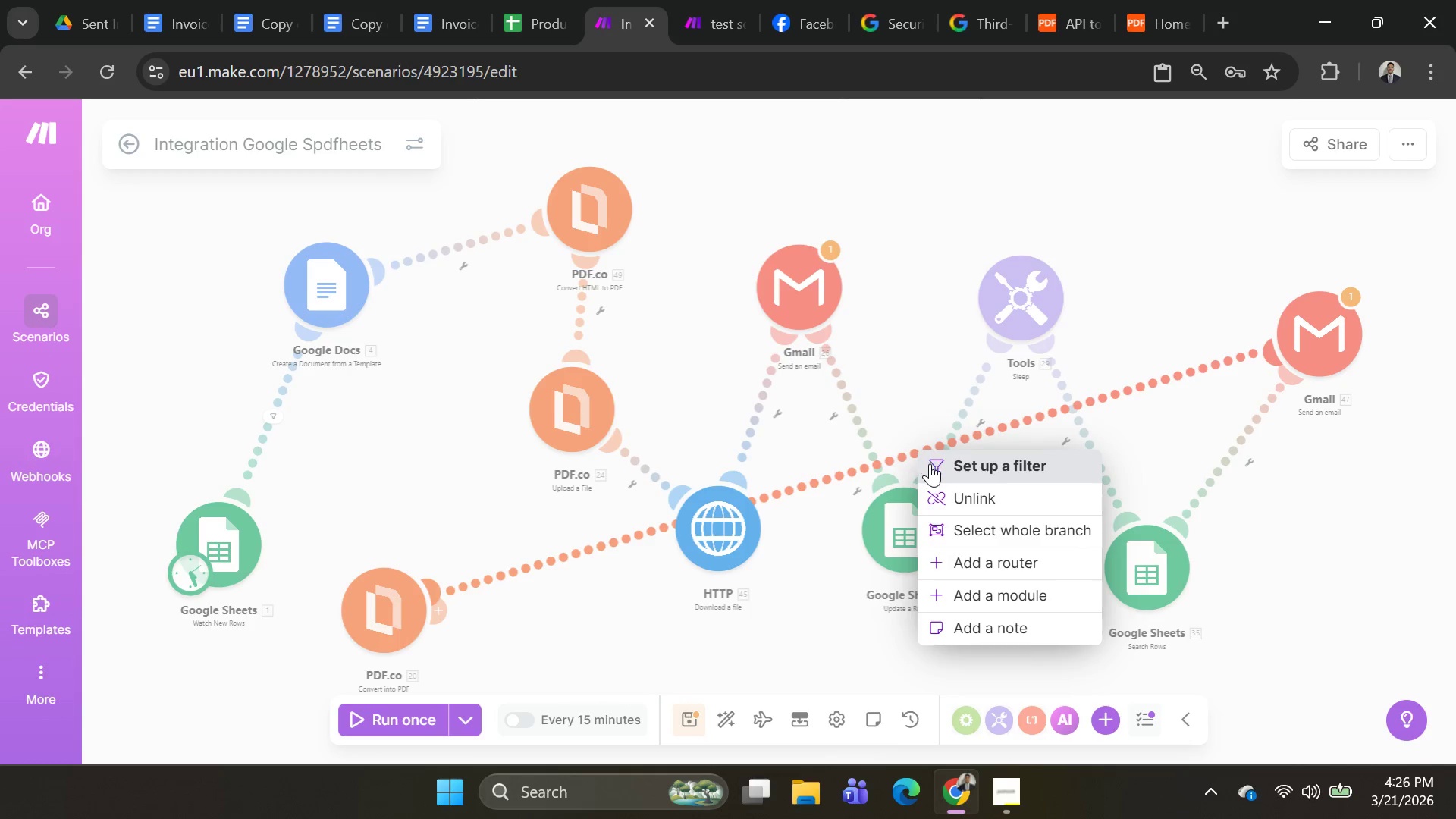 
left_click([938, 494])
 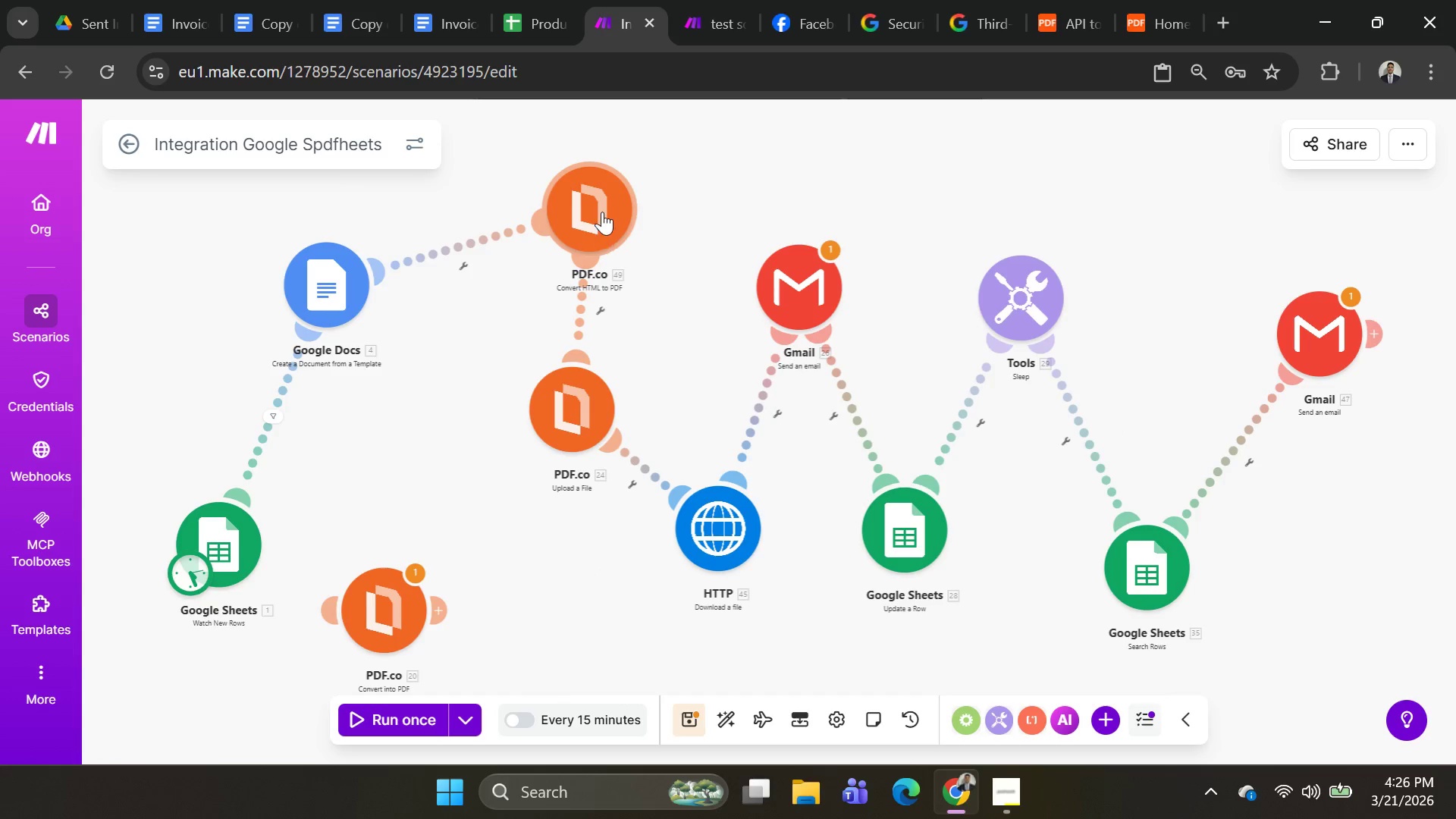 
right_click([485, 229])
 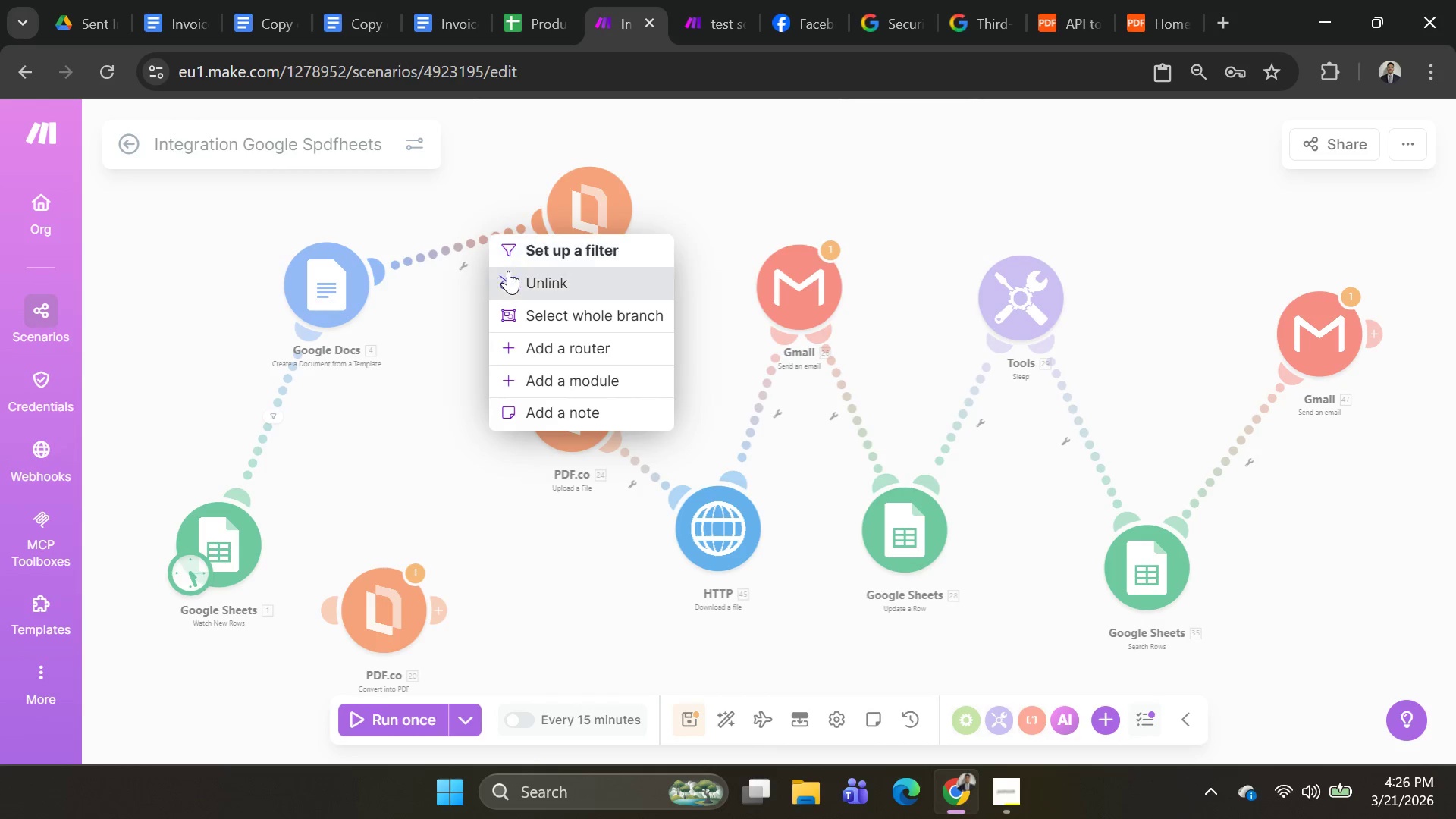 
left_click([518, 275])
 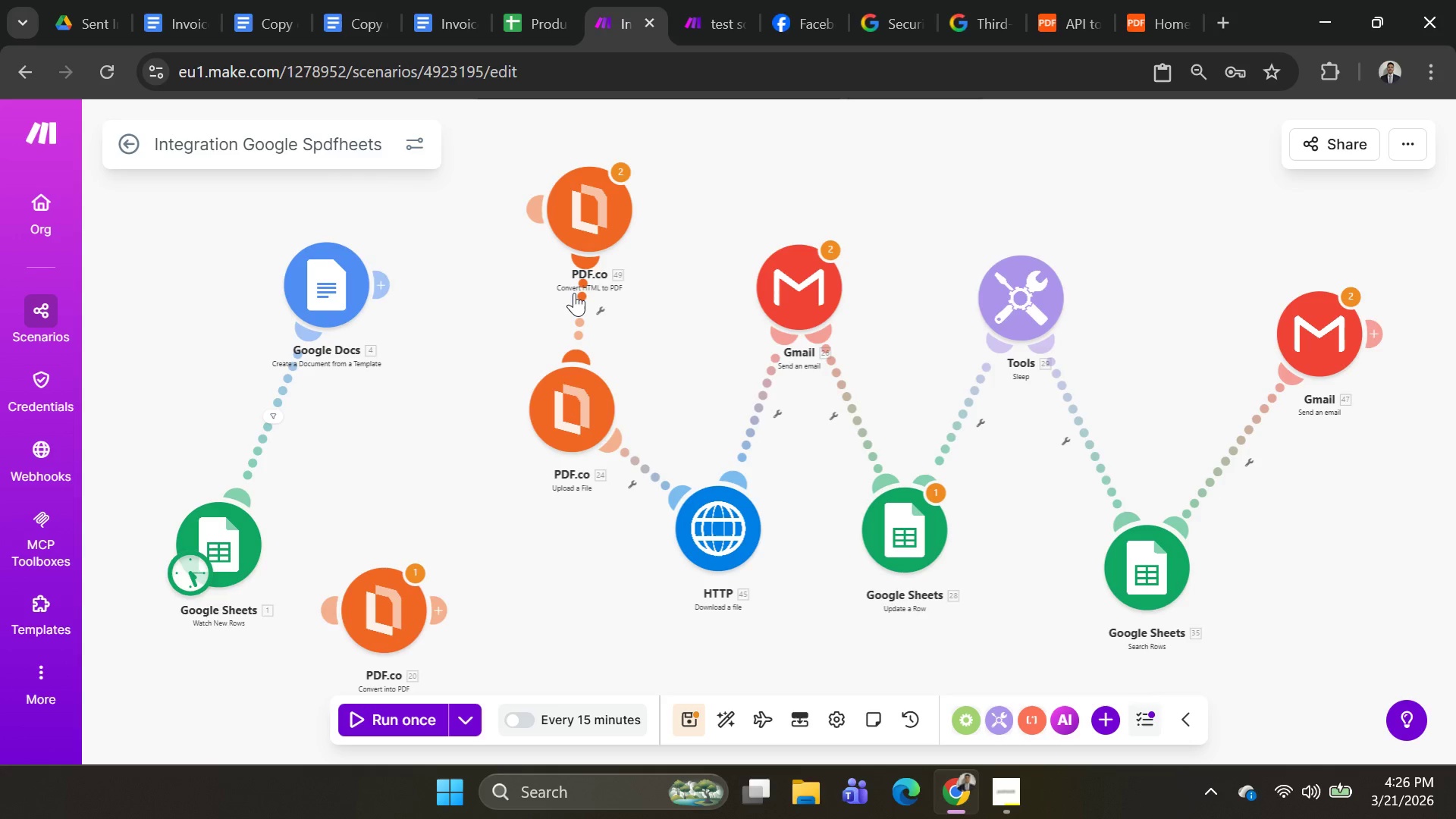 
right_click([576, 297])
 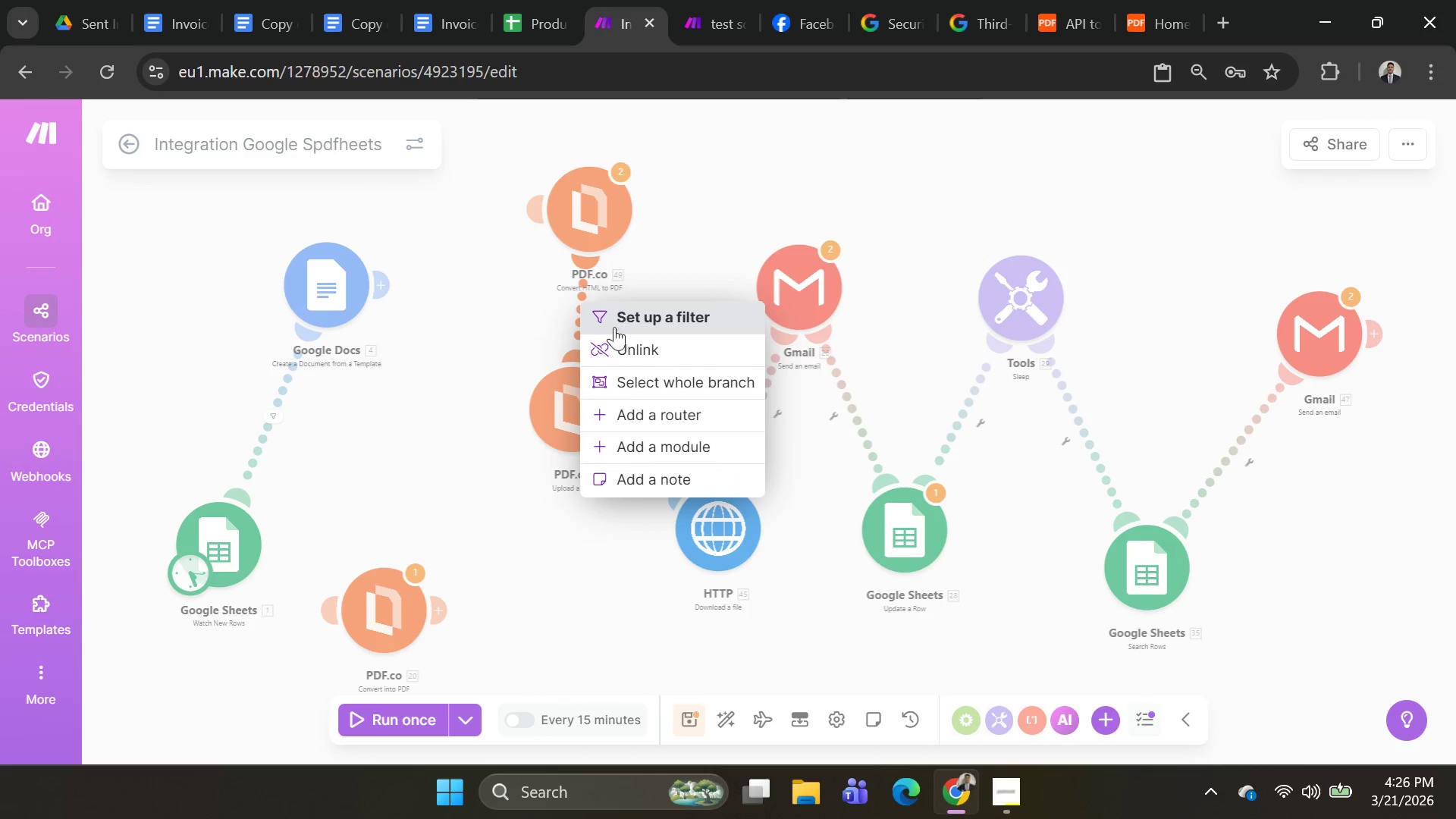 
left_click([619, 344])
 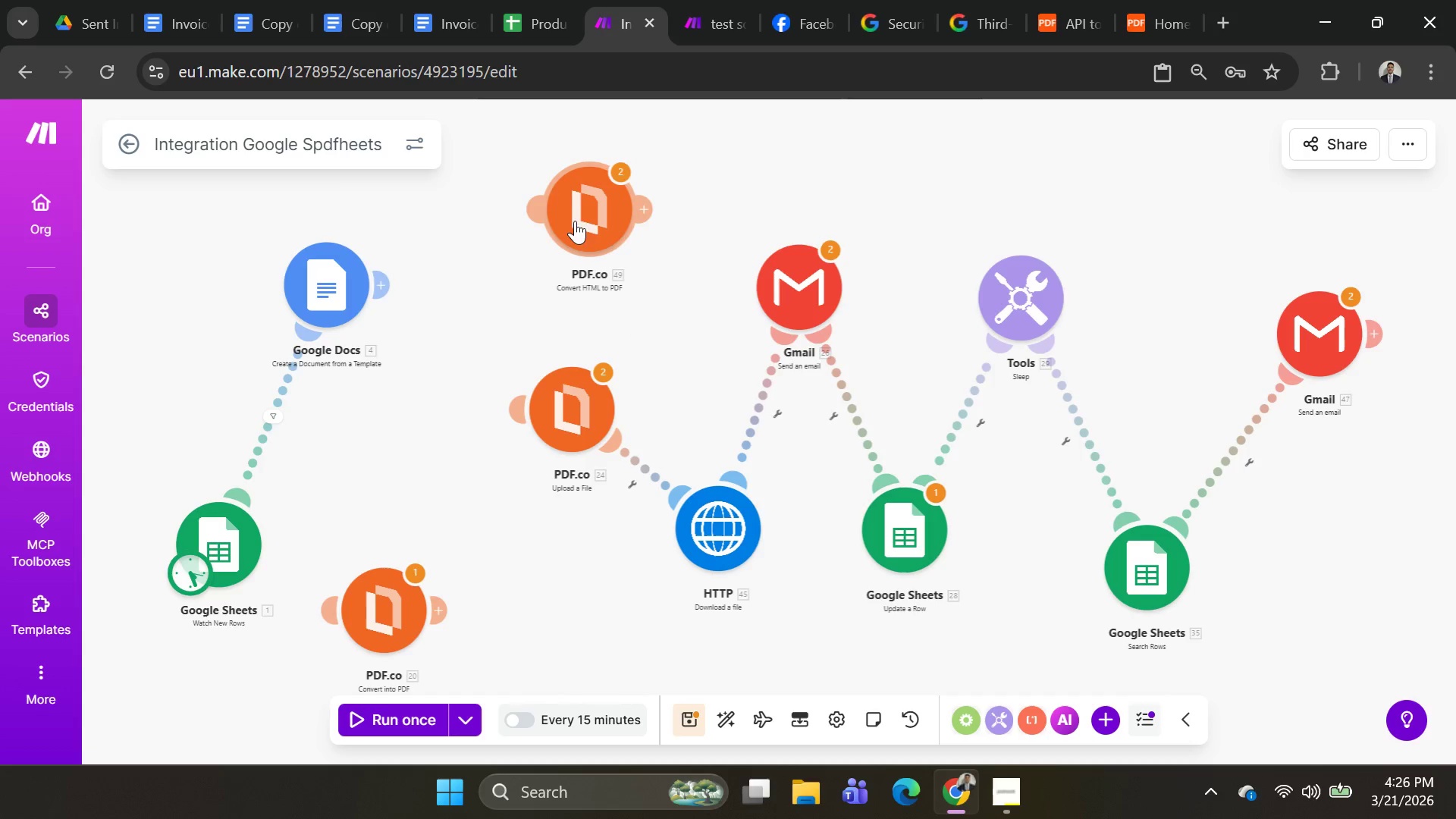 
left_click_drag(start_coordinate=[576, 212], to_coordinate=[823, 178])
 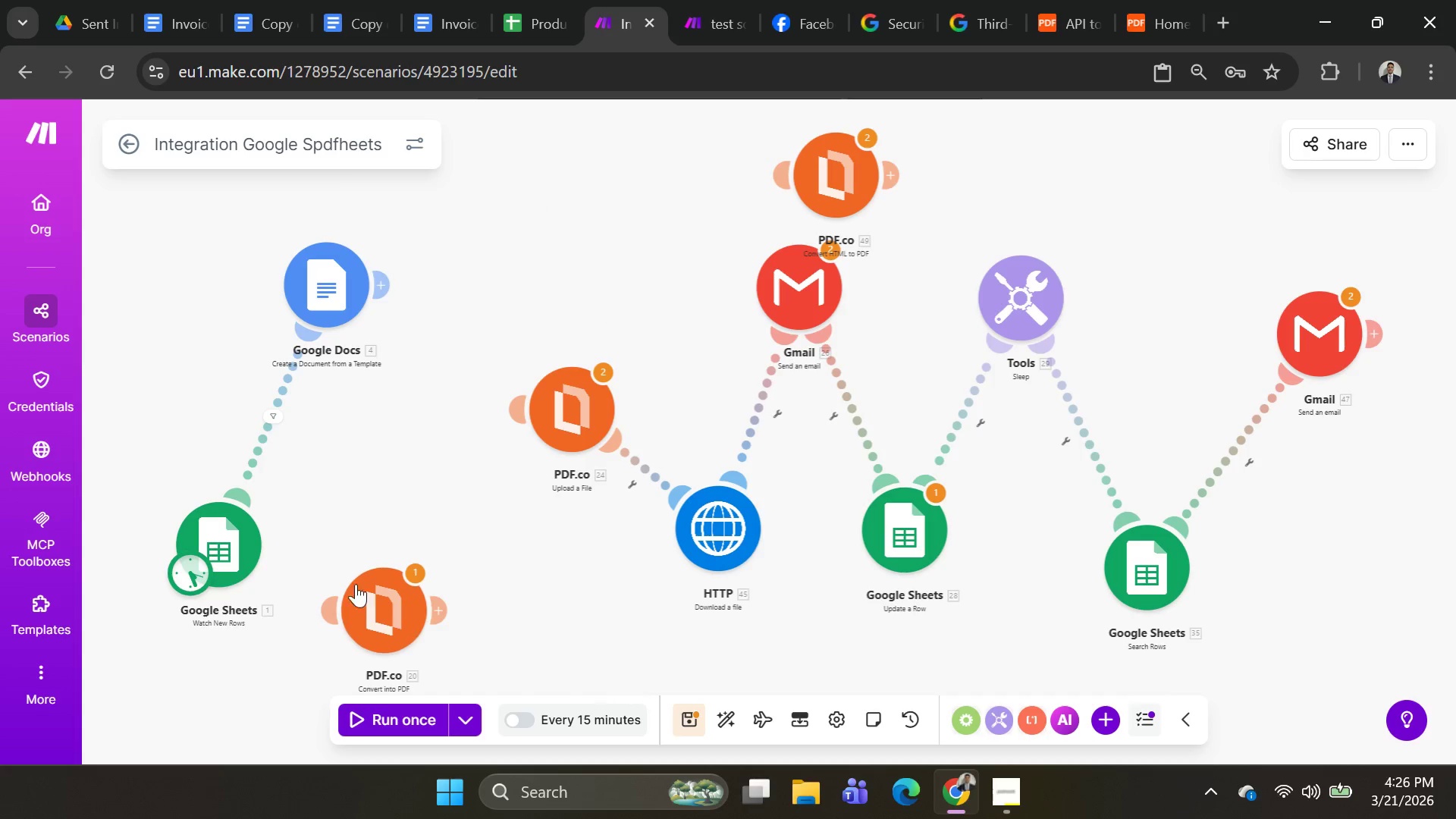 
left_click_drag(start_coordinate=[369, 592], to_coordinate=[510, 248])
 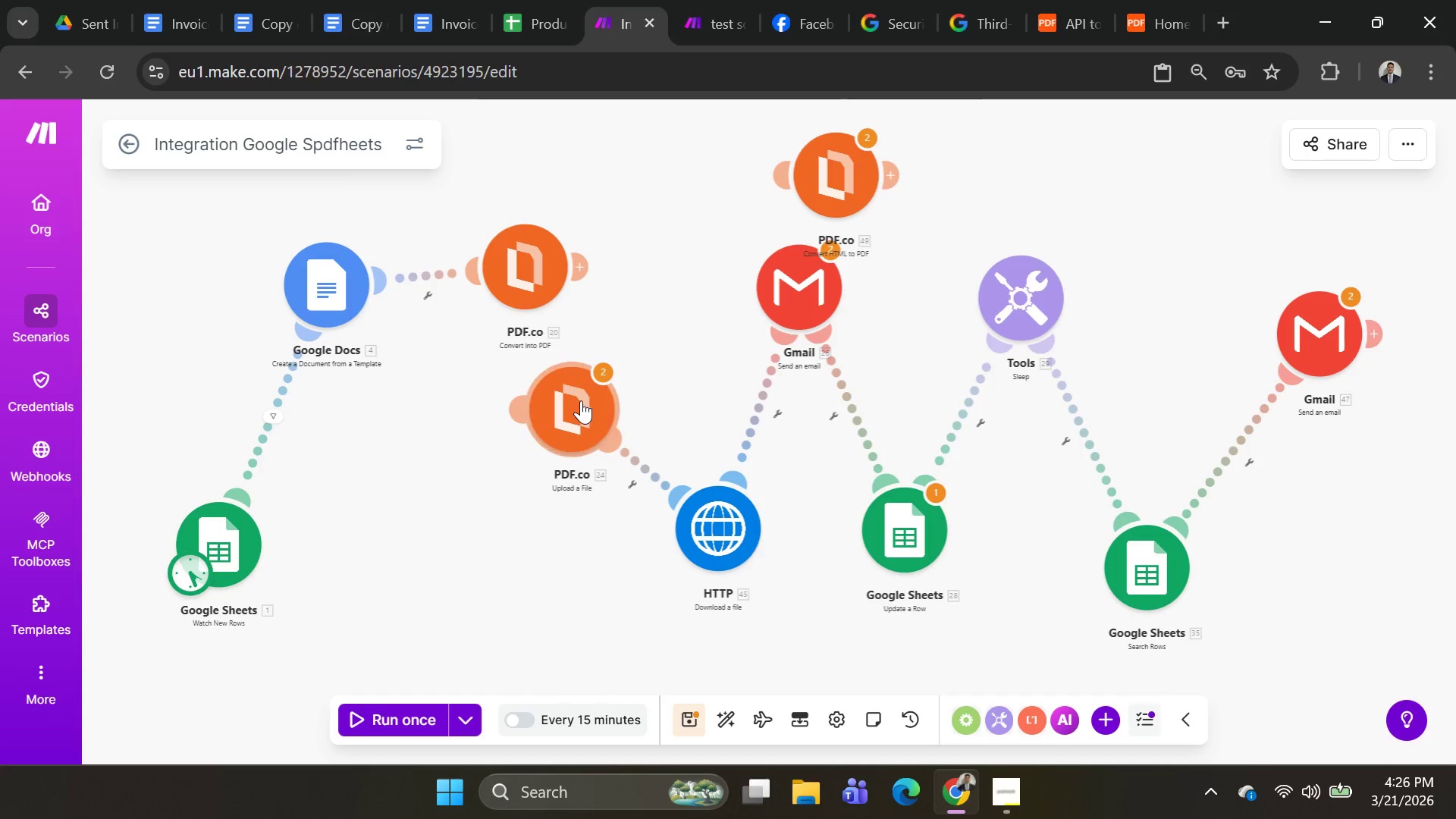 
left_click_drag(start_coordinate=[581, 400], to_coordinate=[631, 345])
 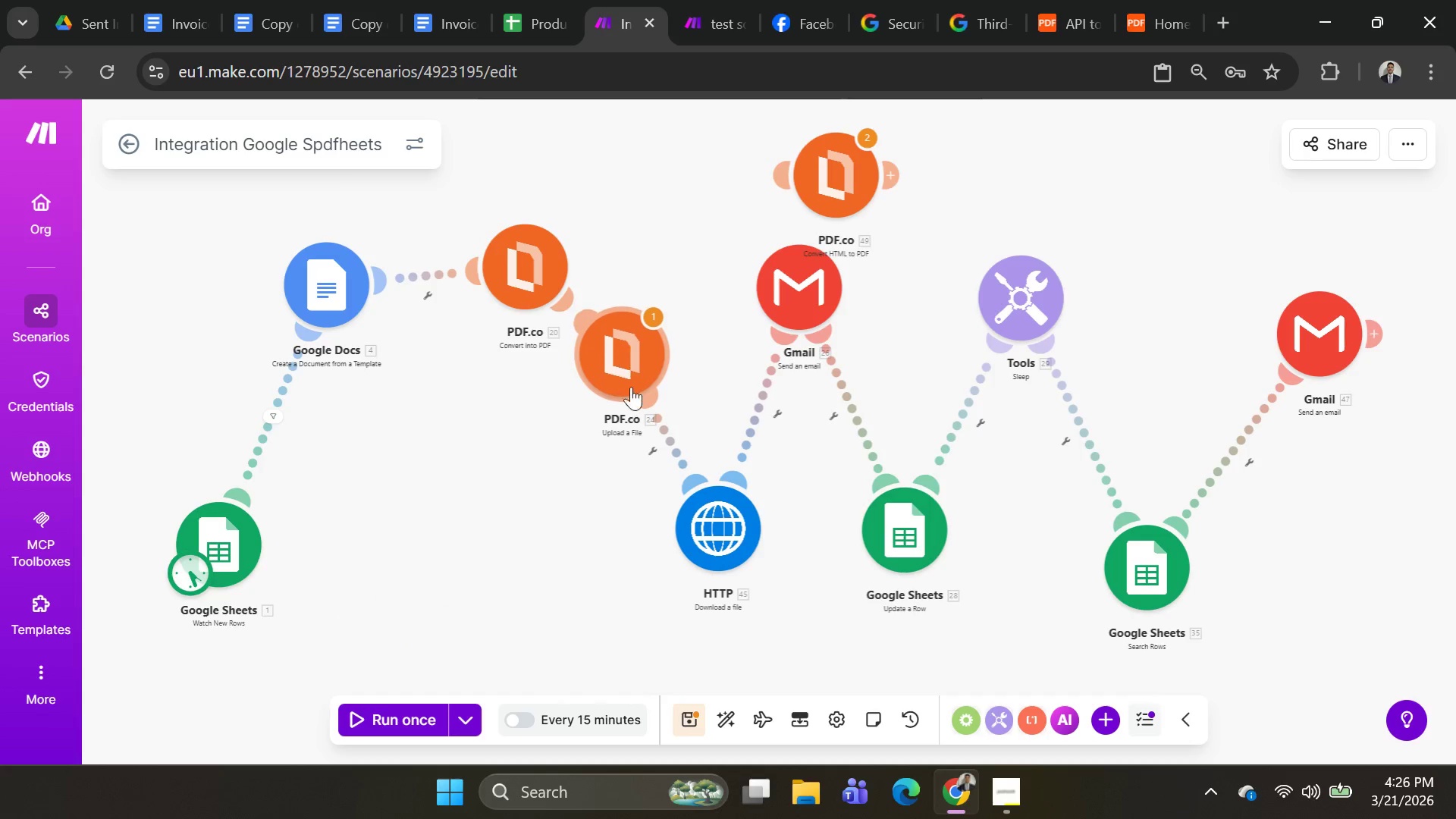 
left_click_drag(start_coordinate=[631, 376], to_coordinate=[631, 394])
 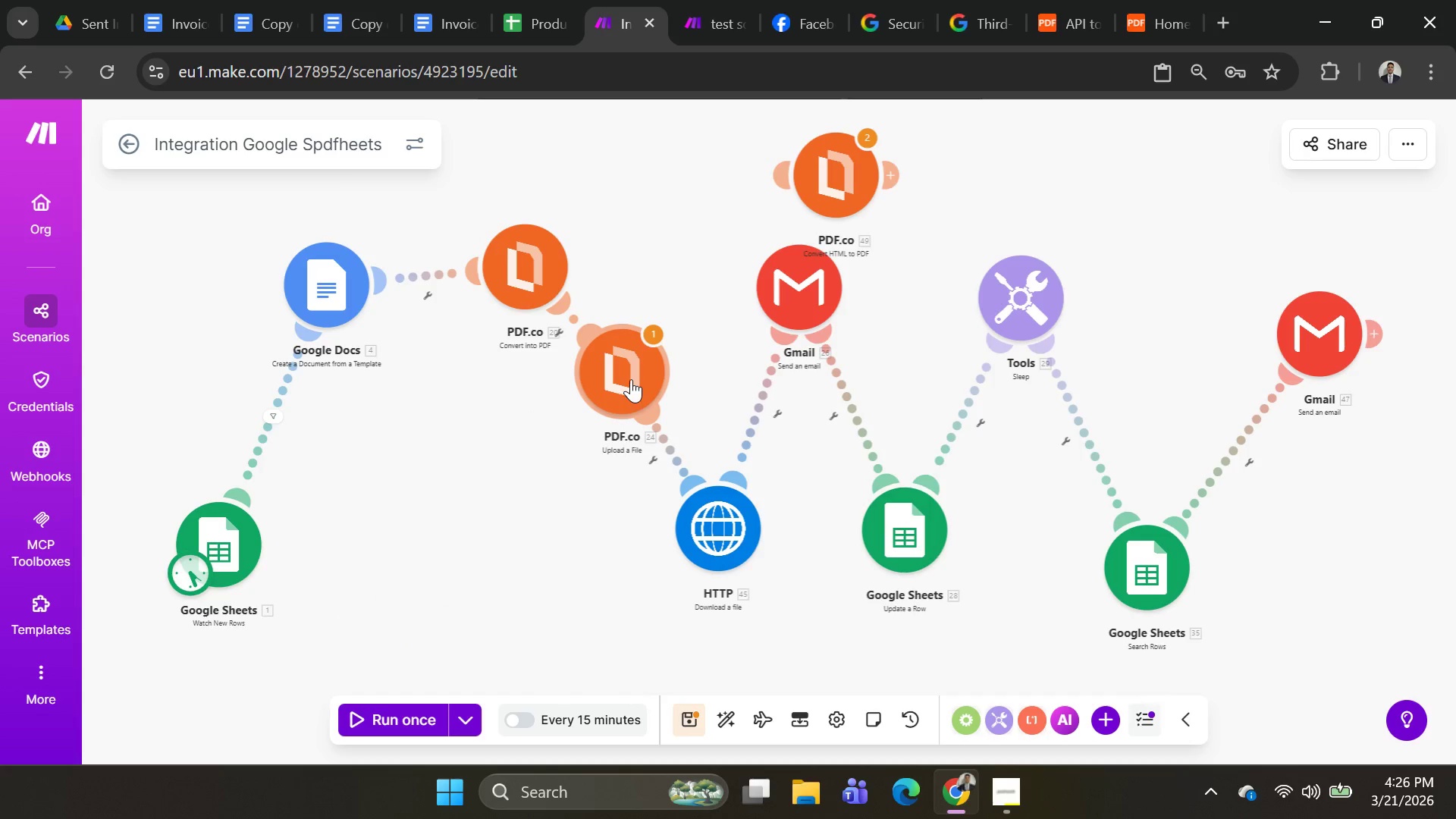 
left_click_drag(start_coordinate=[630, 378], to_coordinate=[453, 494])
 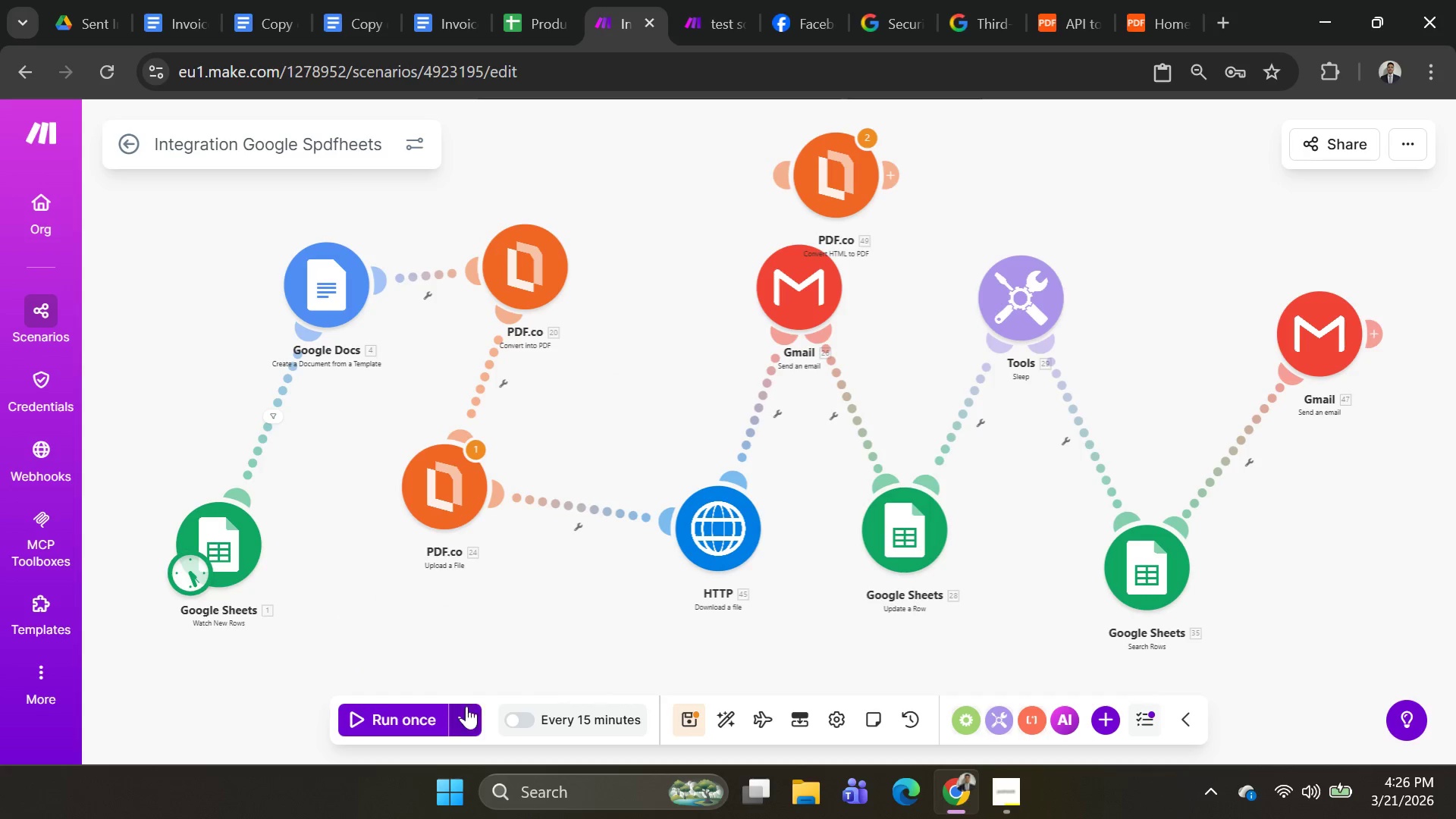 
scroll: coordinate [492, 663], scroll_direction: down, amount: 3.0
 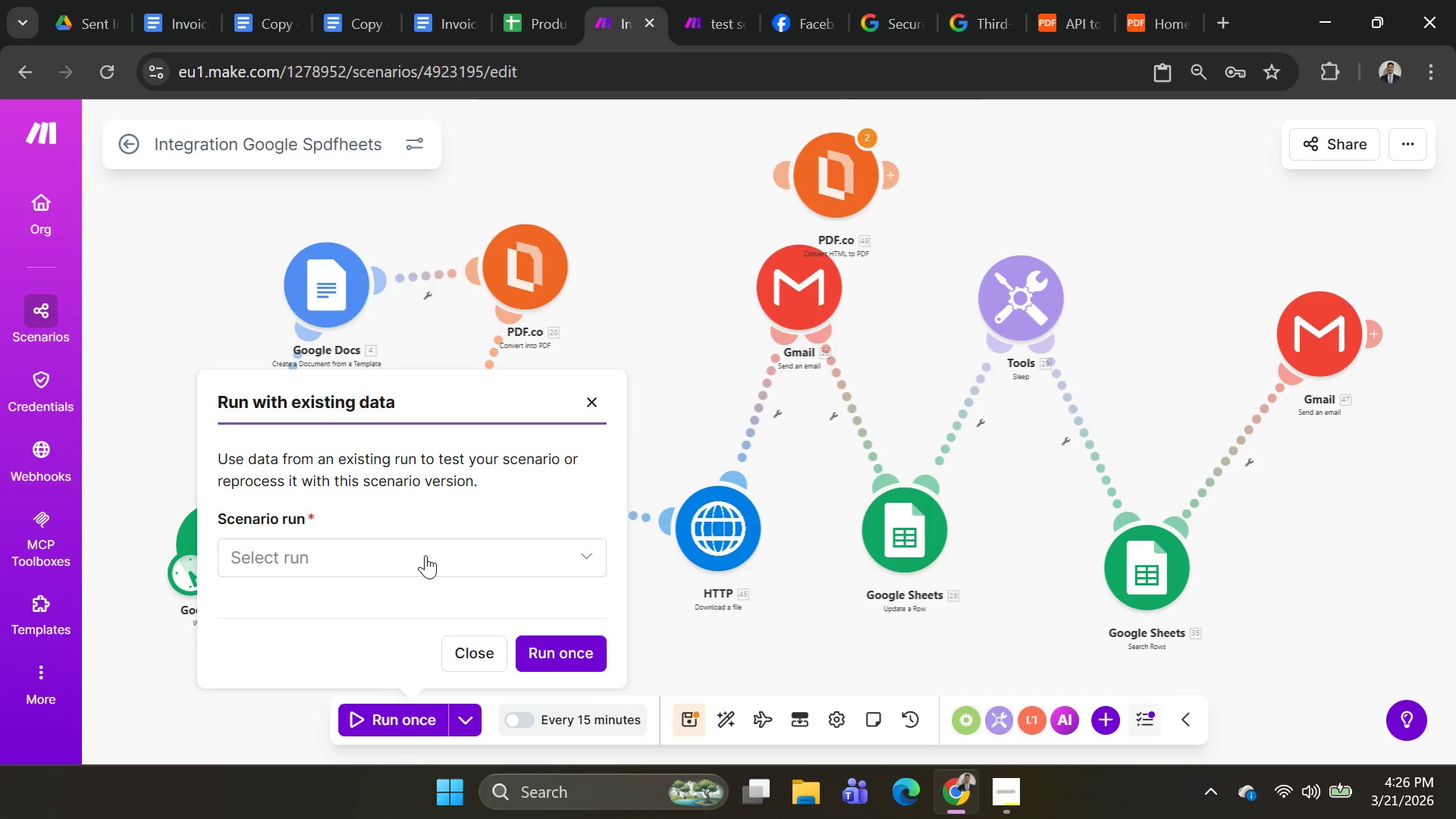 
left_click([425, 554])
 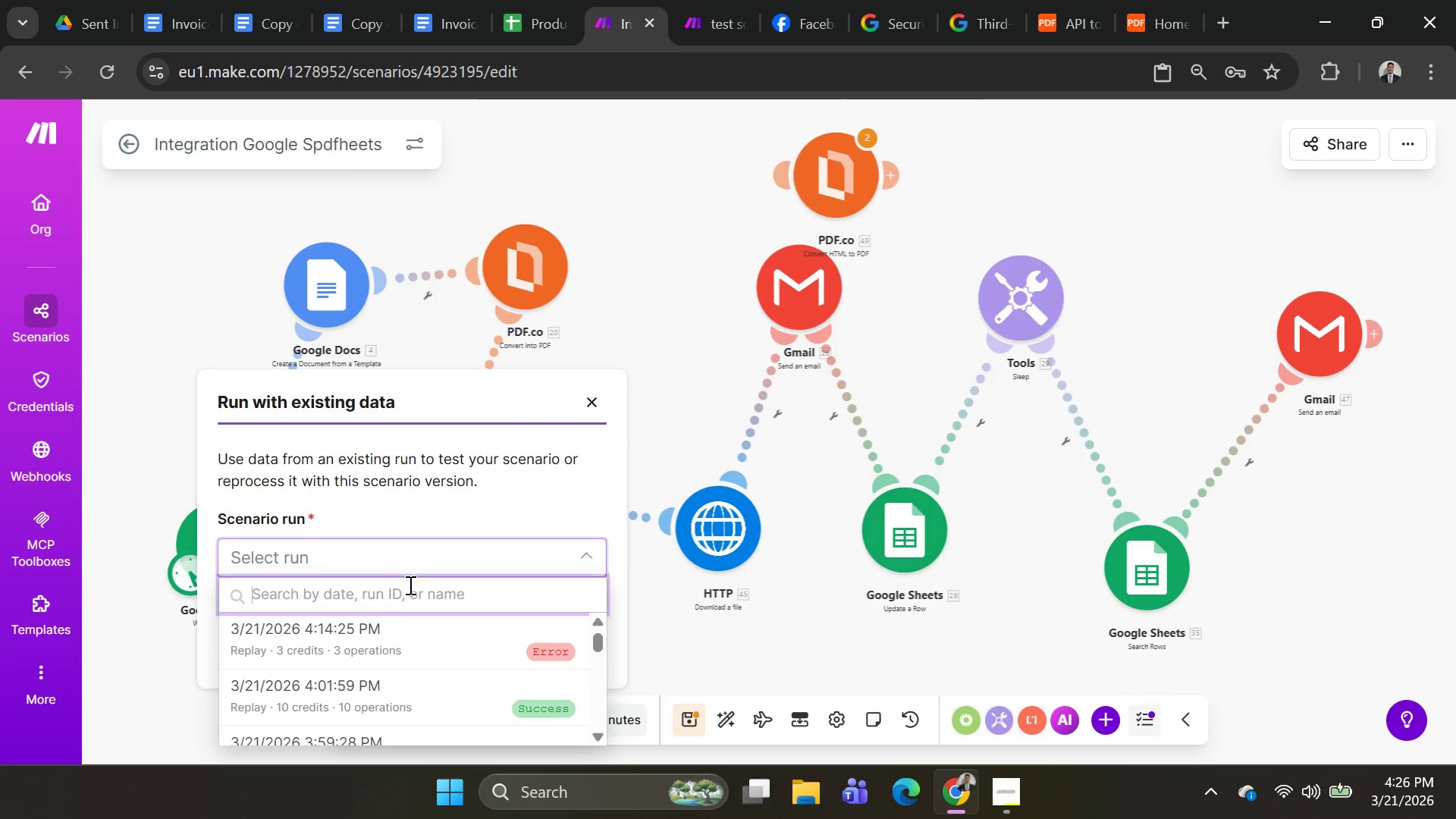 
scroll: coordinate [429, 665], scroll_direction: down, amount: 4.0
 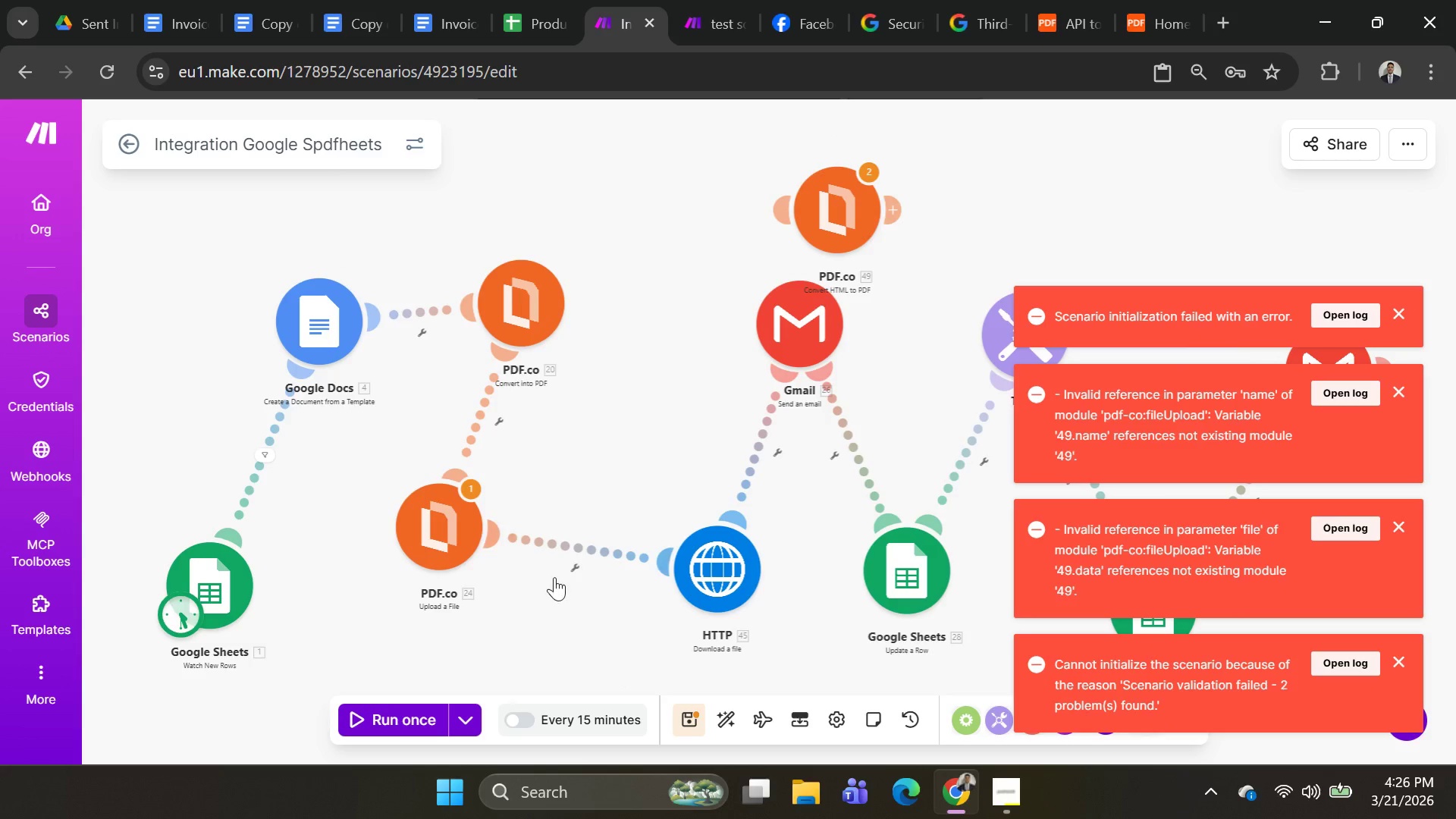 
mouse_move([794, 215])
 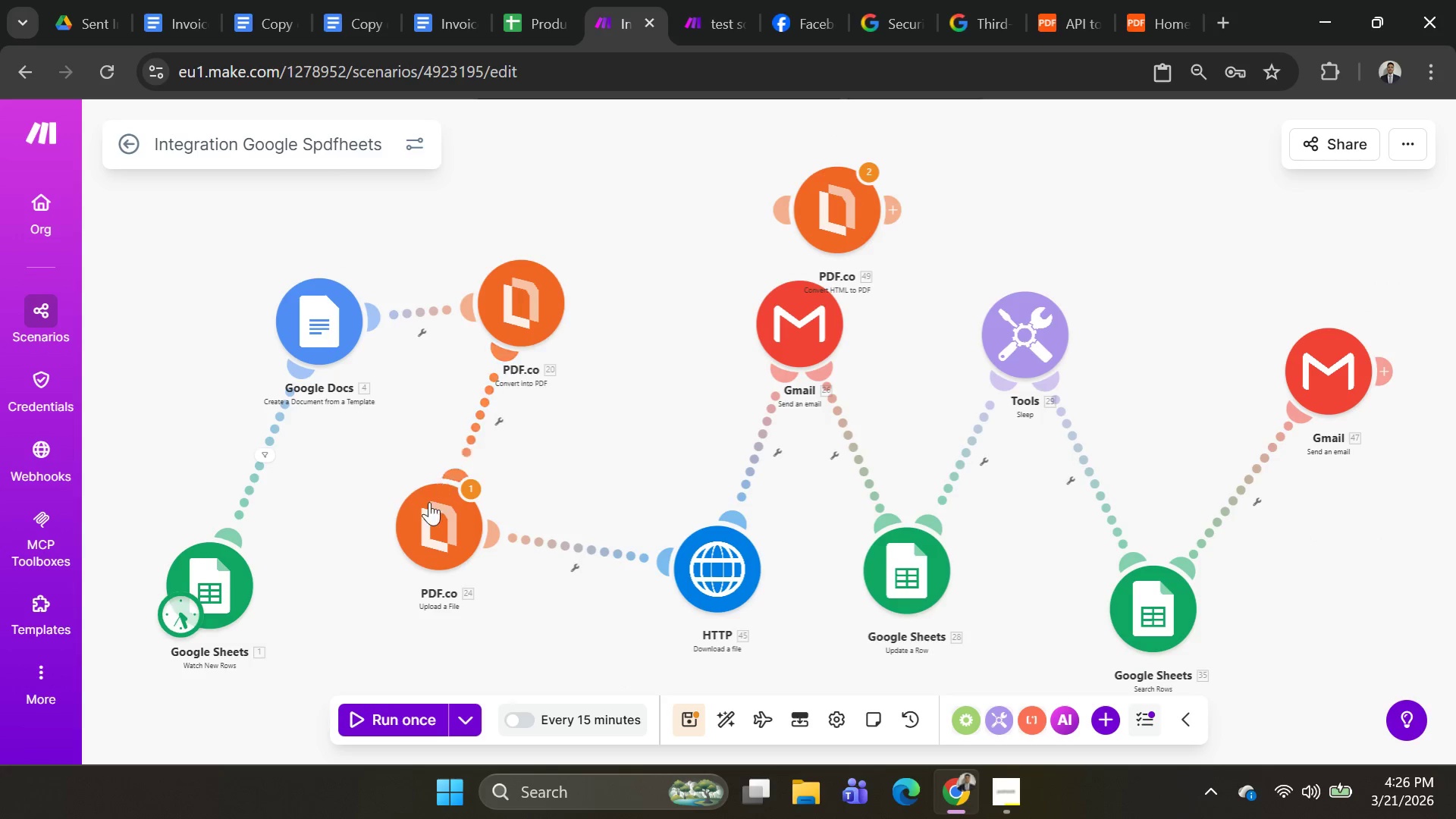 
left_click([430, 518])
 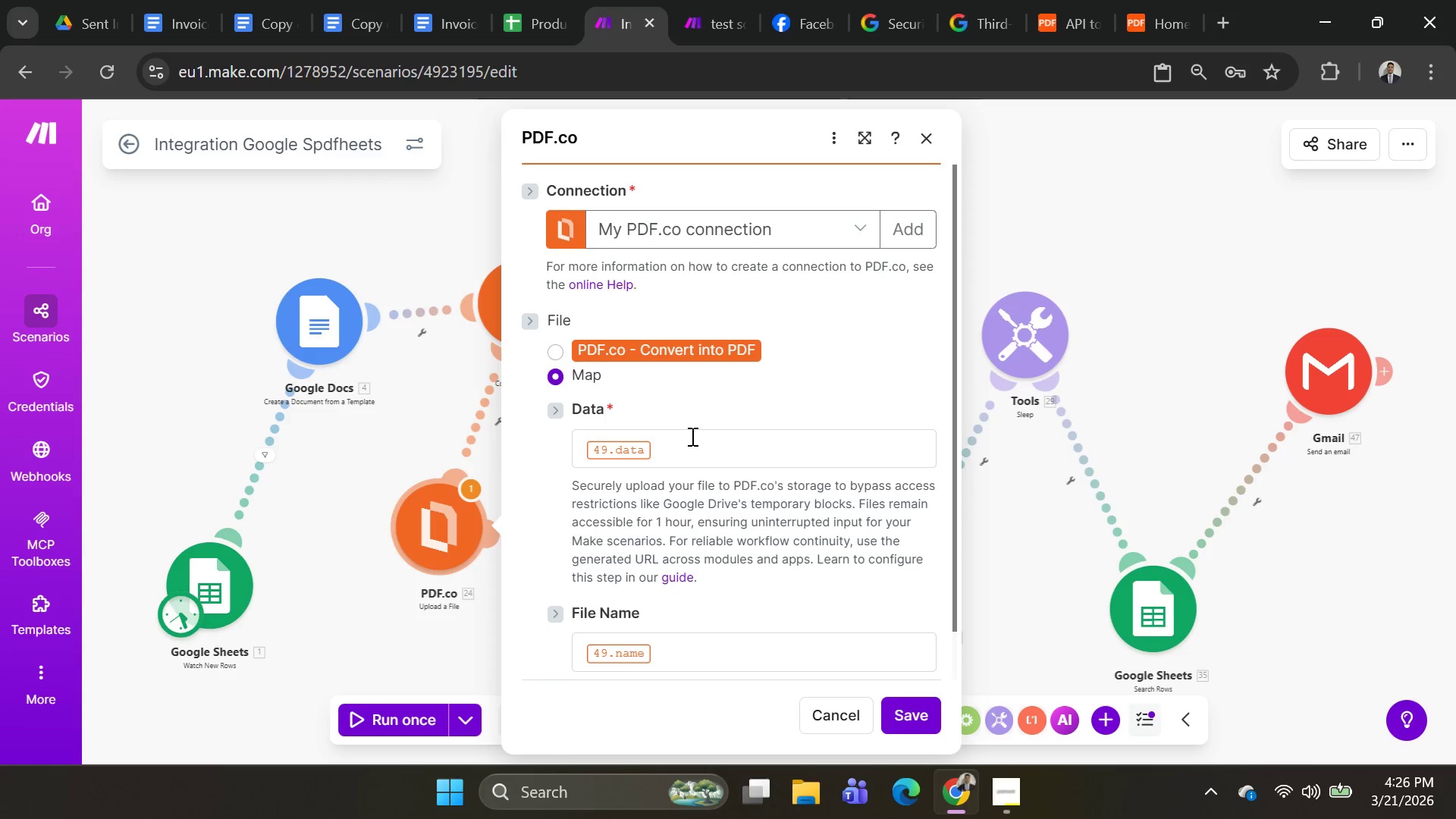 
wait(5.52)
 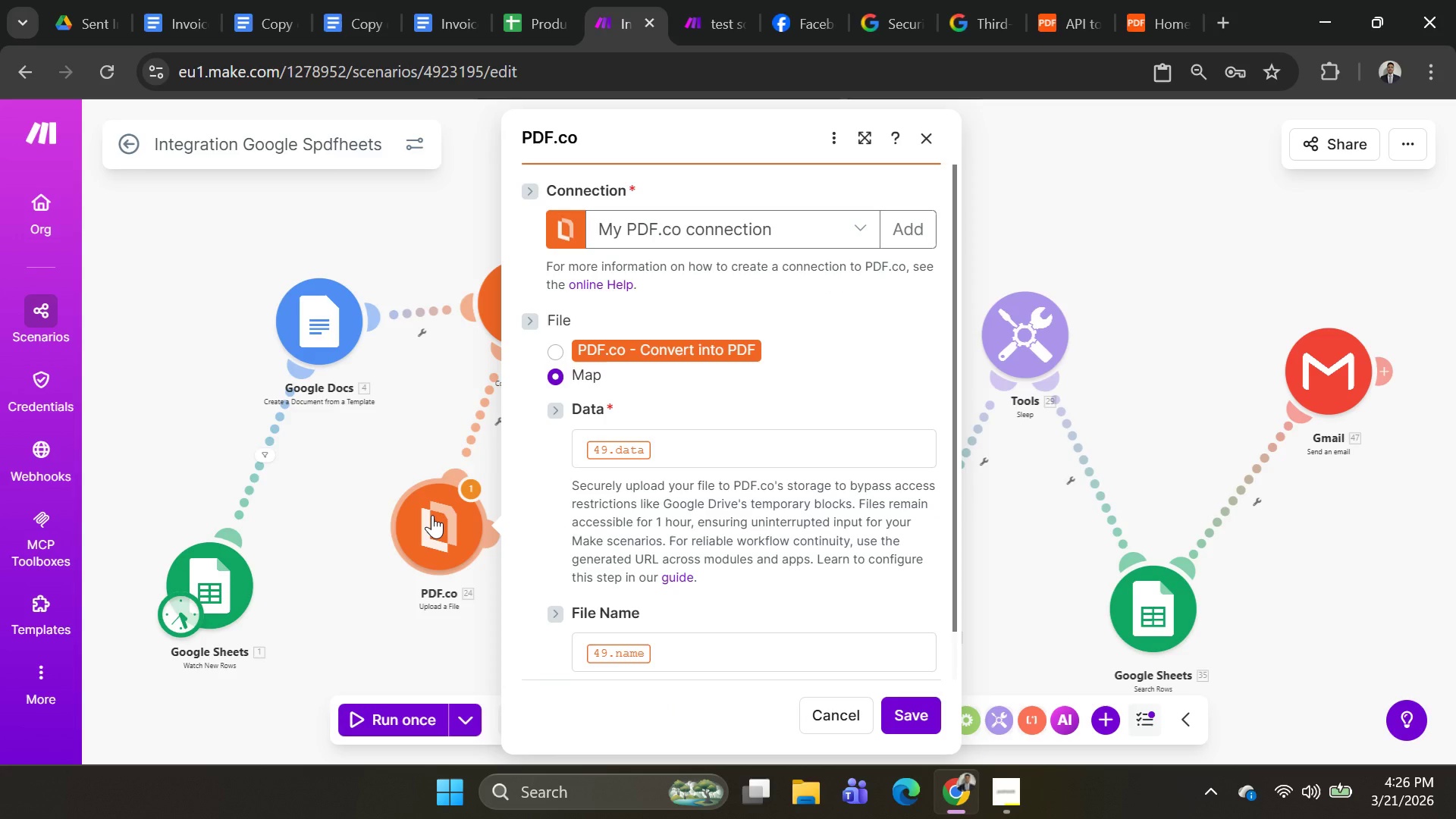 
left_click([562, 351])
 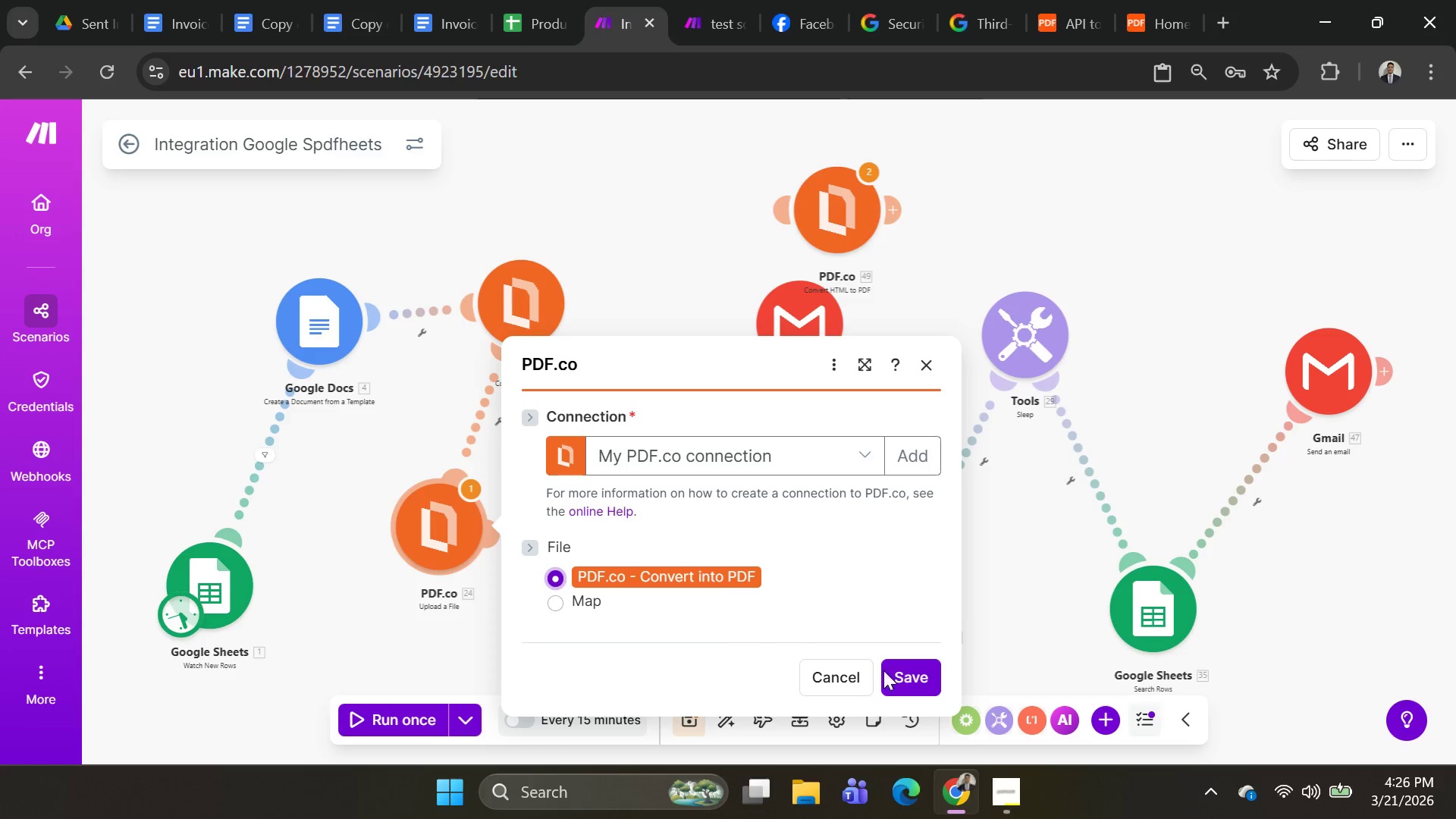 
left_click([913, 675])
 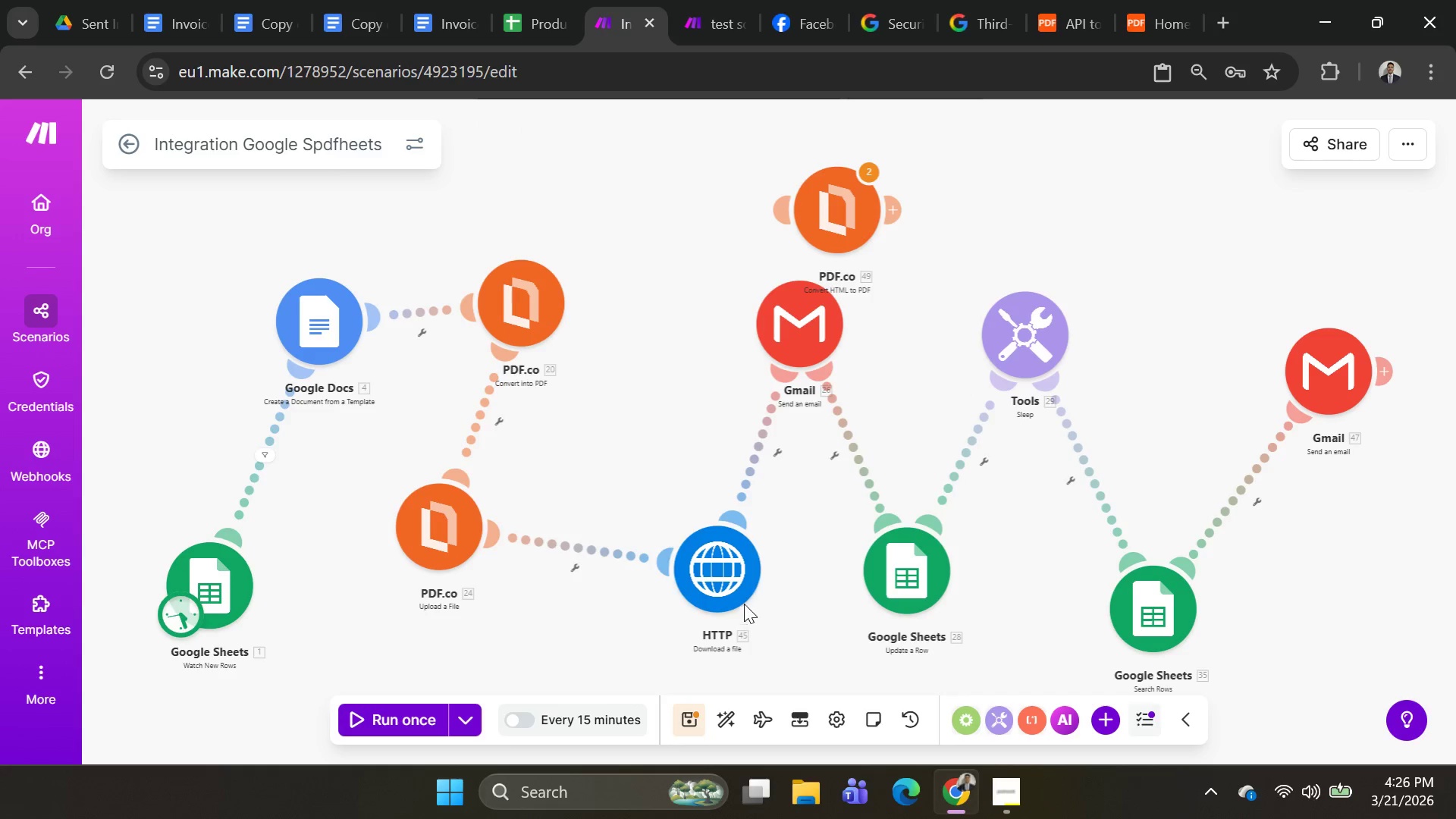 
left_click([740, 597])
 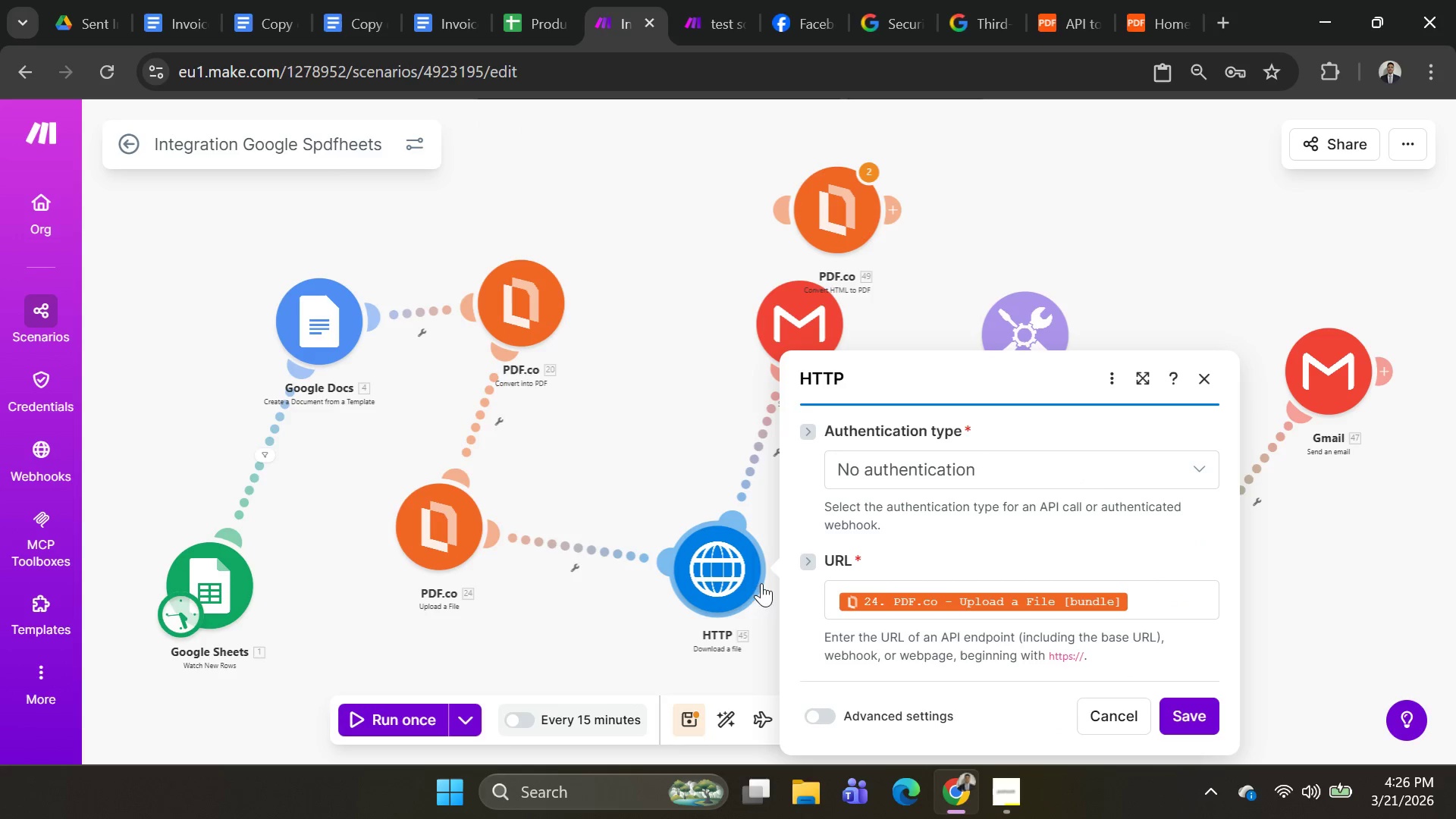 
scroll: coordinate [969, 576], scroll_direction: down, amount: 3.0
 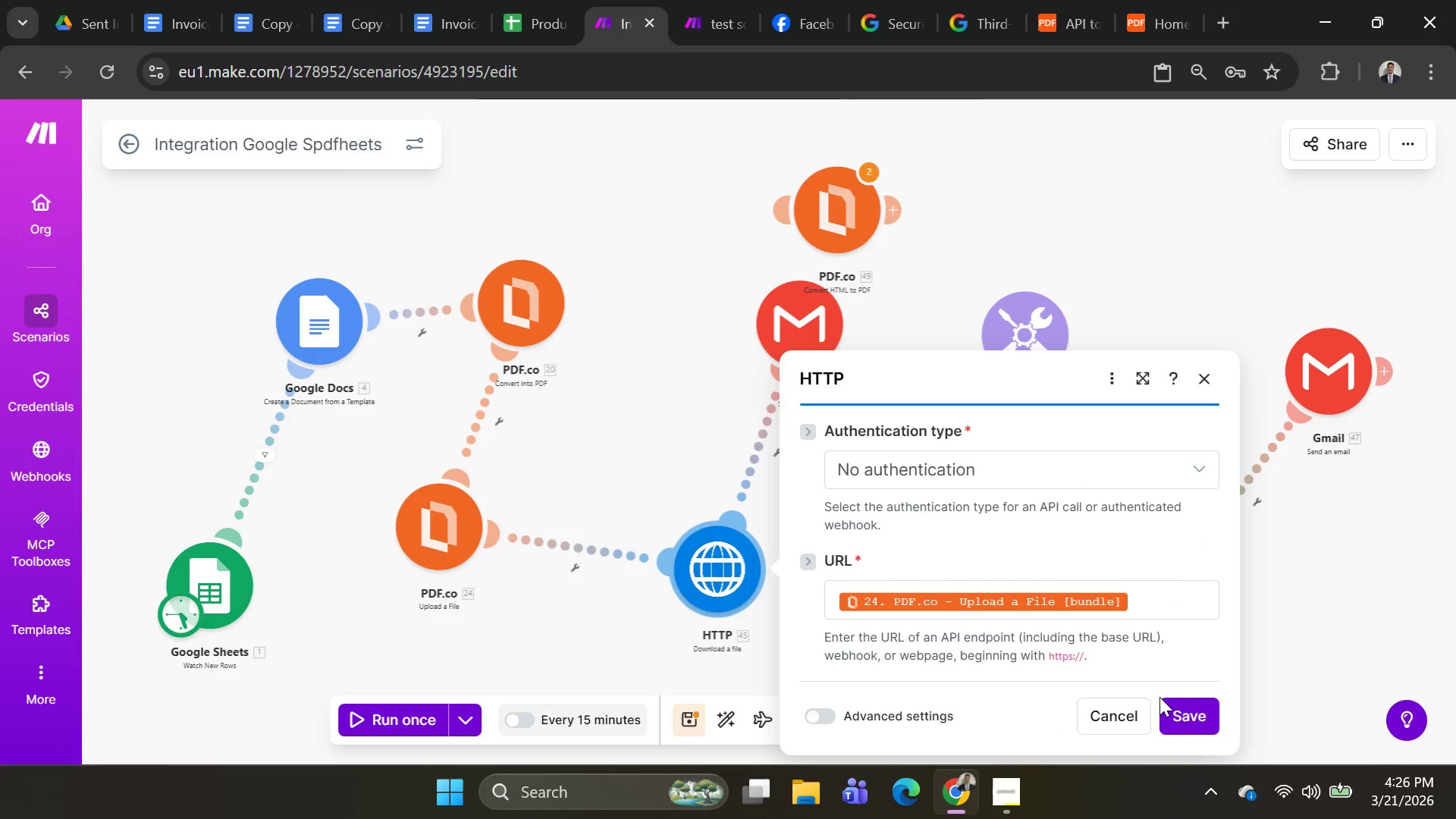 
left_click([1159, 697])
 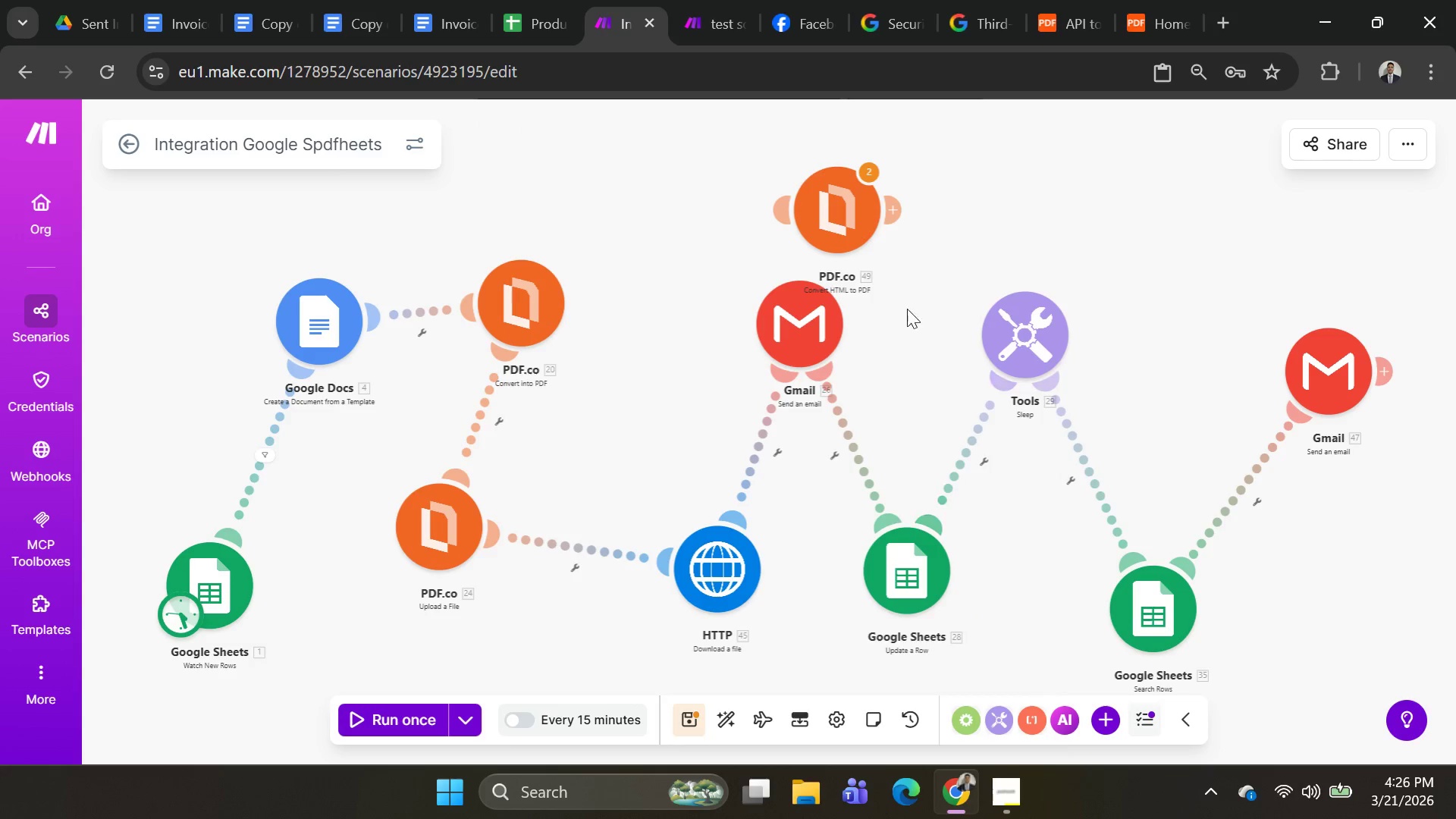 
left_click_drag(start_coordinate=[840, 215], to_coordinate=[717, 170])
 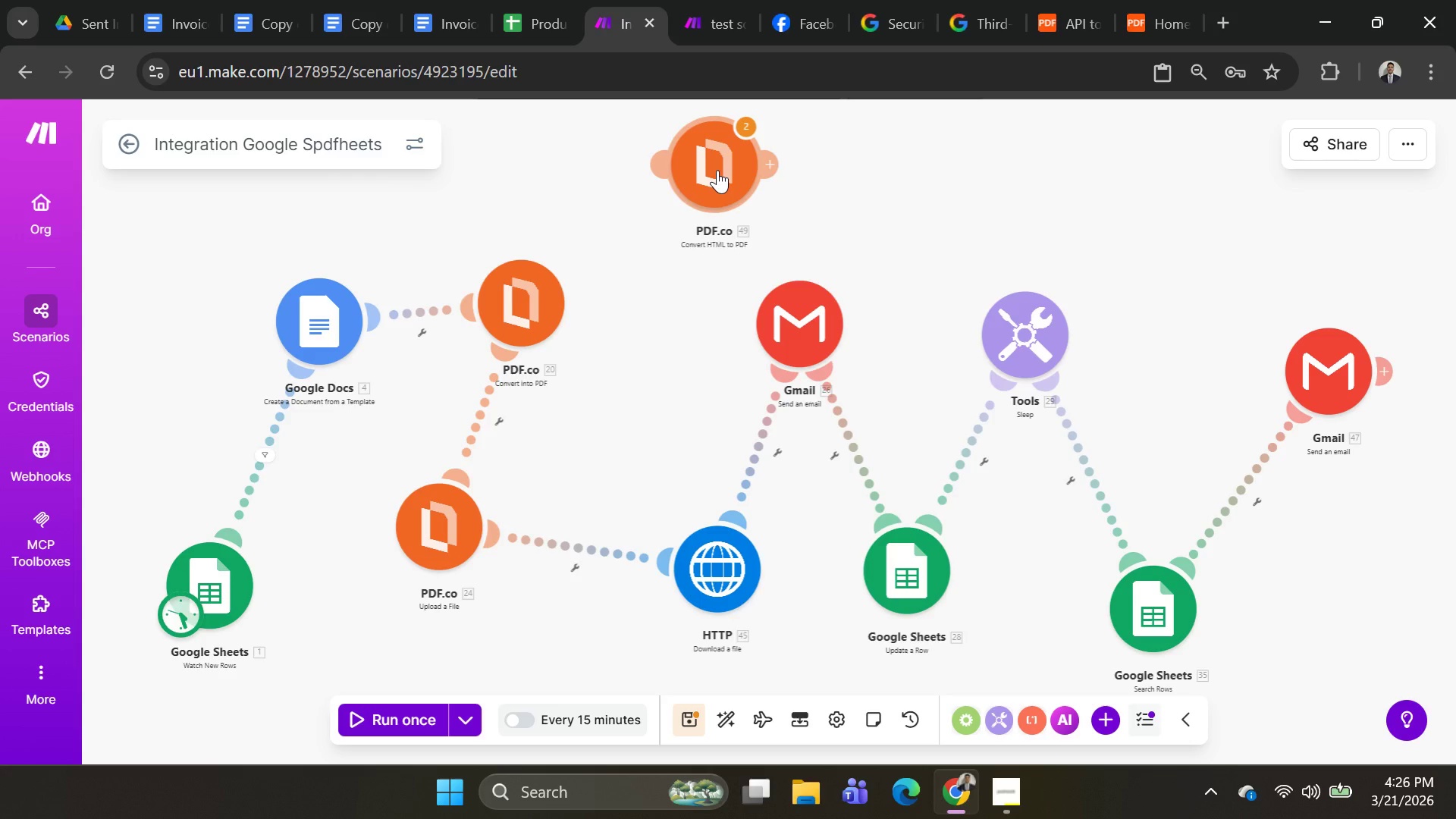 
right_click([717, 170])
 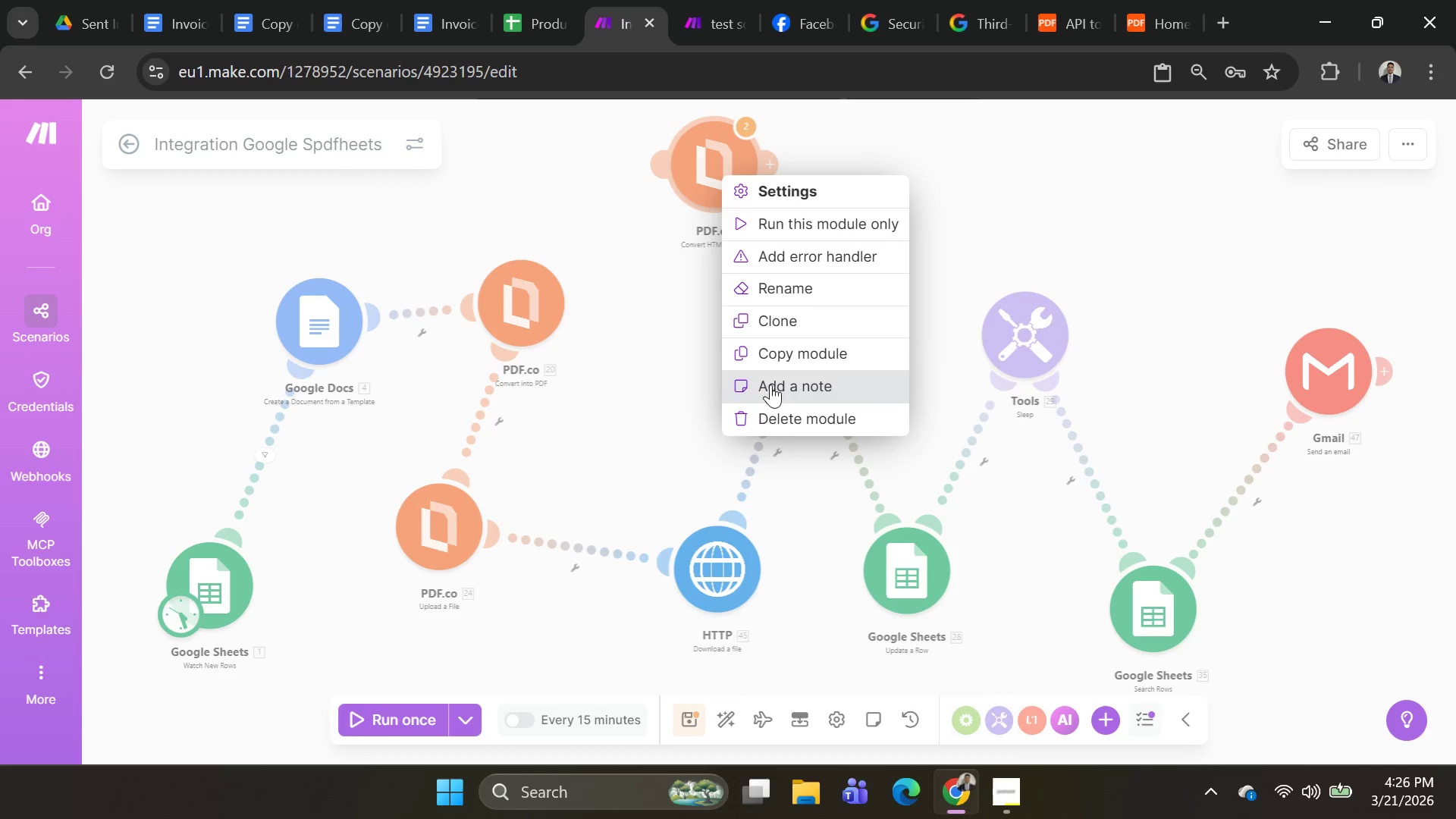 
left_click([781, 416])
 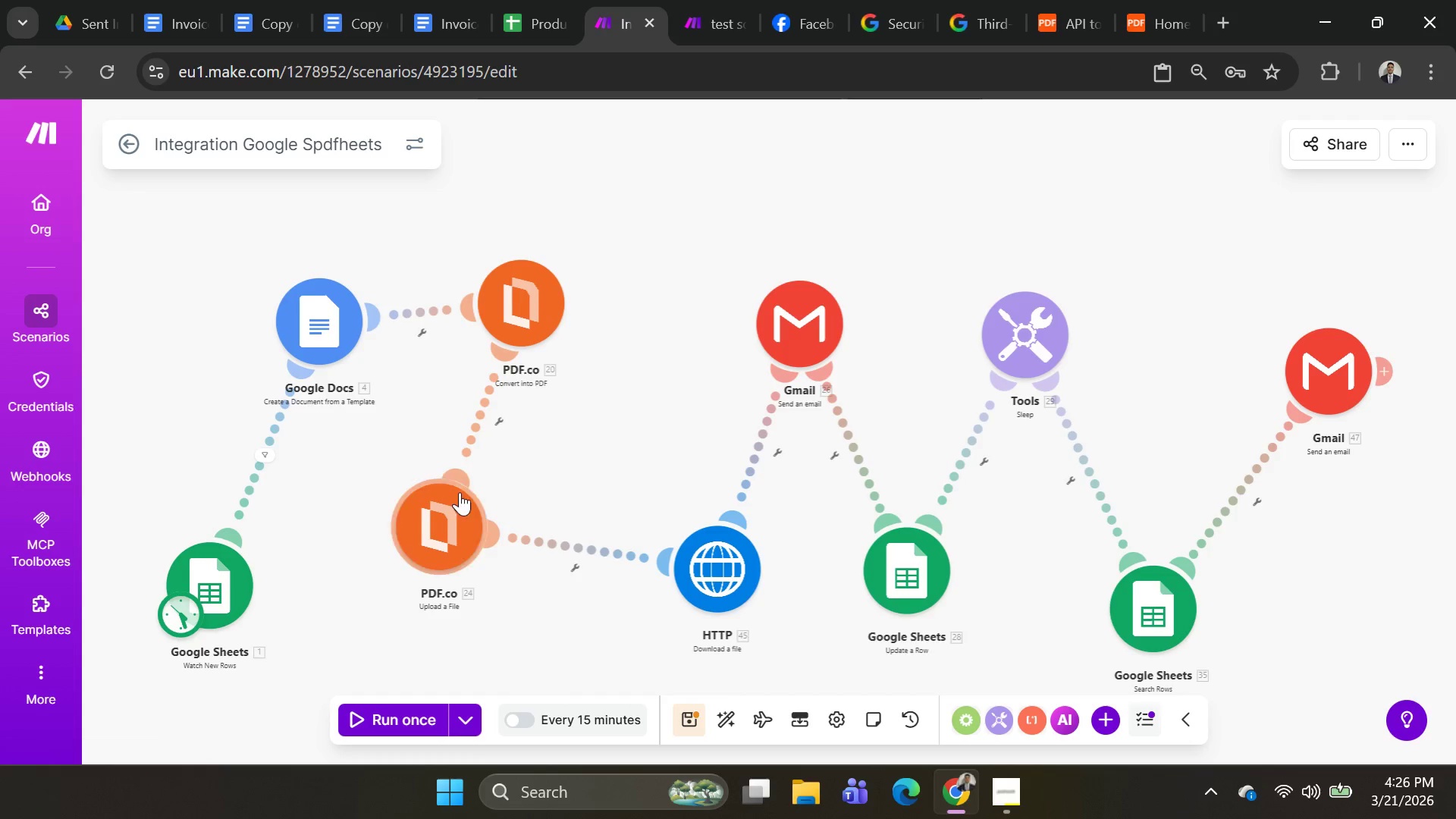 
left_click_drag(start_coordinate=[446, 517], to_coordinate=[748, 268])
 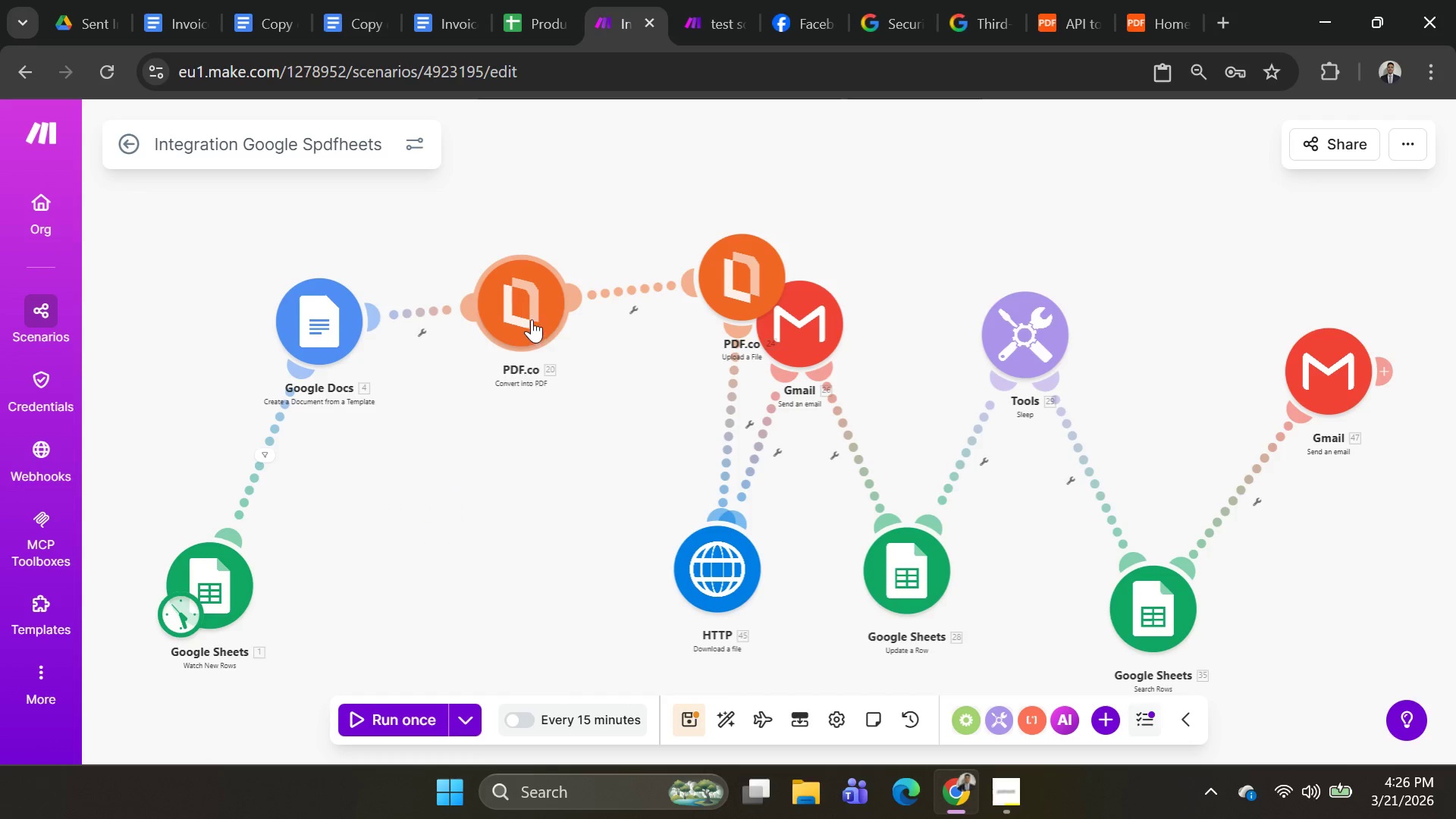 
left_click_drag(start_coordinate=[527, 315], to_coordinate=[412, 521])
 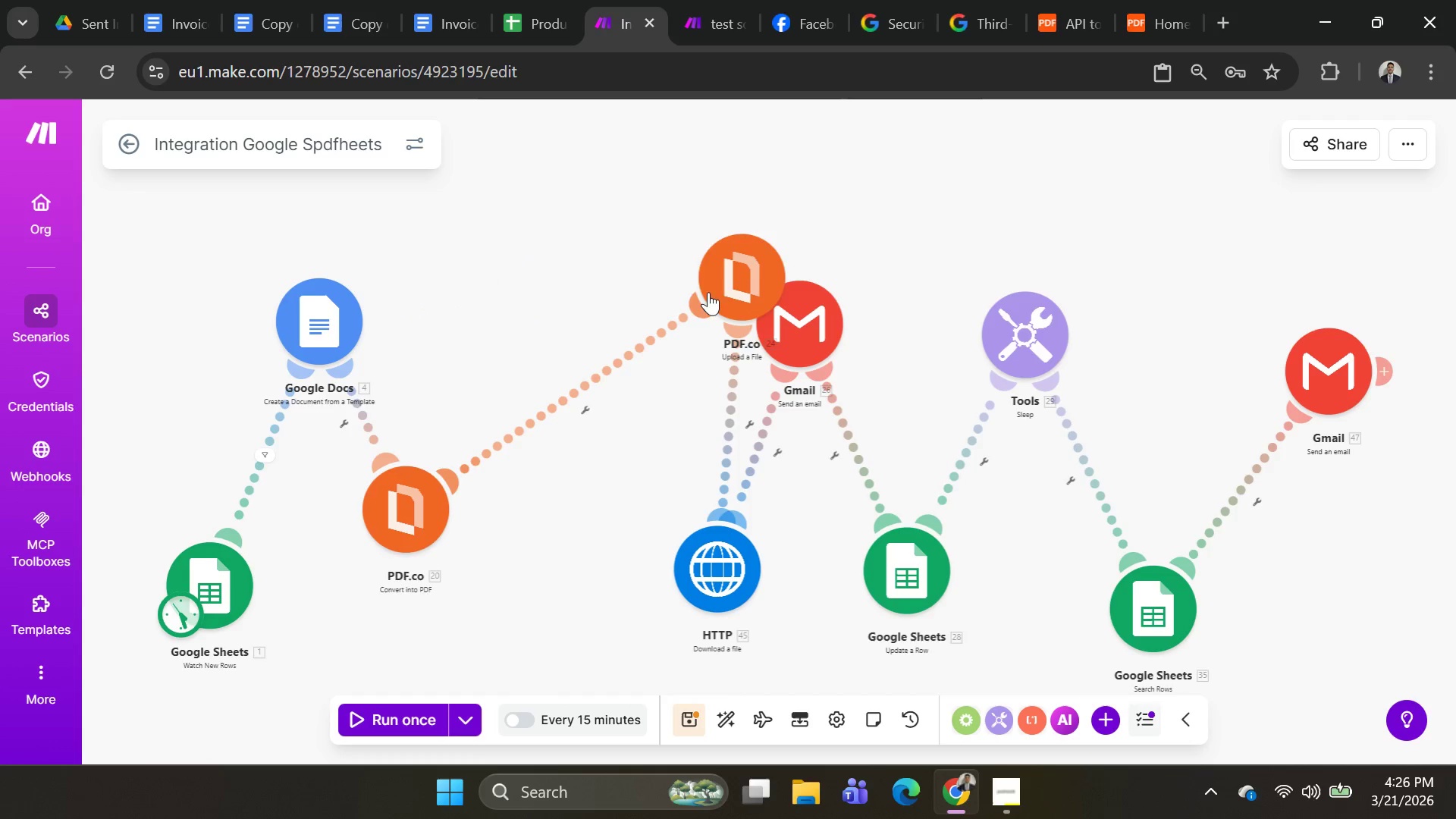 
left_click_drag(start_coordinate=[720, 278], to_coordinate=[545, 317])
 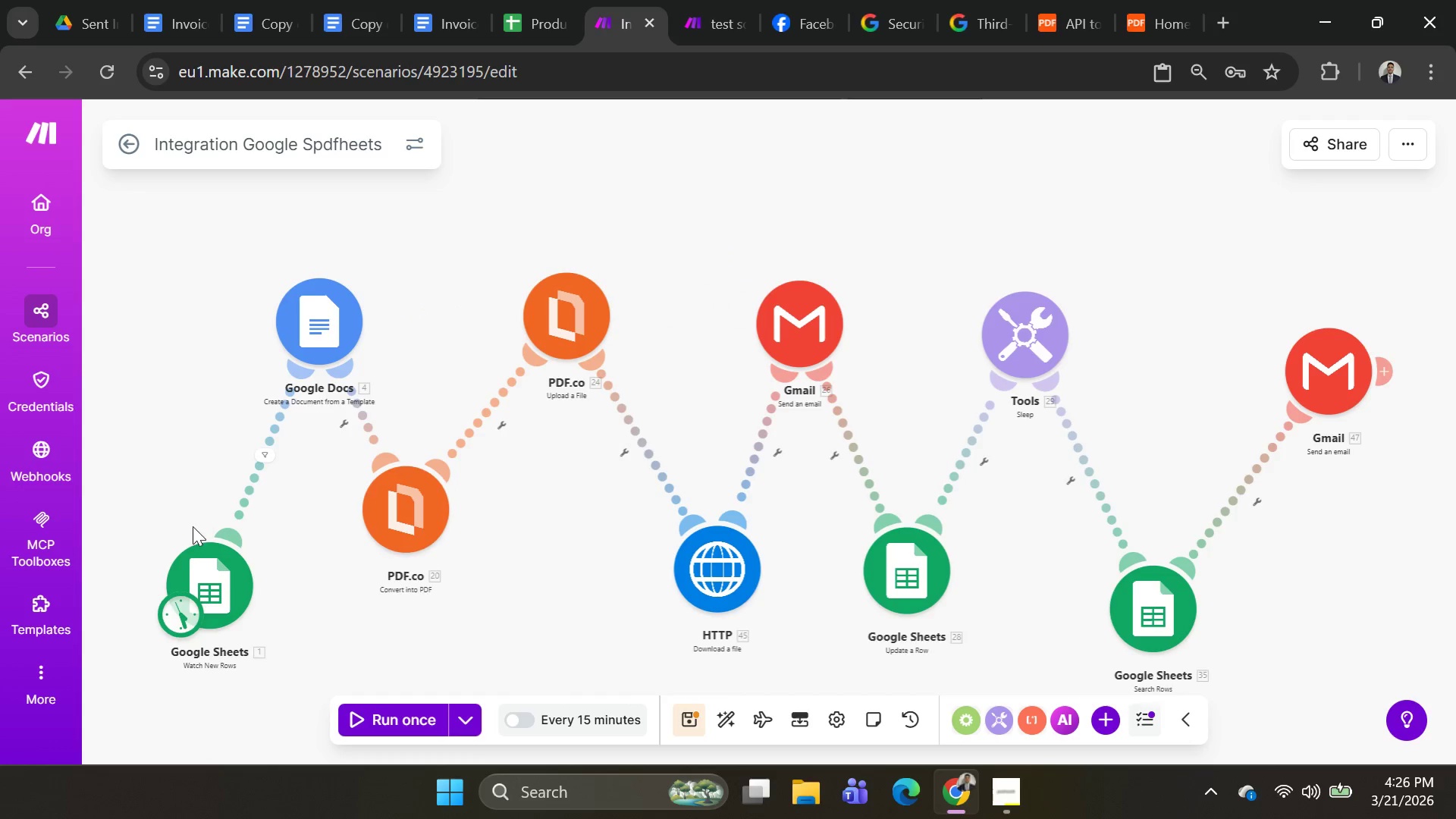 
left_click_drag(start_coordinate=[199, 553], to_coordinate=[226, 520])
 